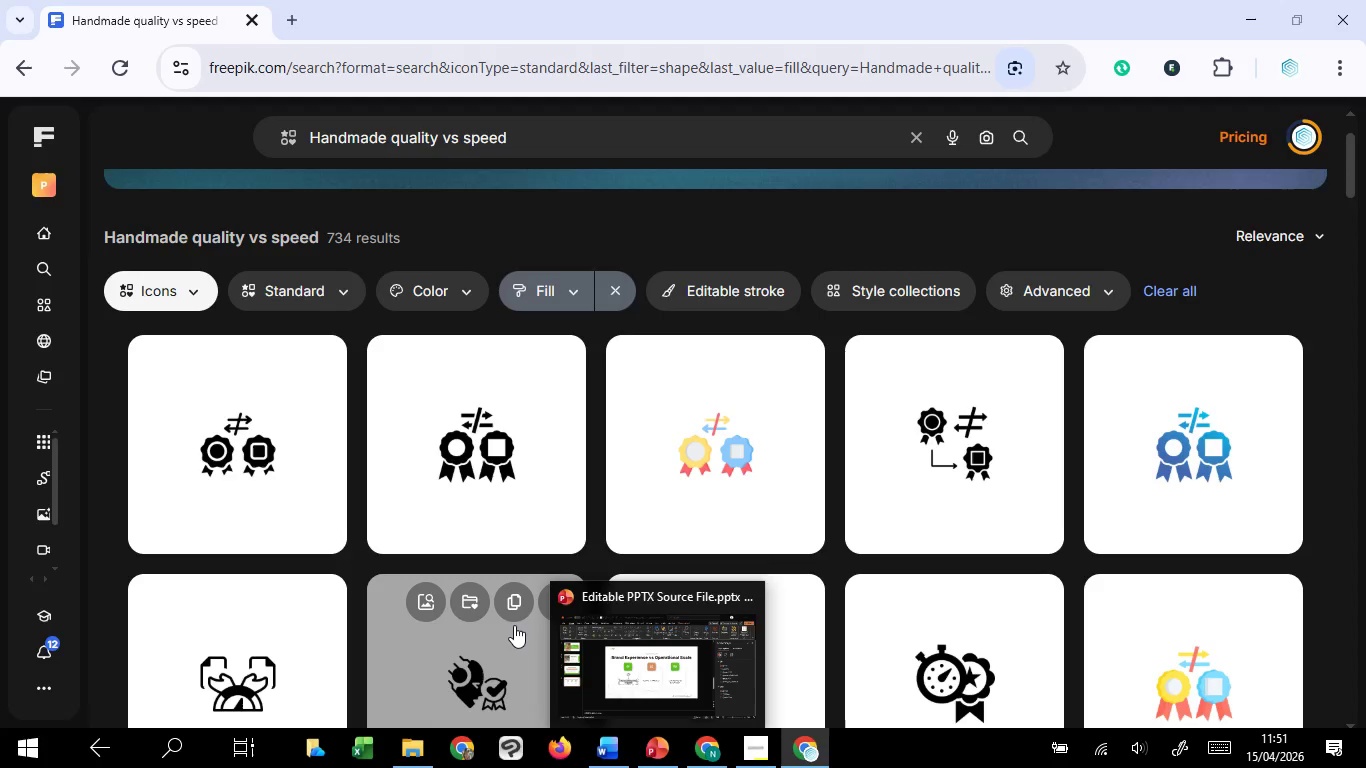 
scroll: coordinate [596, 645], scroll_direction: down, amount: 5.0
 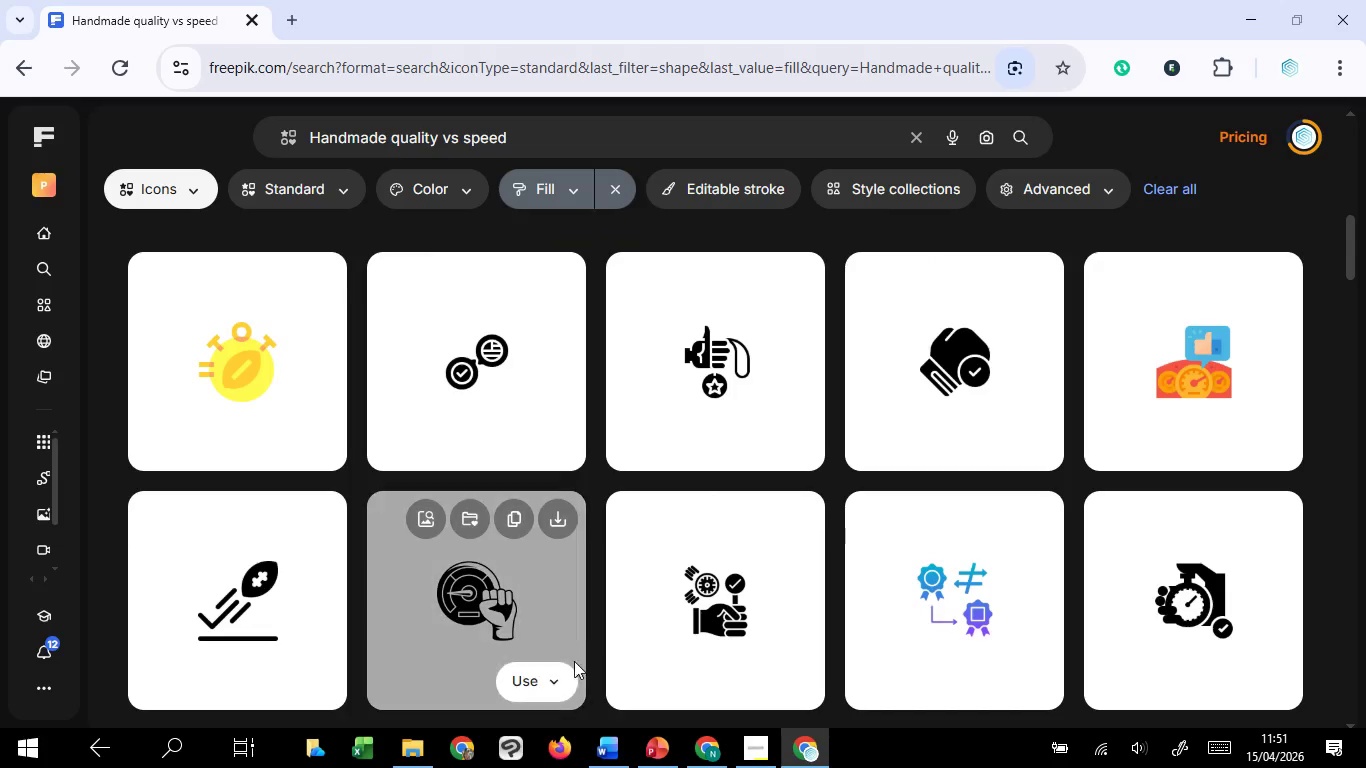 
left_click([563, 516])
 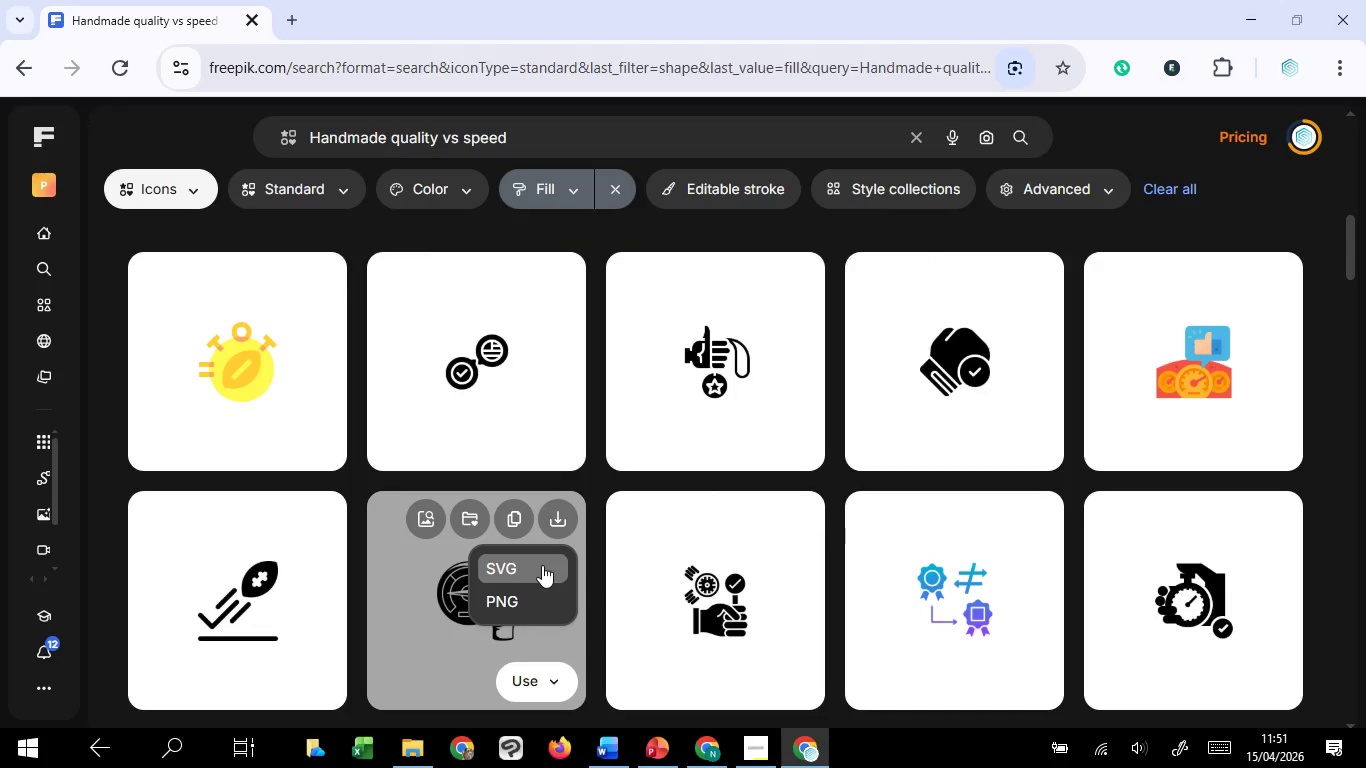 
left_click([542, 565])
 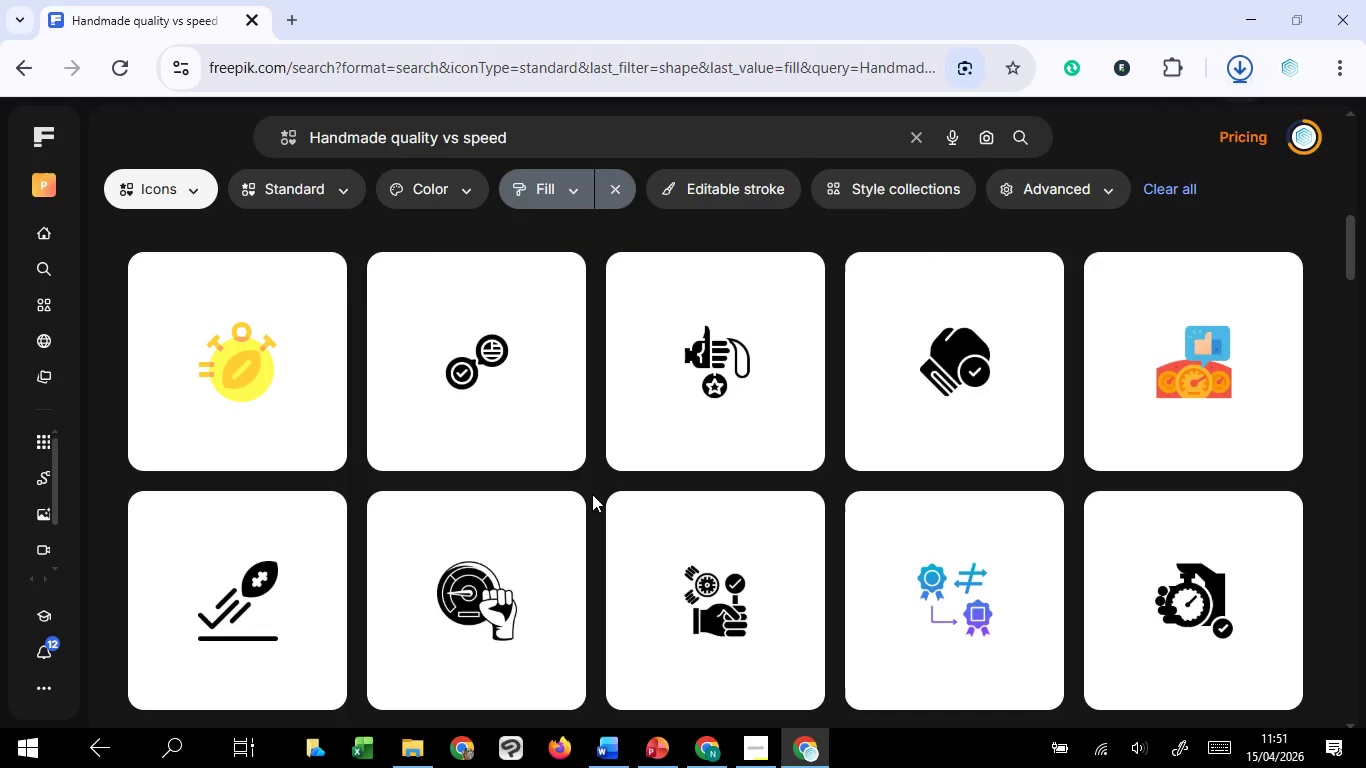 
scroll: coordinate [592, 494], scroll_direction: down, amount: 4.0
 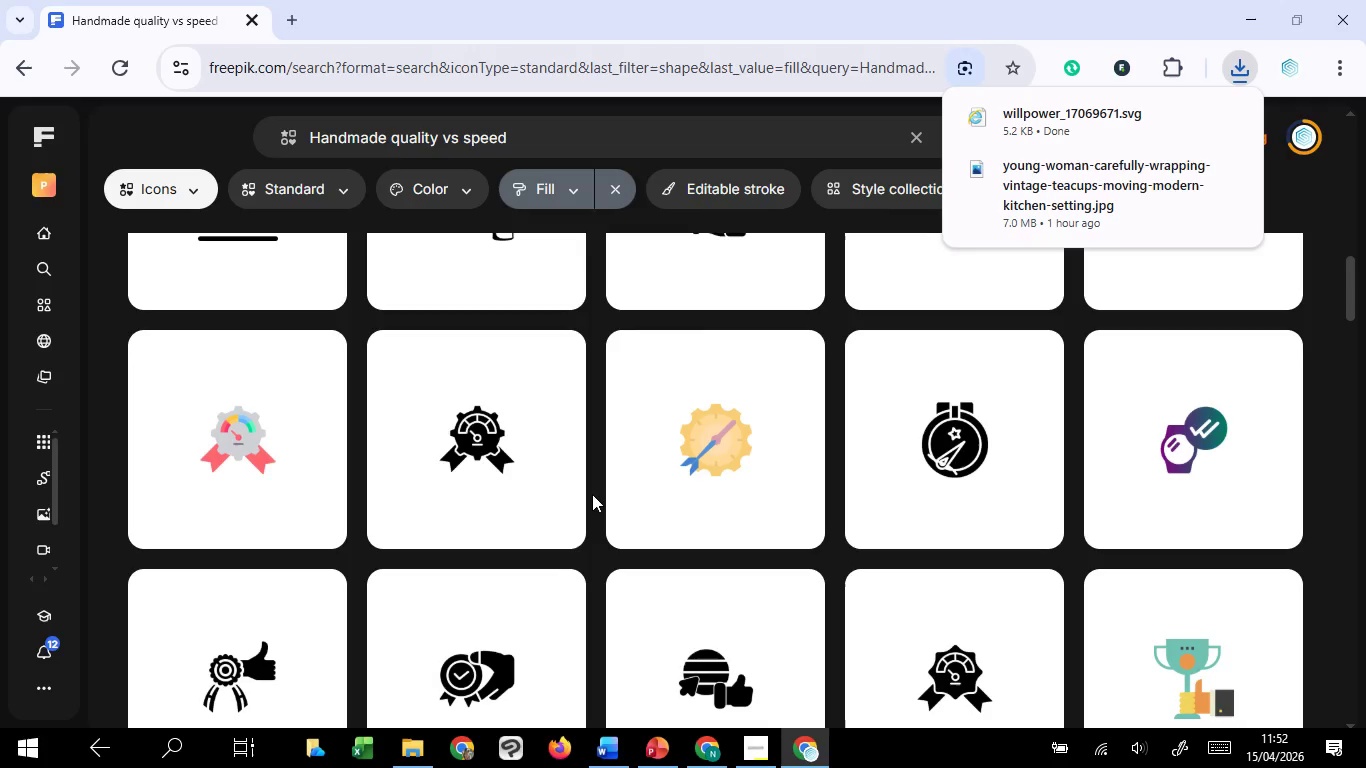 
scroll: coordinate [592, 494], scroll_direction: up, amount: 12.0
 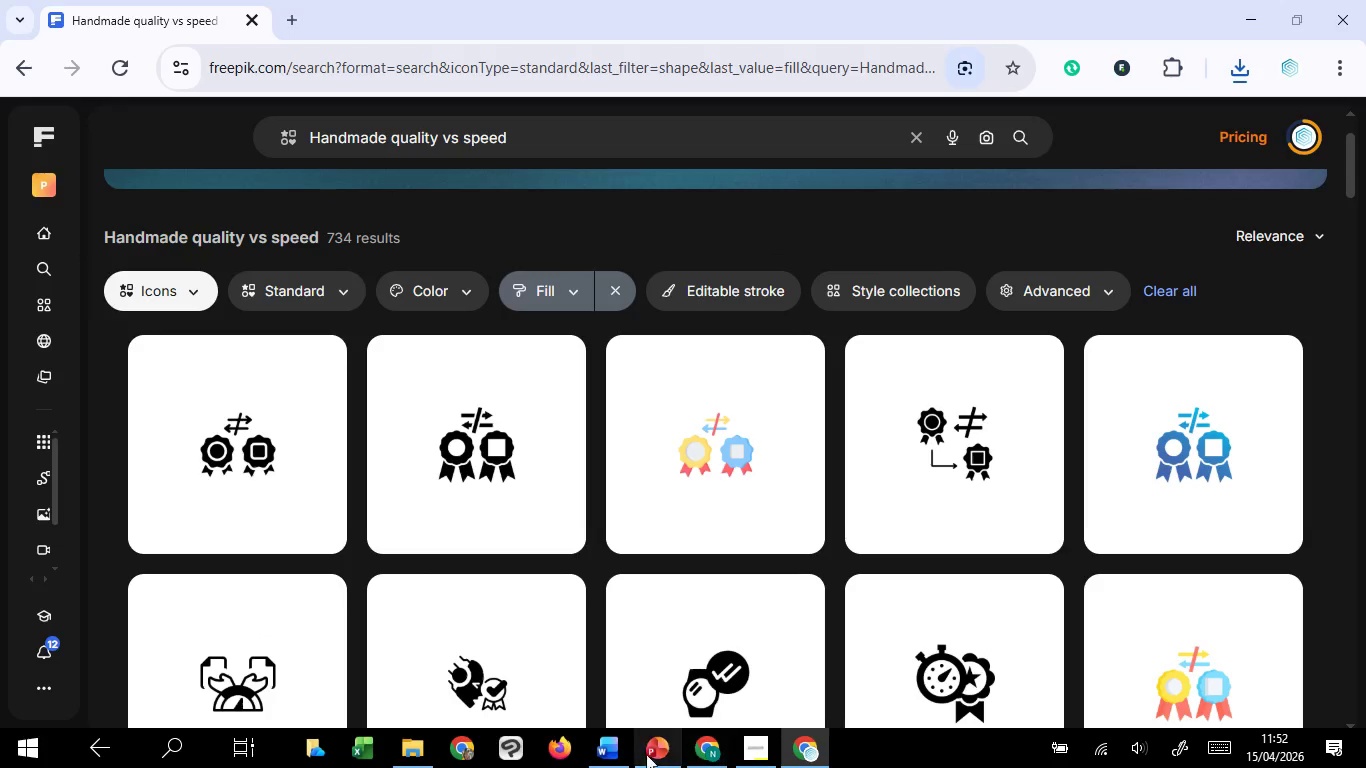 
left_click([643, 695])
 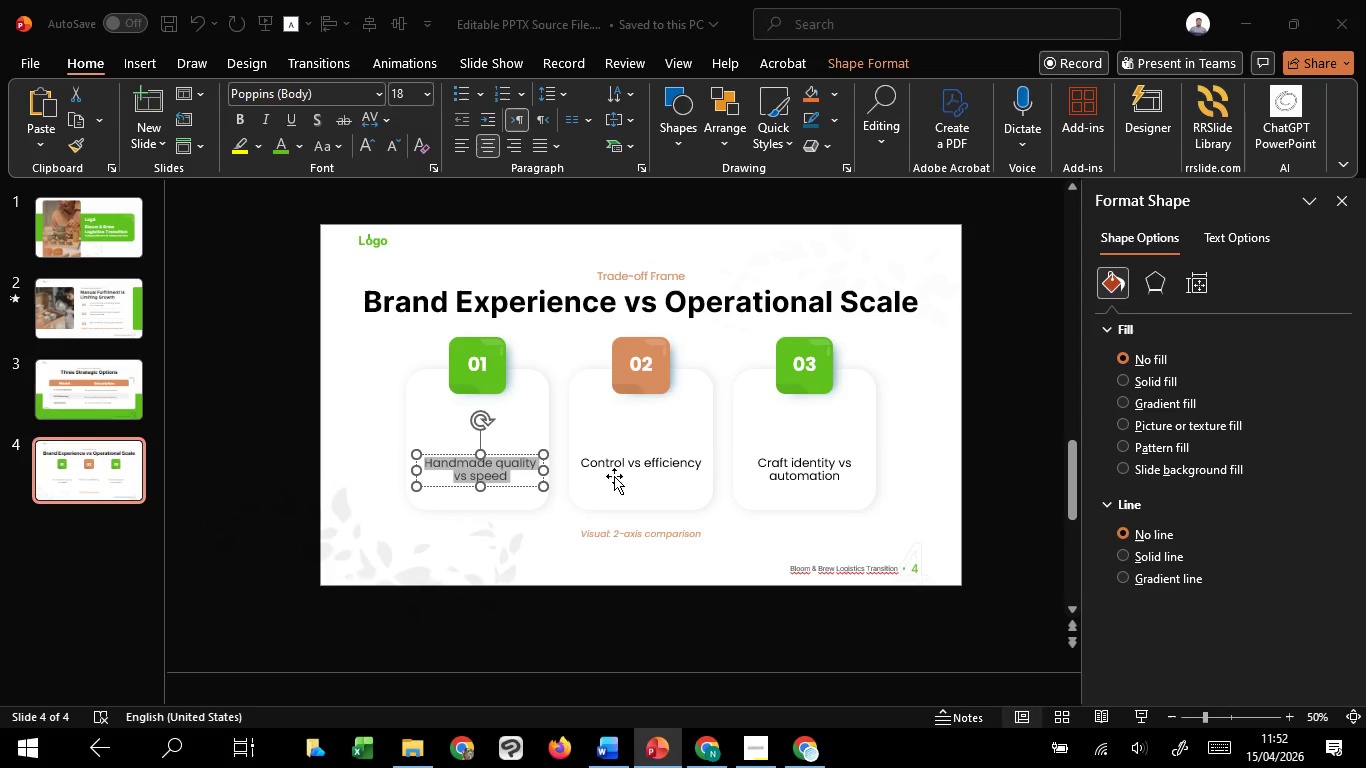 
left_click([605, 465])
 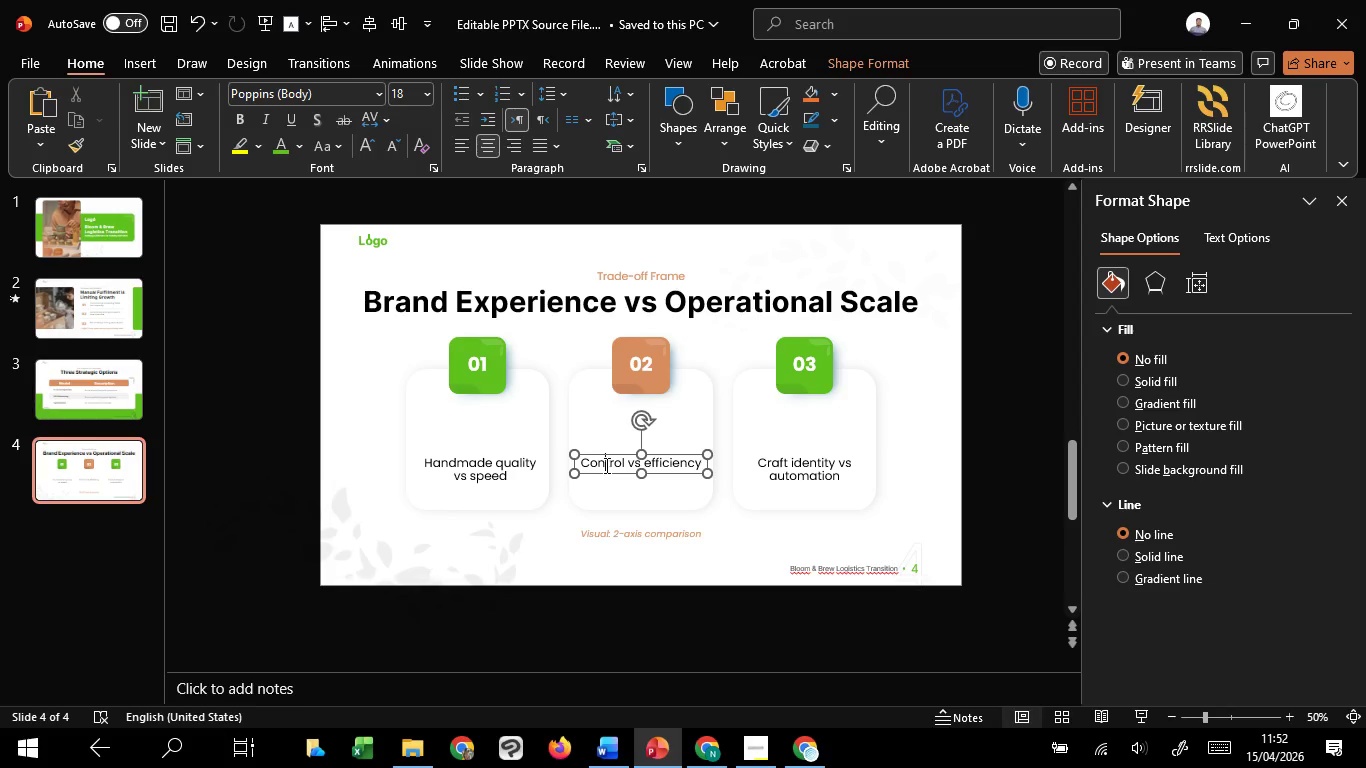 
key(Control+A)
 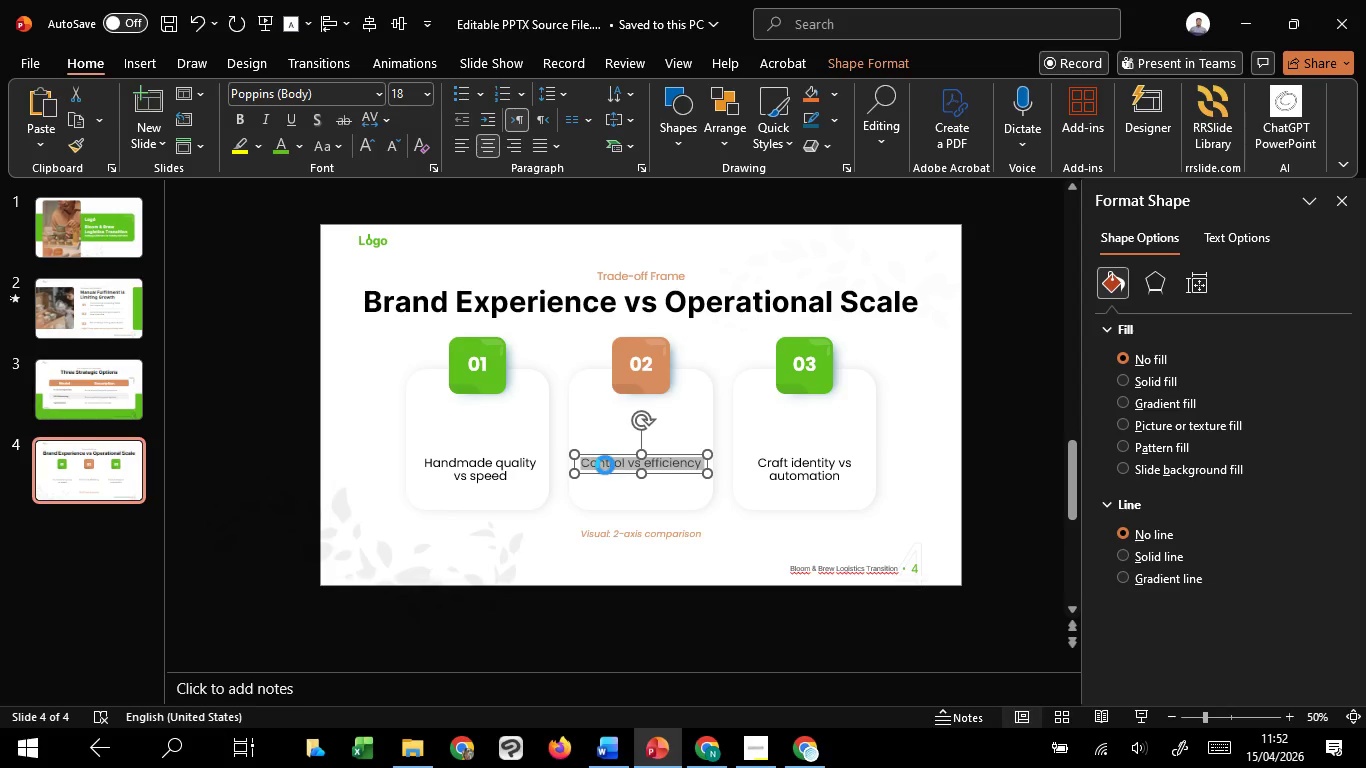 
key(Control+C)
 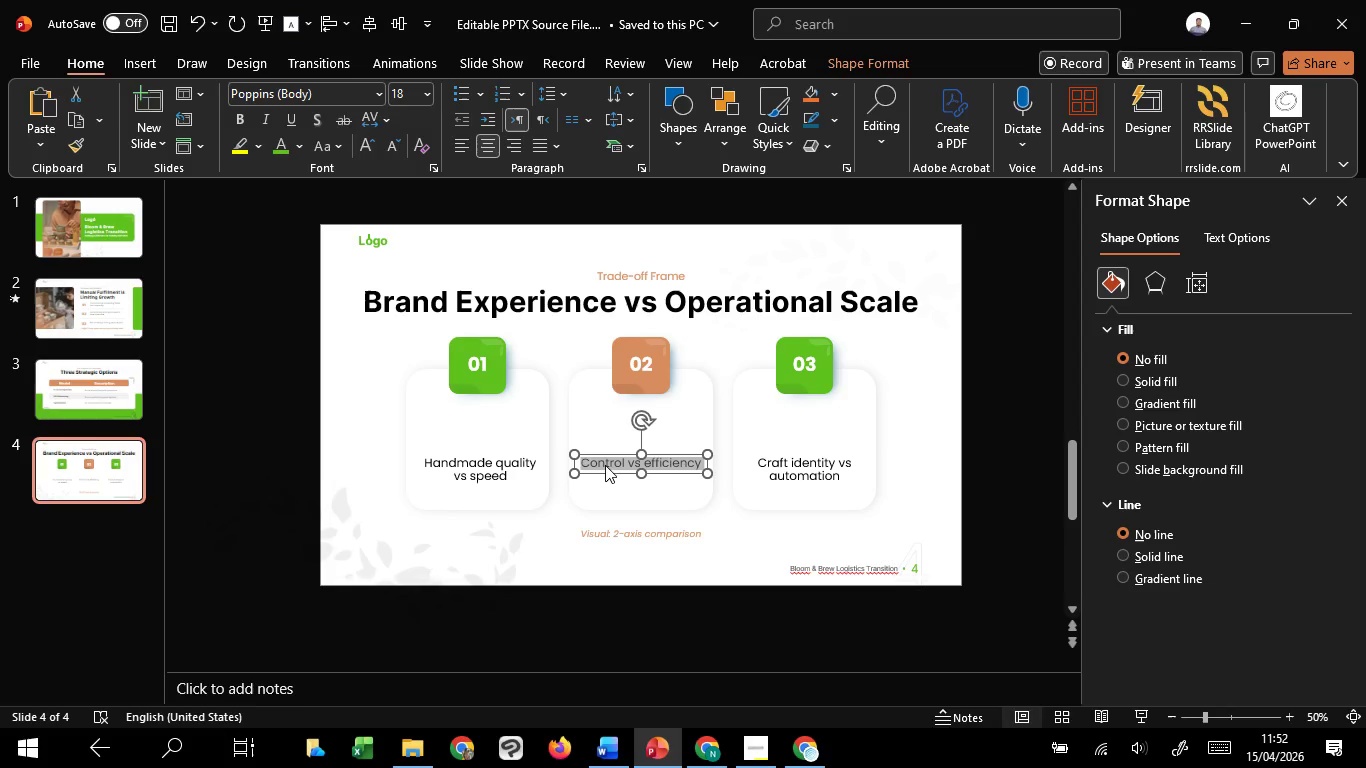 
key(Control+C)
 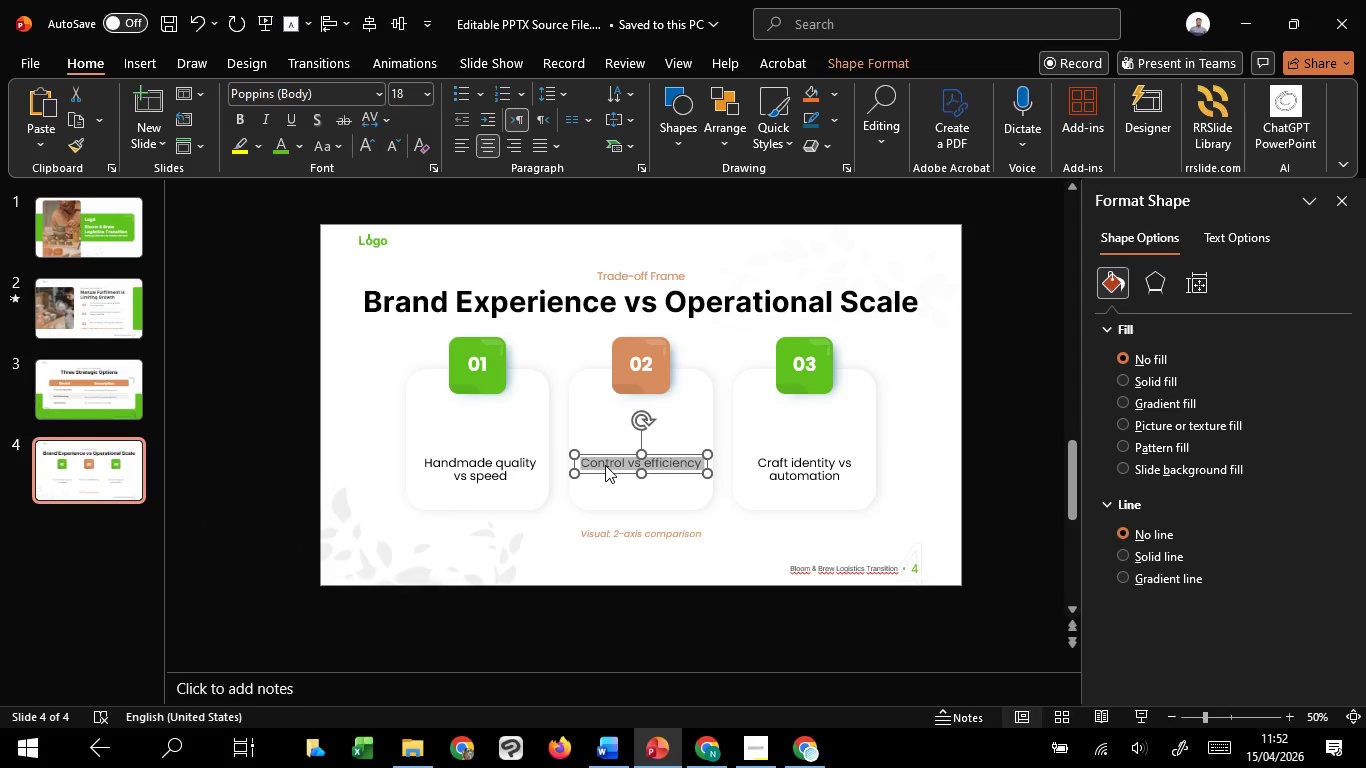 
key(Control+C)
 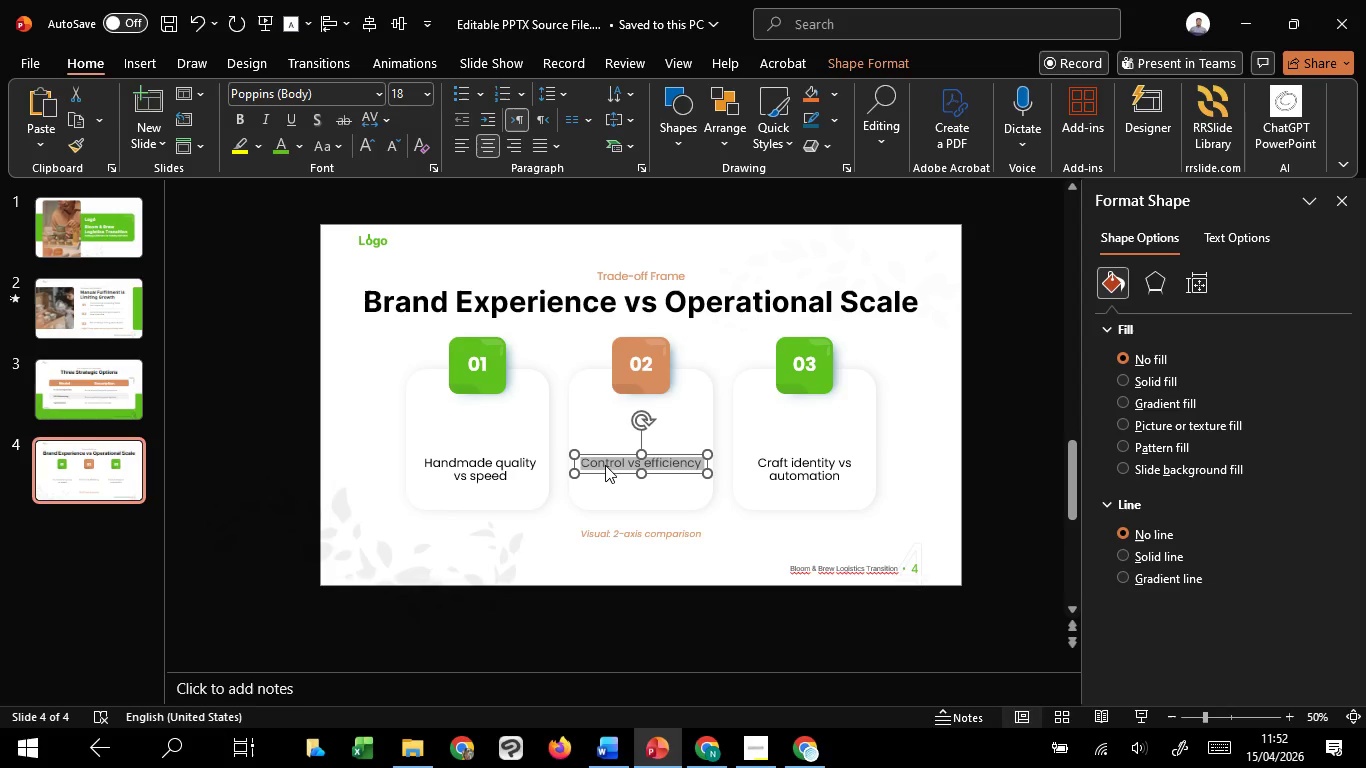 
key(Control+C)
 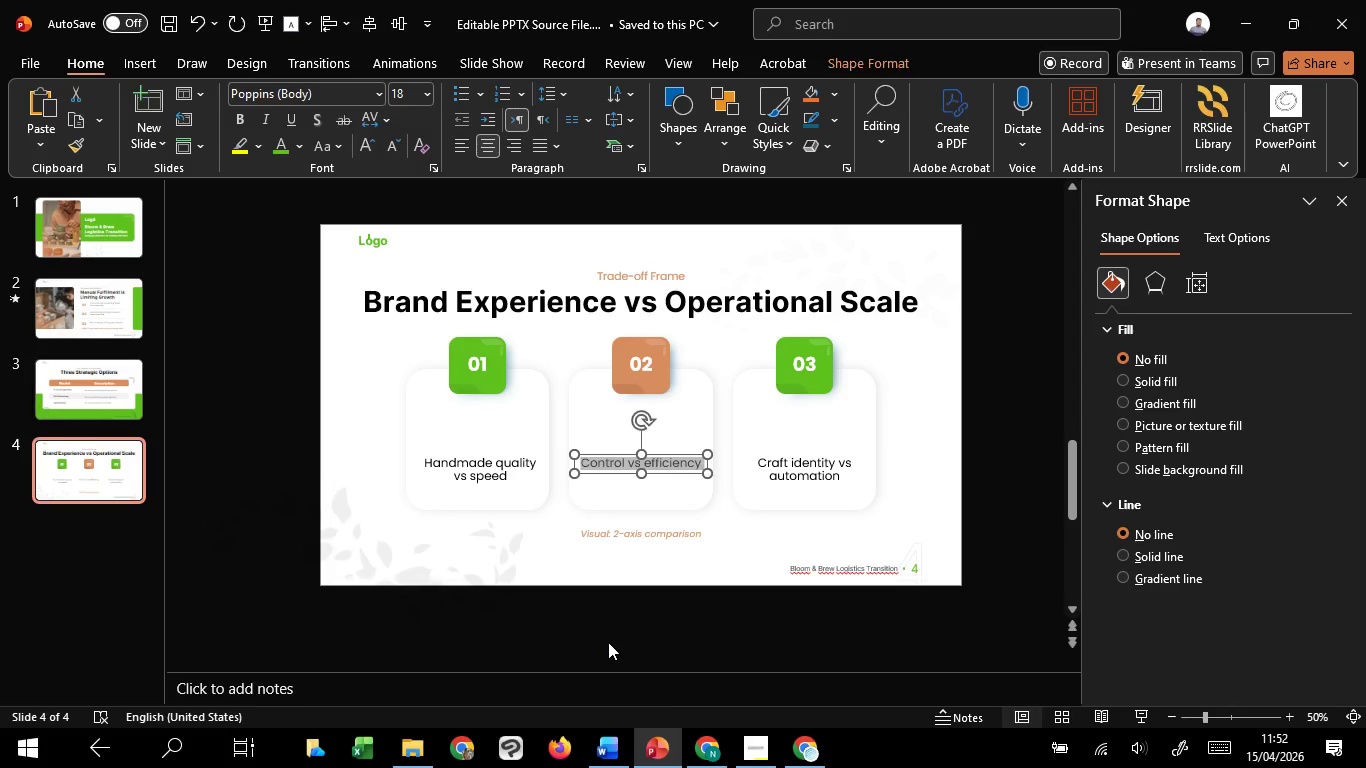 
left_click([608, 642])
 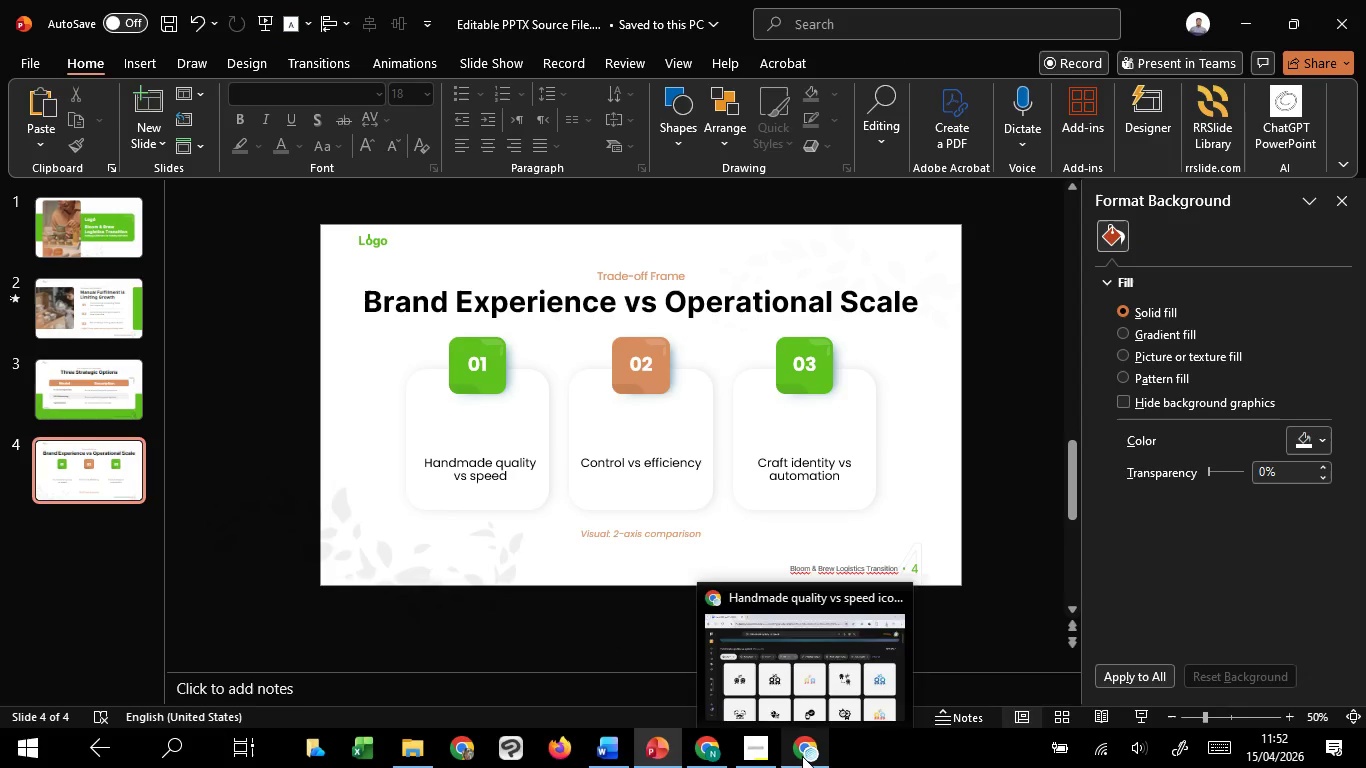 
left_click([775, 688])
 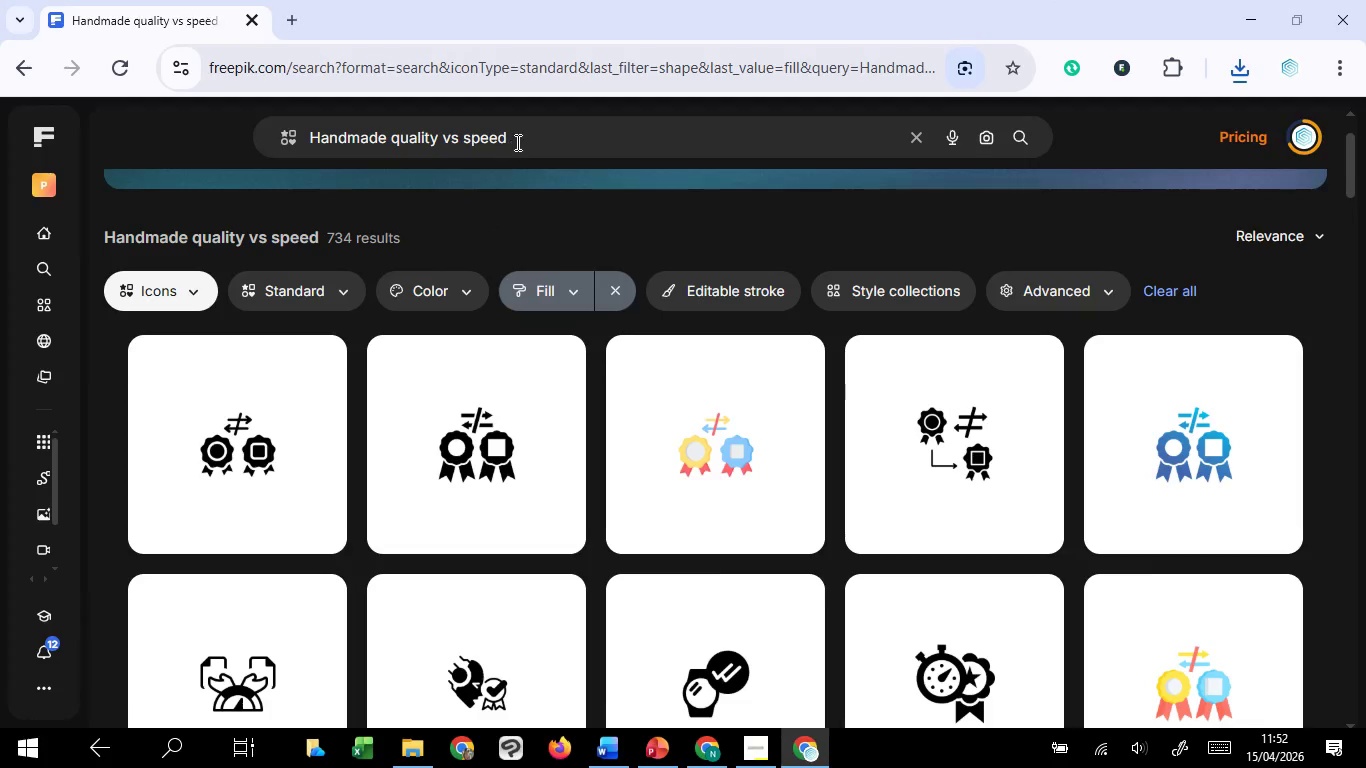 
left_click_drag(start_coordinate=[516, 137], to_coordinate=[278, 139])
 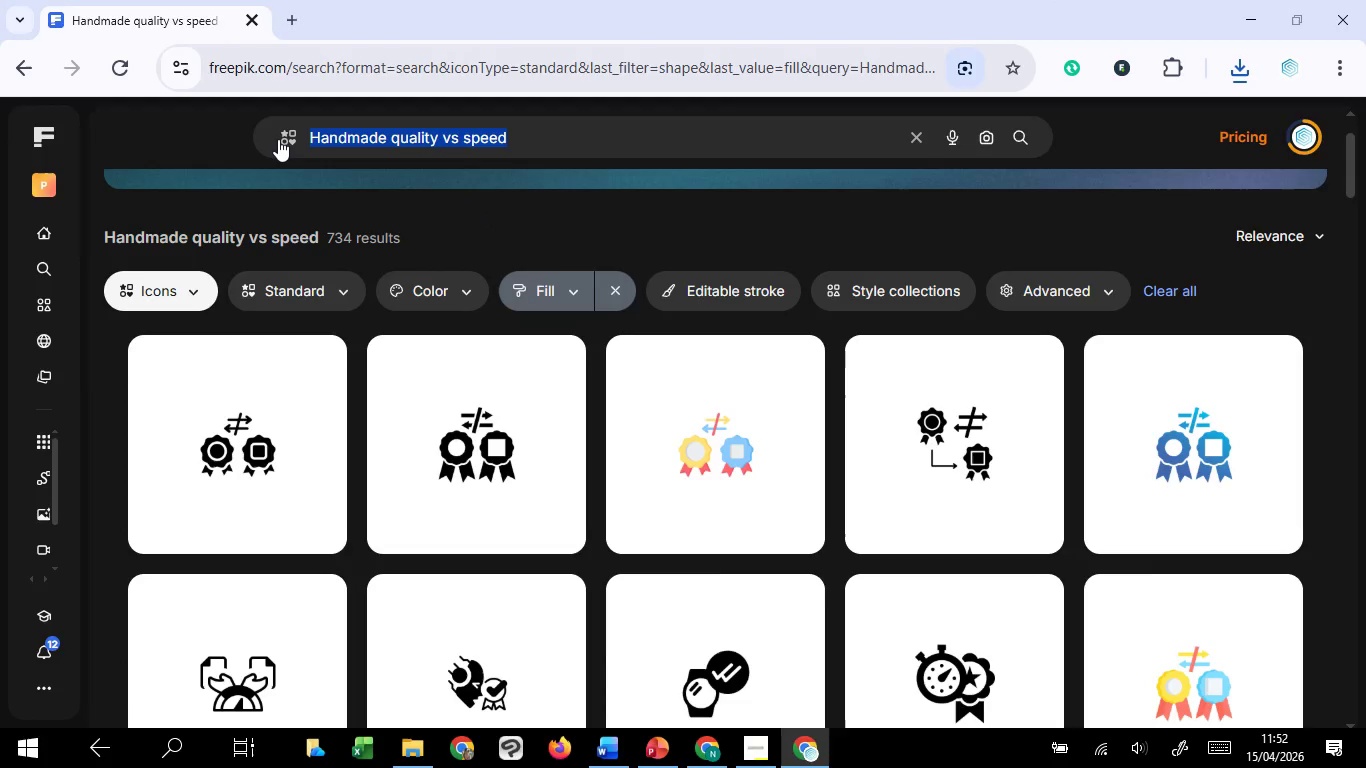 
key(Control+V)
 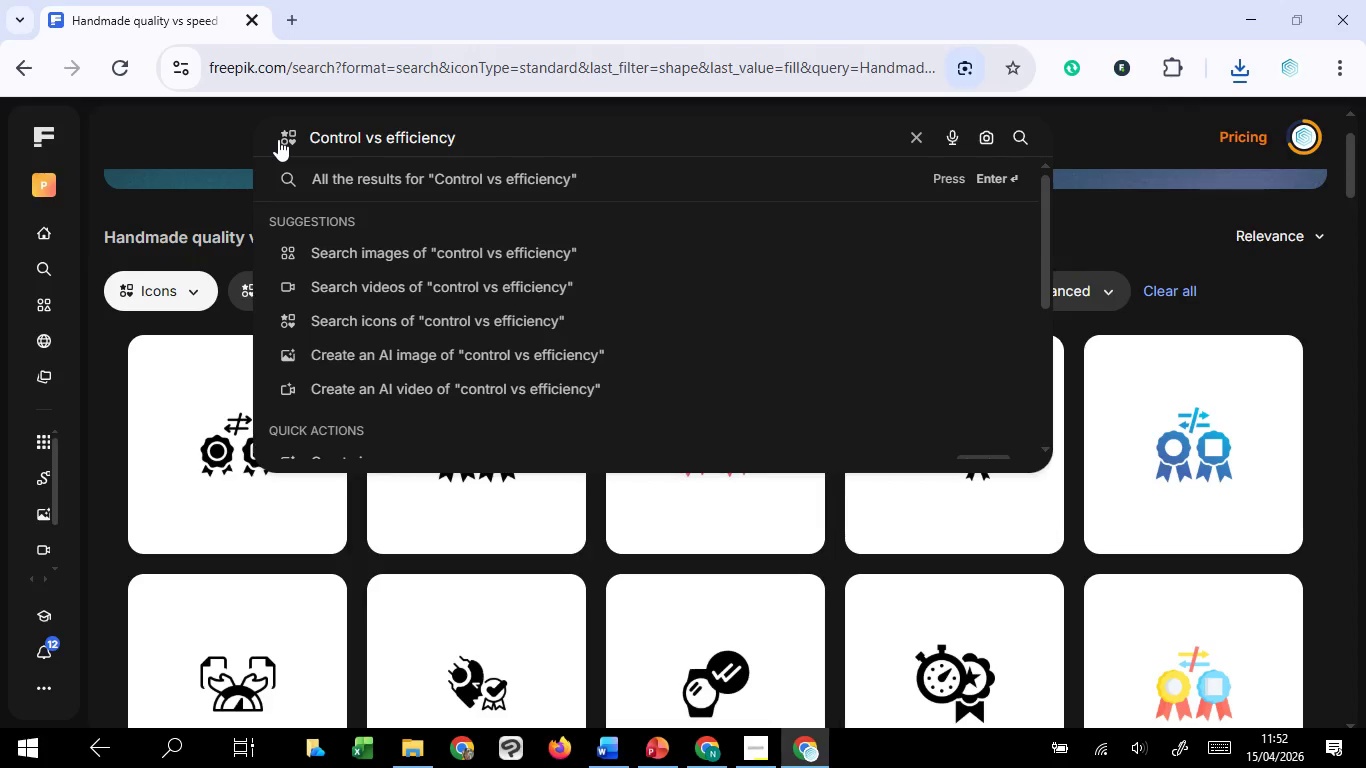 
key(Enter)
 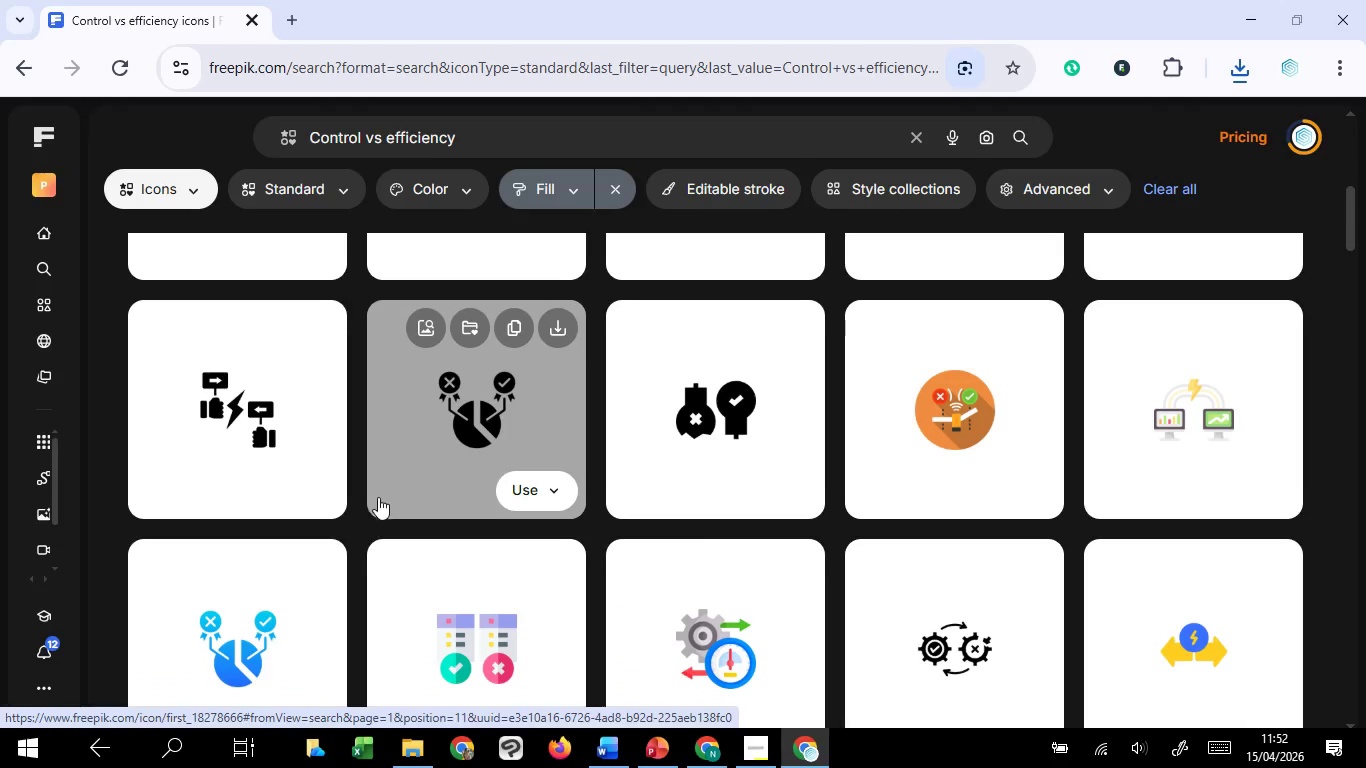 
wait(17.98)
 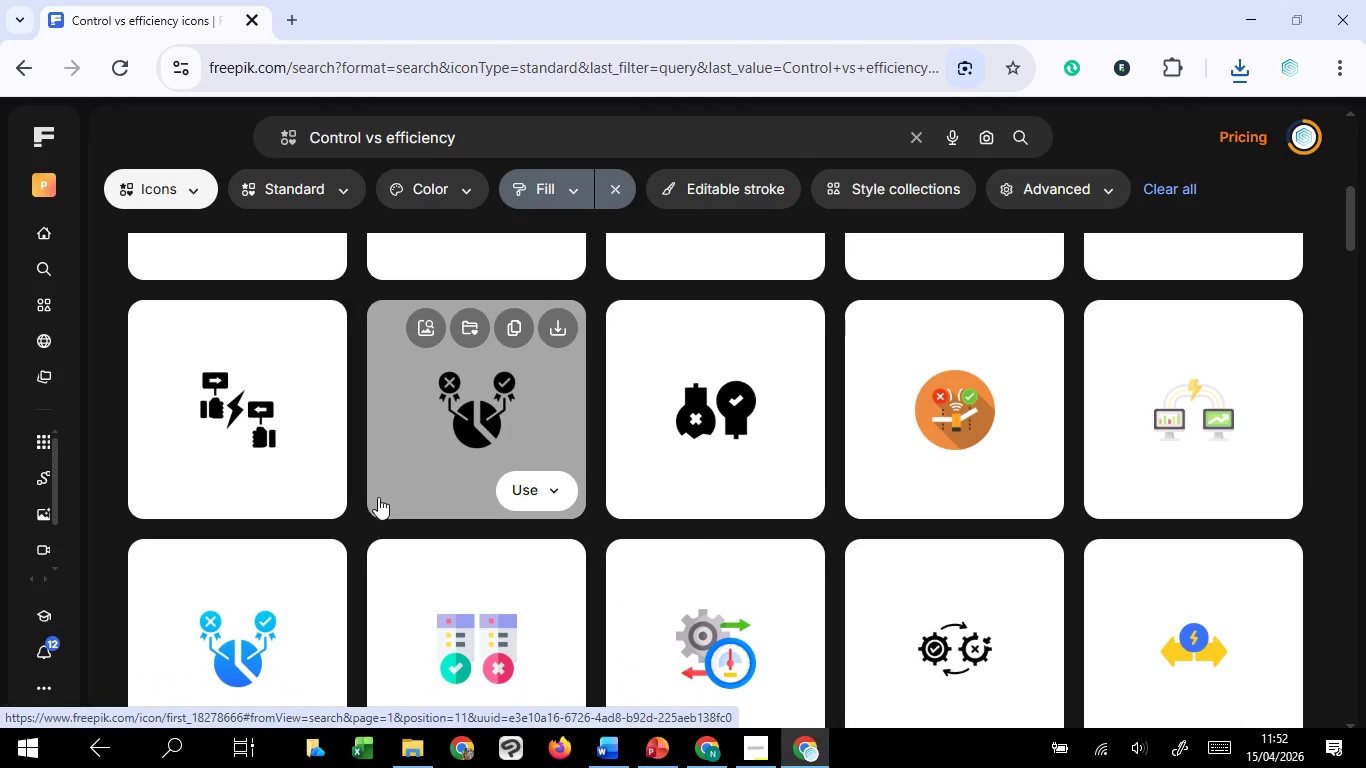 
mouse_move([372, 481])
 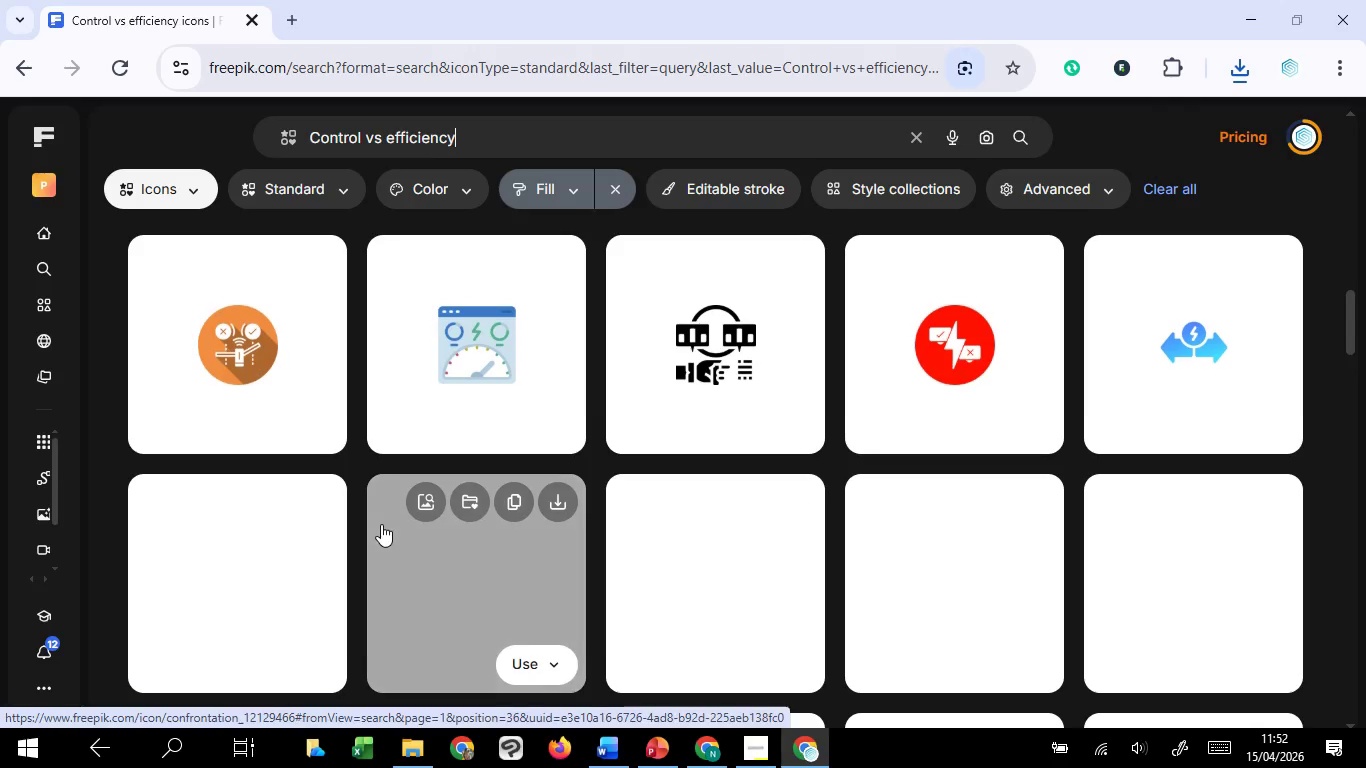 
wait(12.52)
 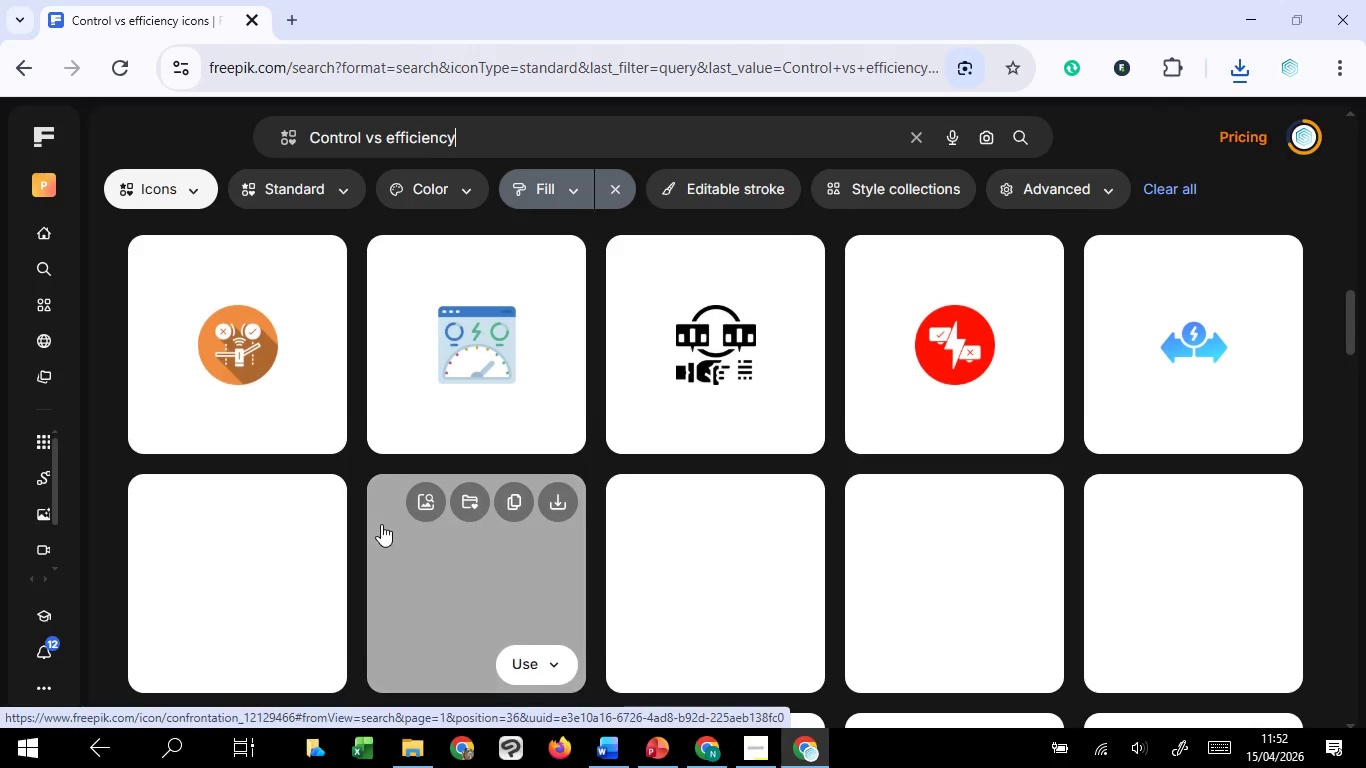 
scroll: coordinate [822, 530], scroll_direction: up, amount: 7.0
 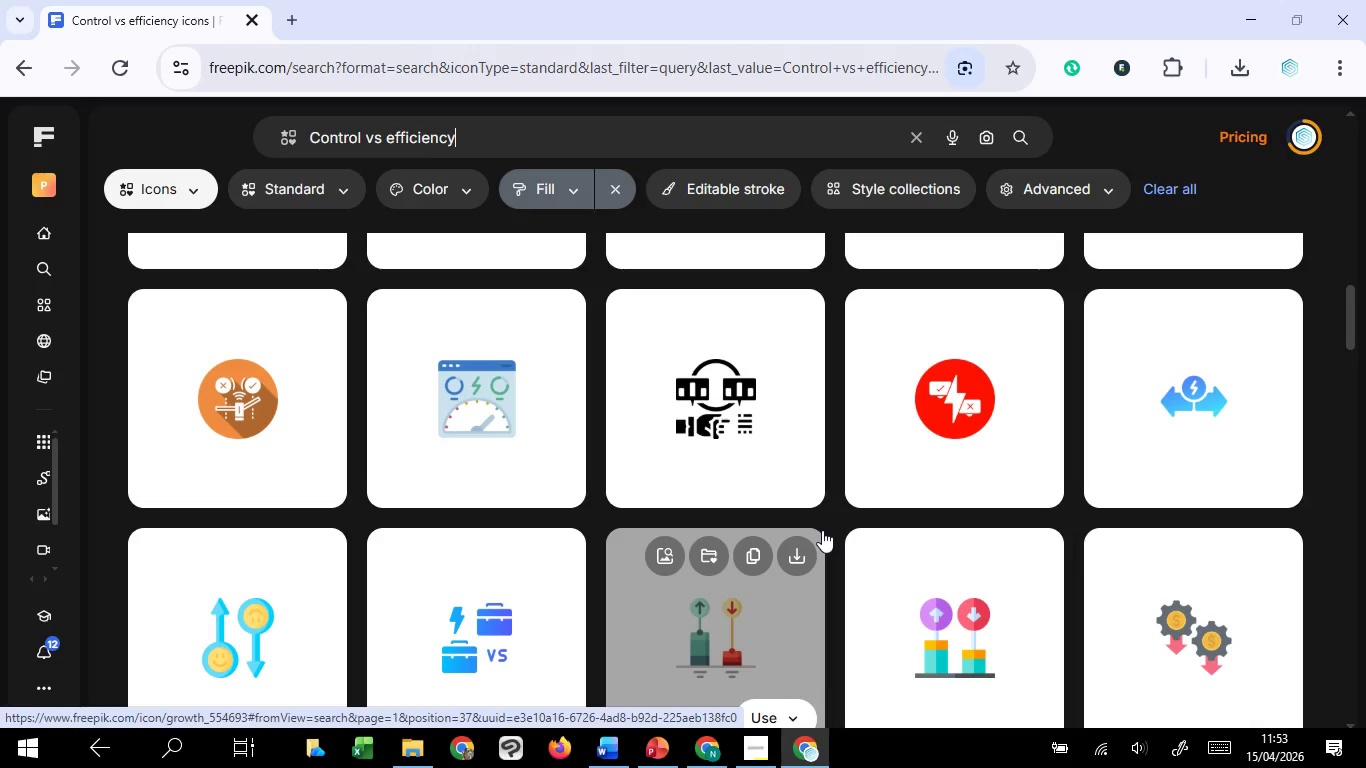 
wait(26.2)
 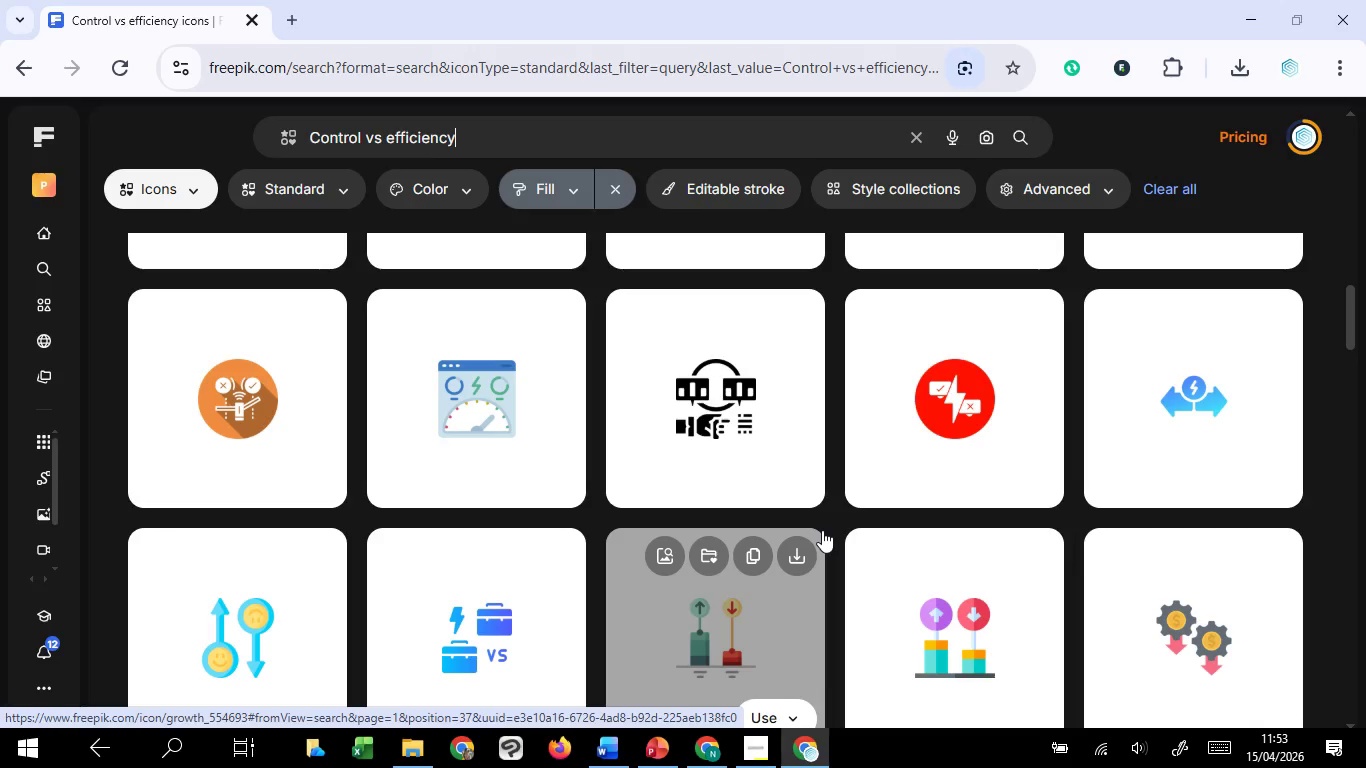 
scroll: coordinate [863, 409], scroll_direction: up, amount: 5.0
 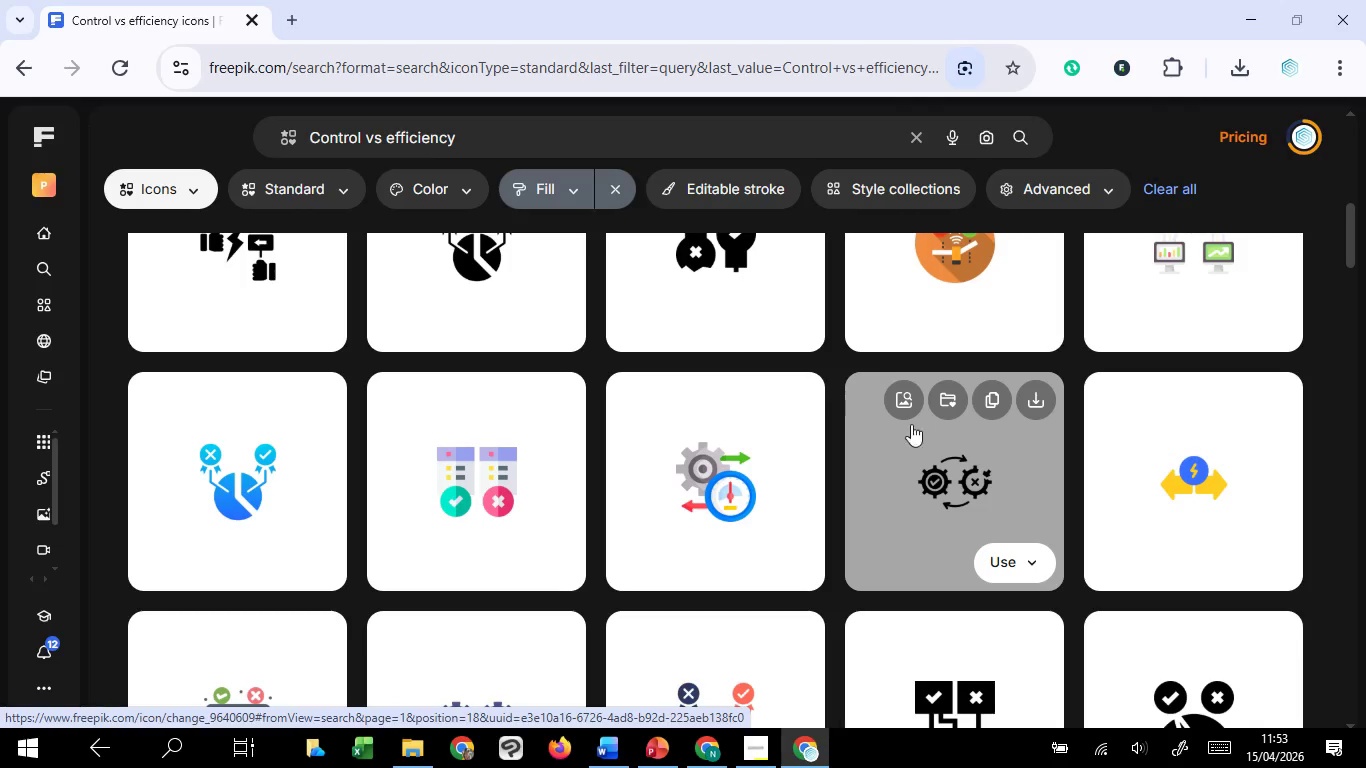 
left_click([1017, 387])
 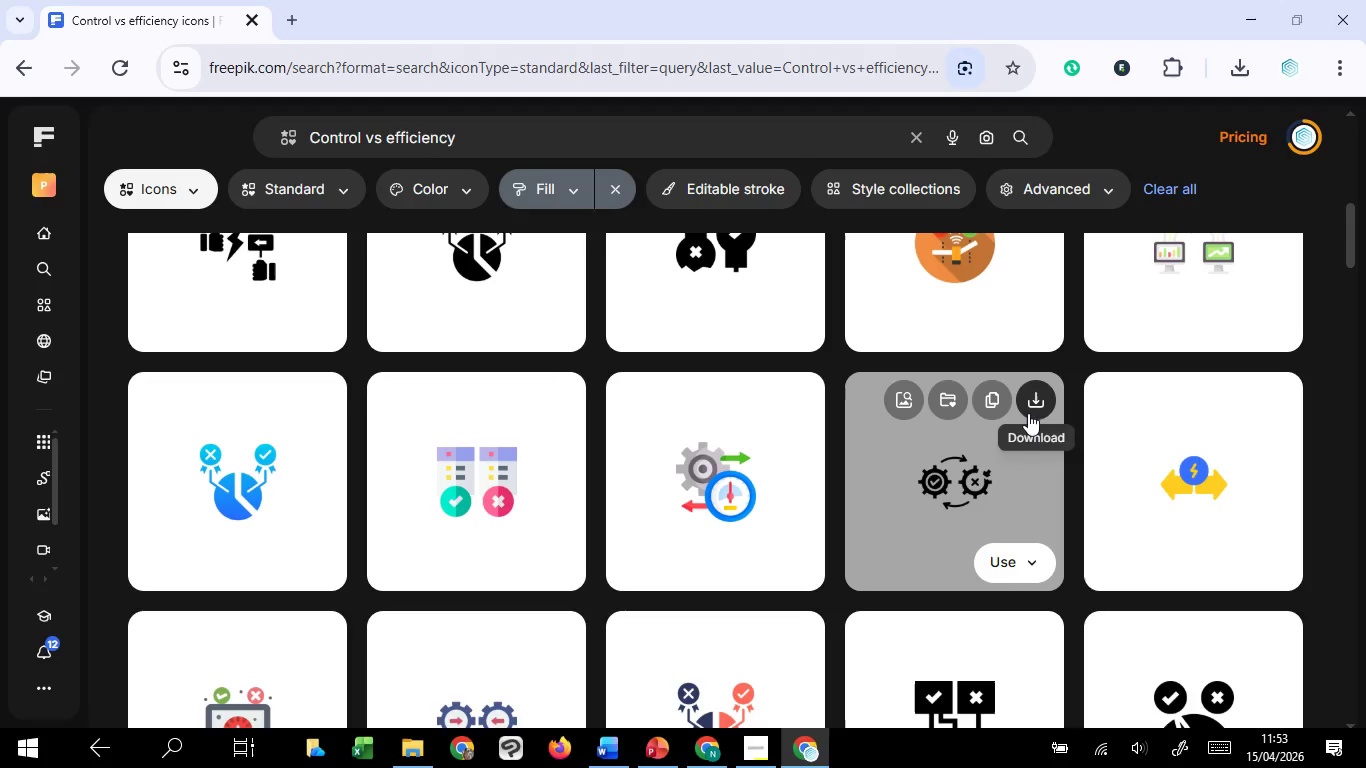 
left_click([1028, 413])
 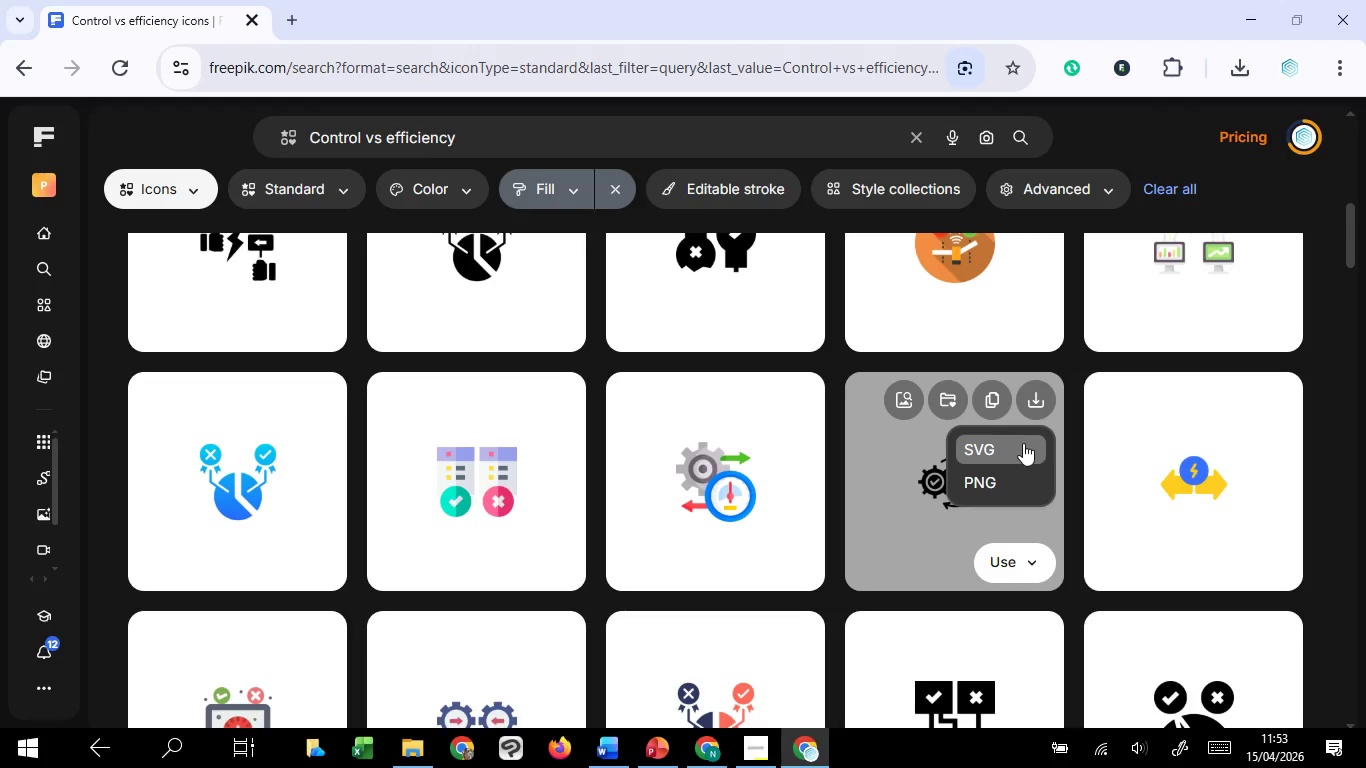 
left_click([1023, 443])
 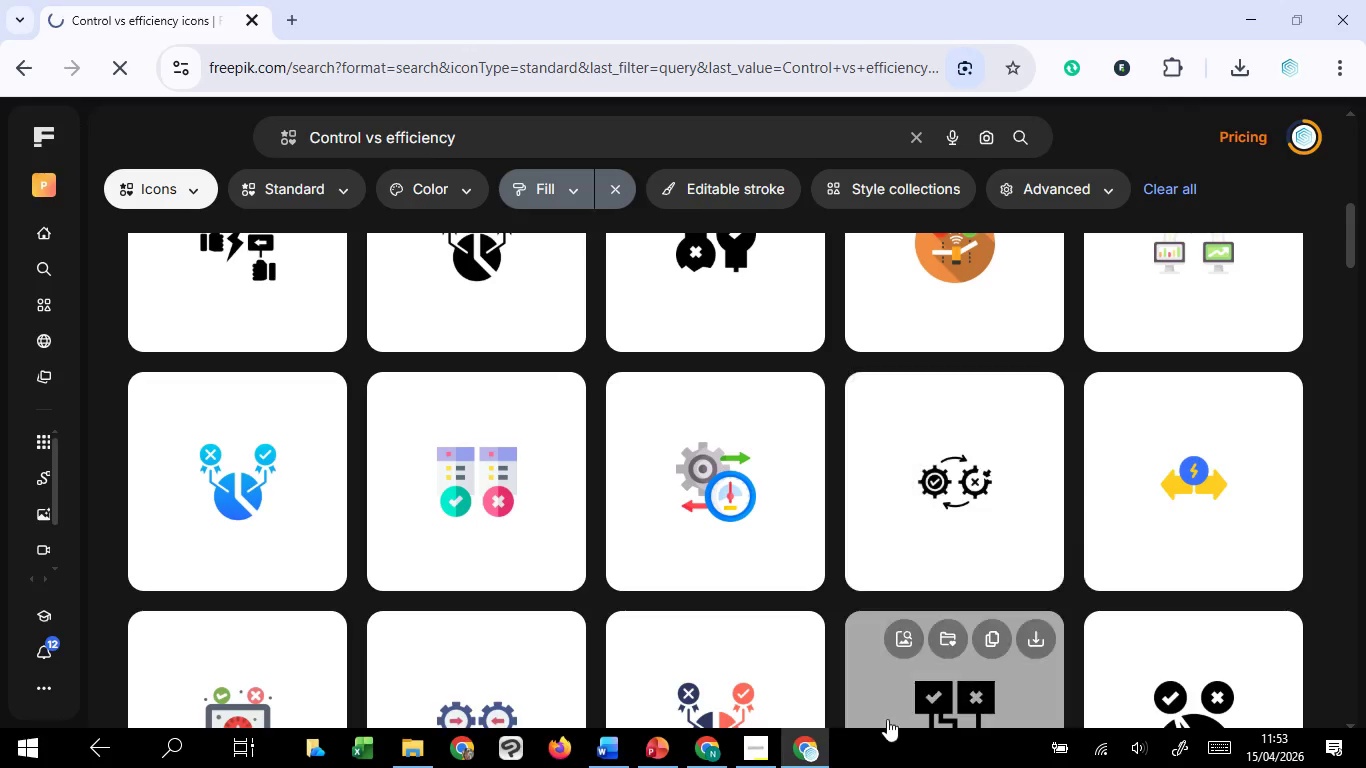 
mouse_move([713, 755])
 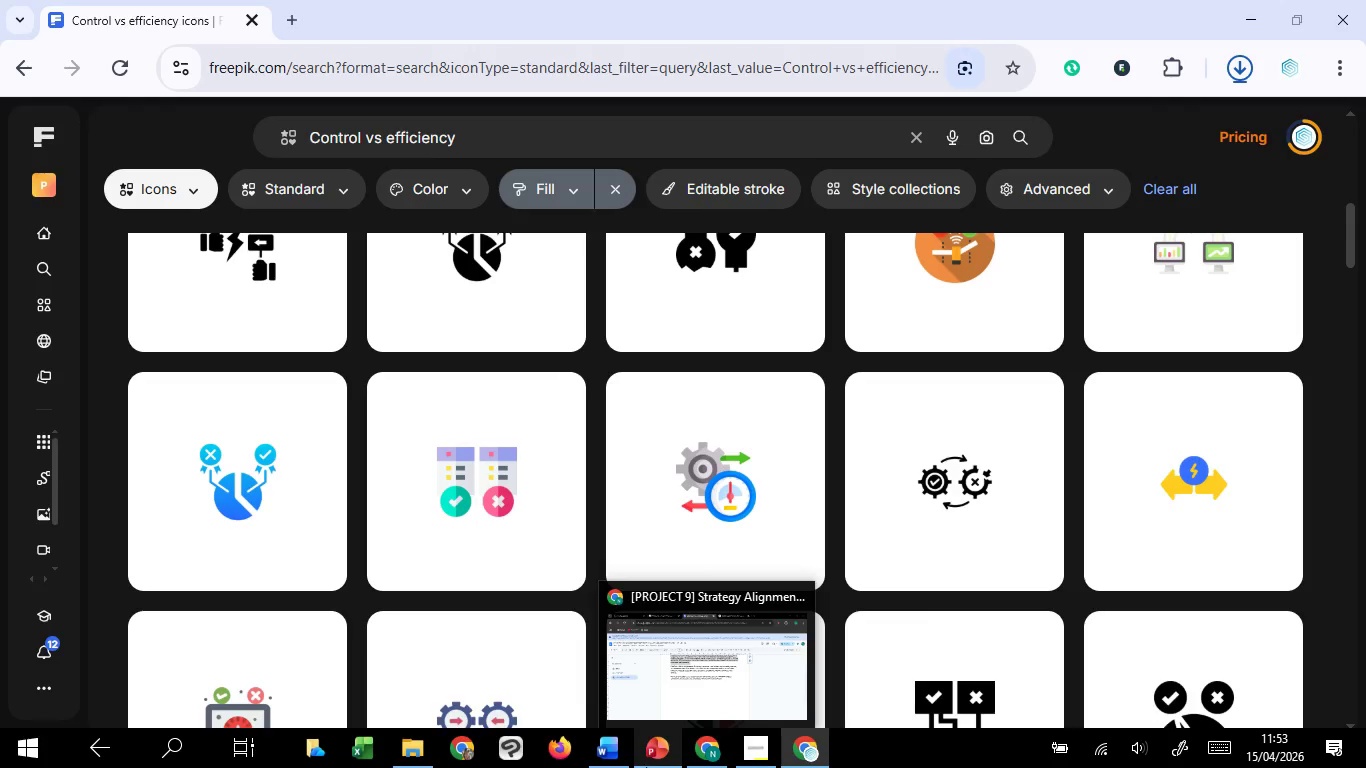 
mouse_move([643, 741])
 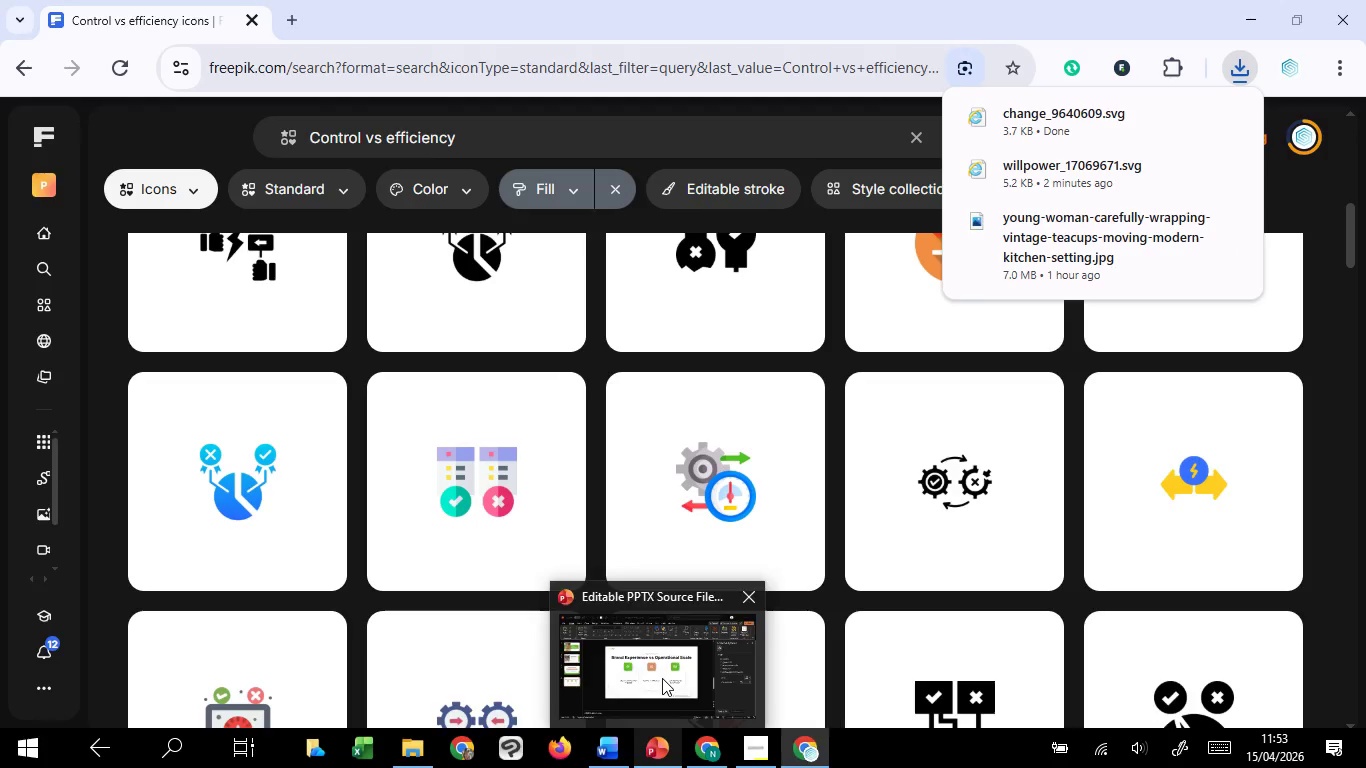 
left_click([662, 678])
 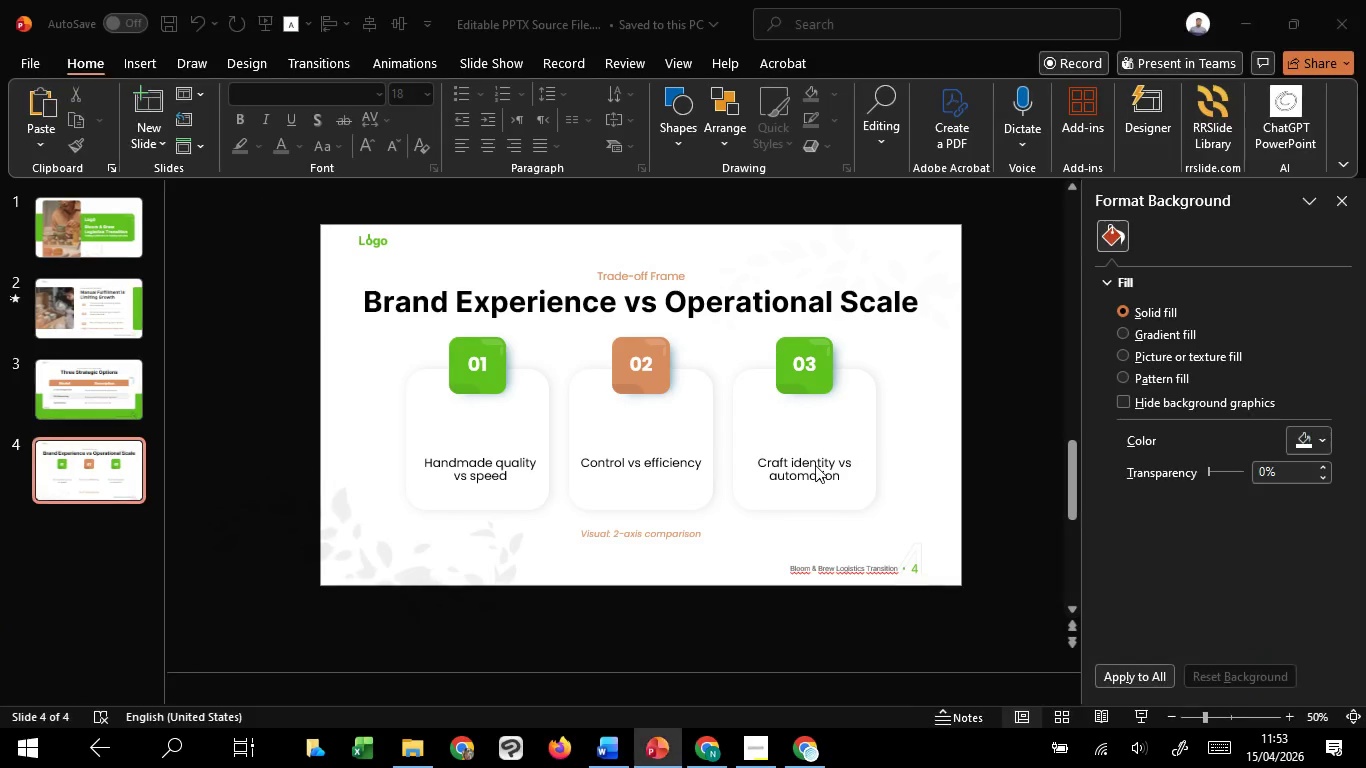 
left_click([813, 465])
 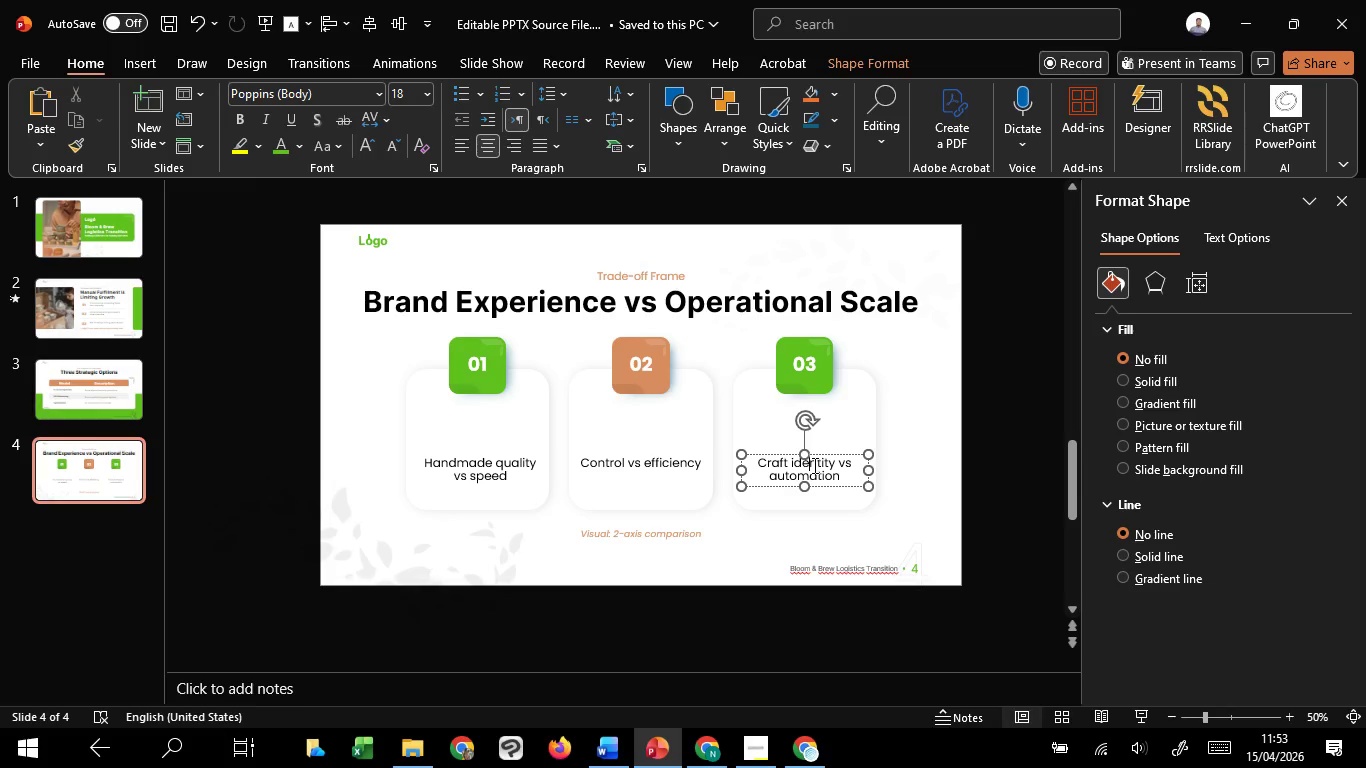 
key(Control+A)
 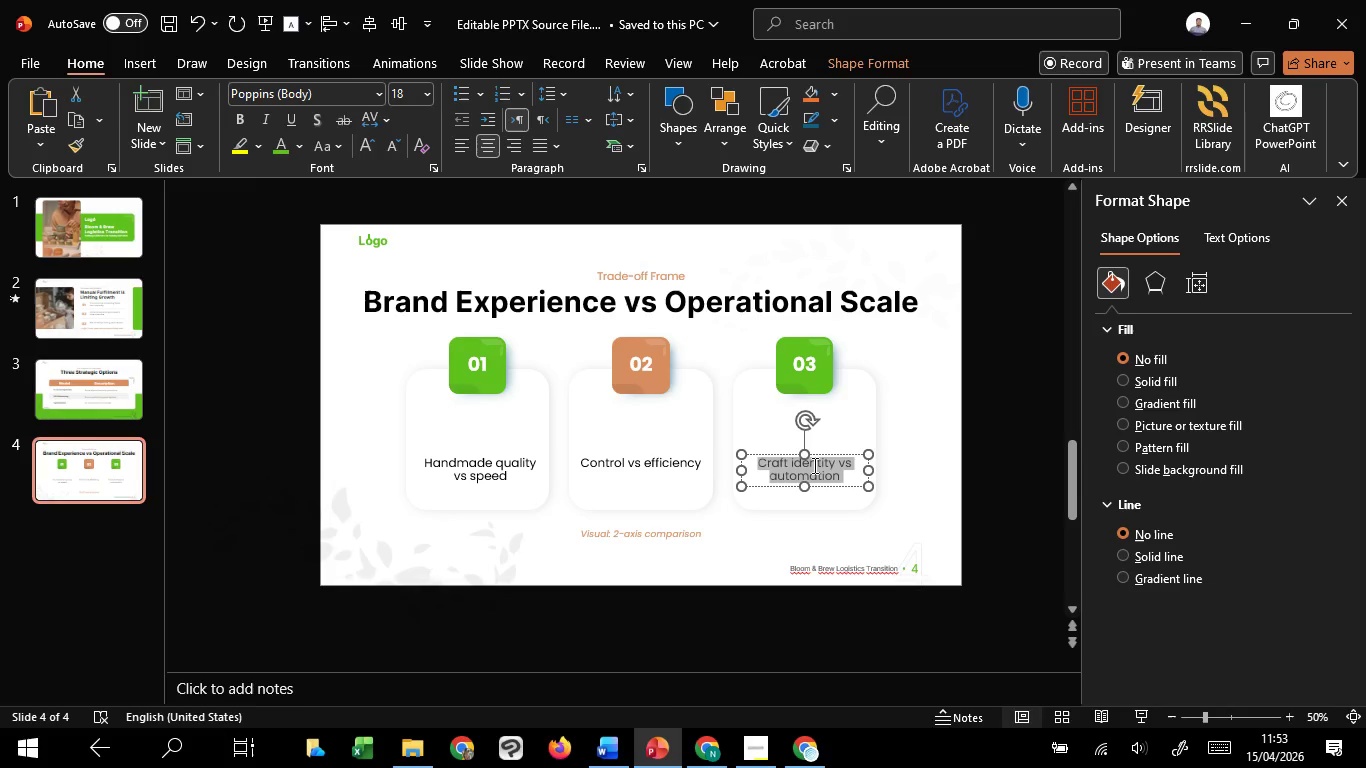 
key(Control+C)
 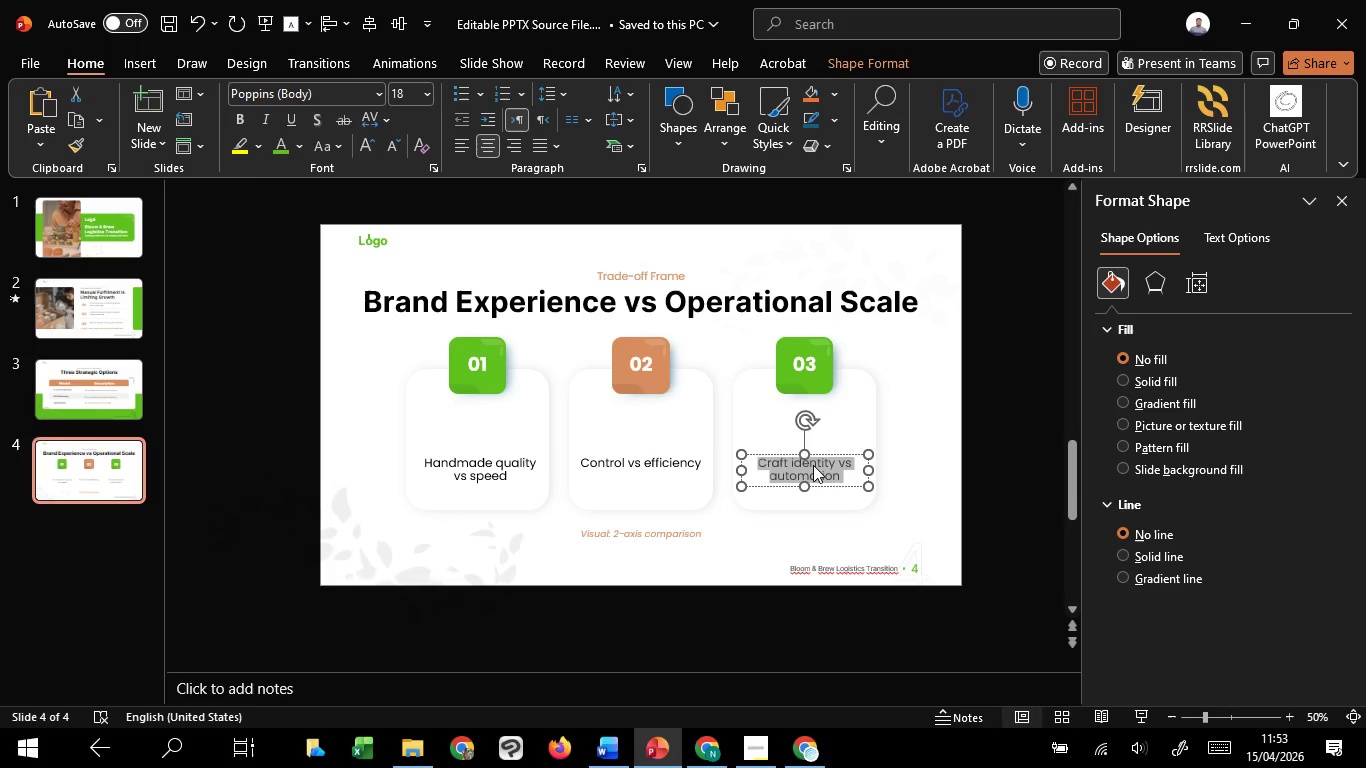 
key(Control+C)
 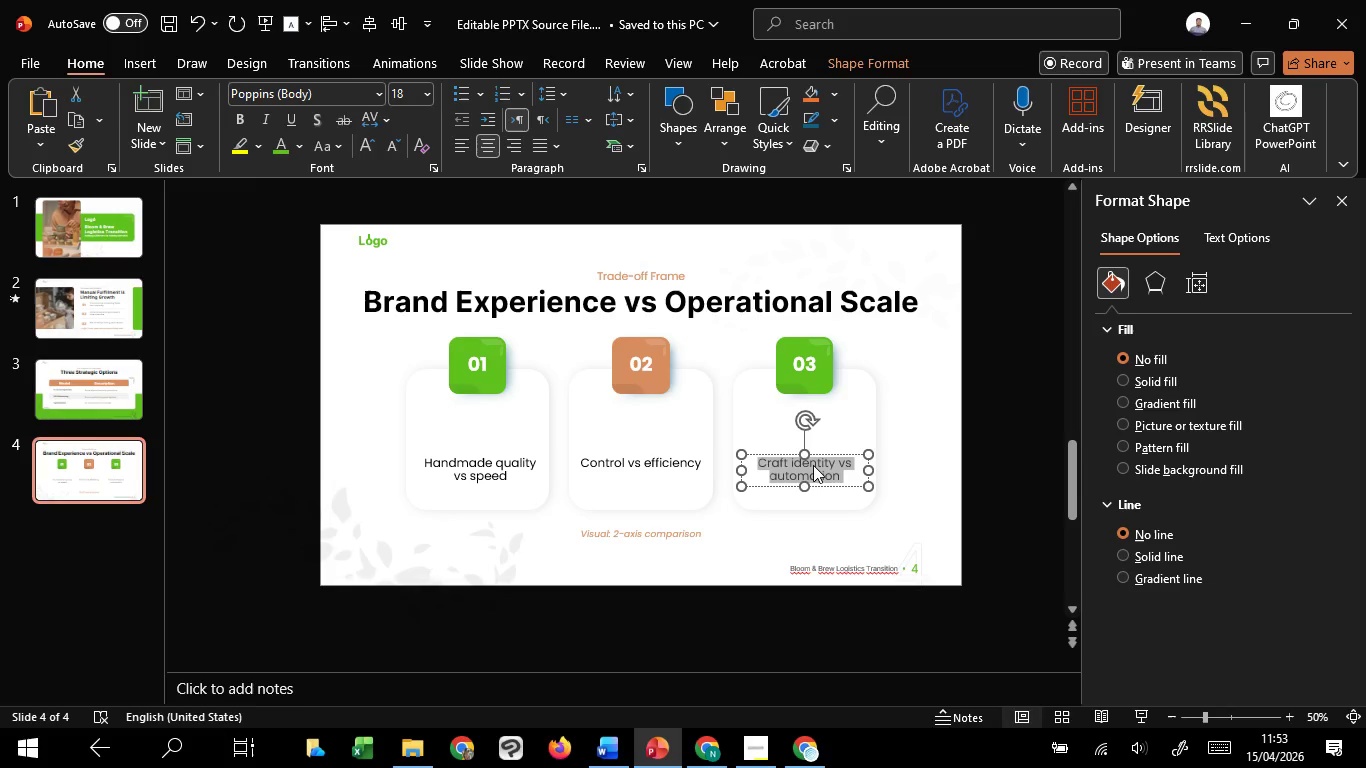 
key(Control+C)
 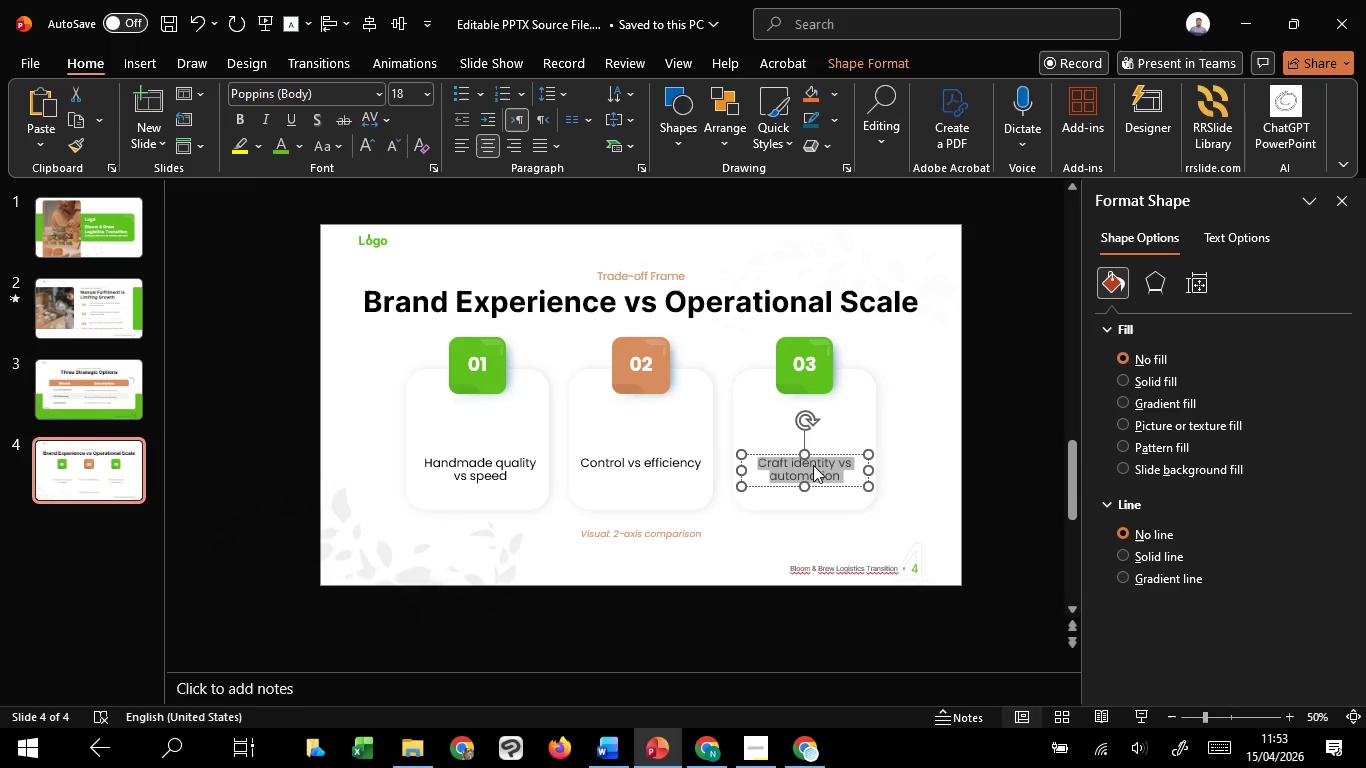 
key(Control+C)
 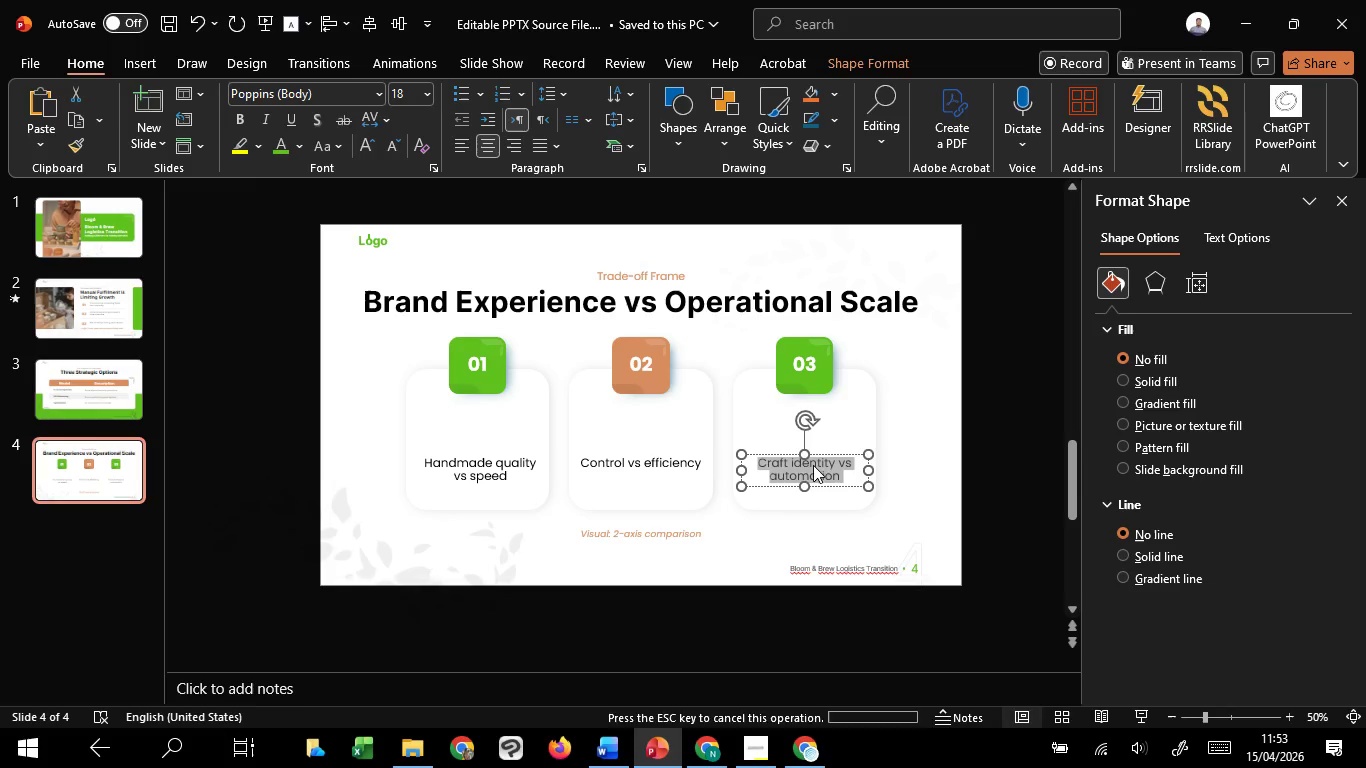 
key(Control+C)
 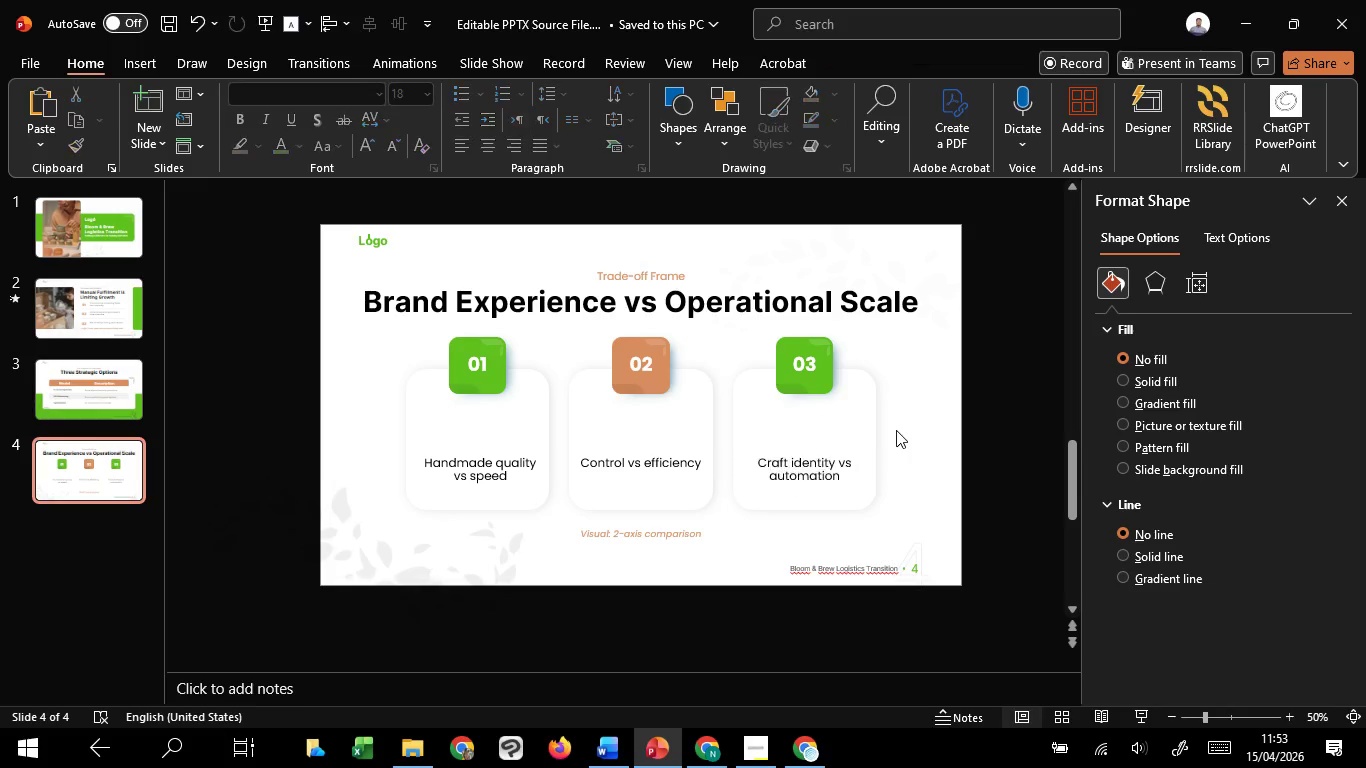 
left_click([896, 430])
 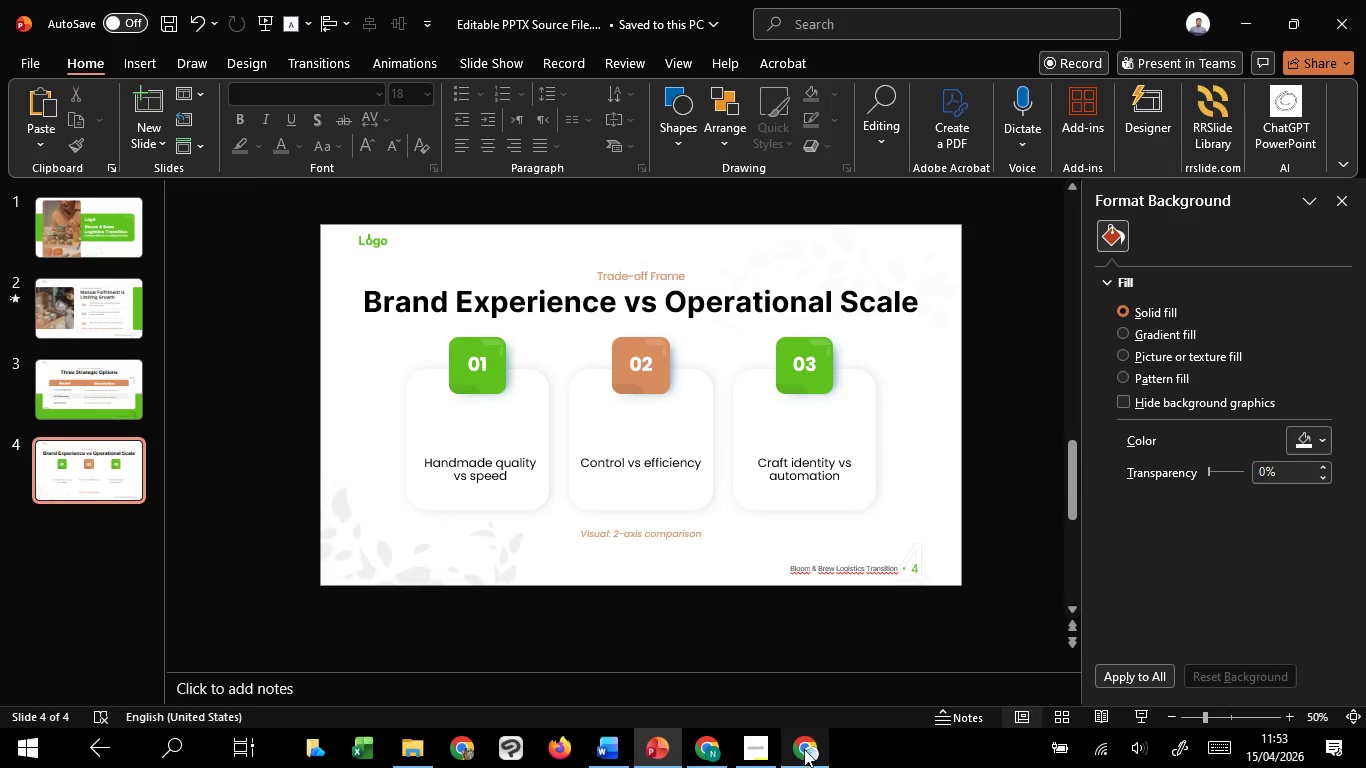 
left_click([820, 685])
 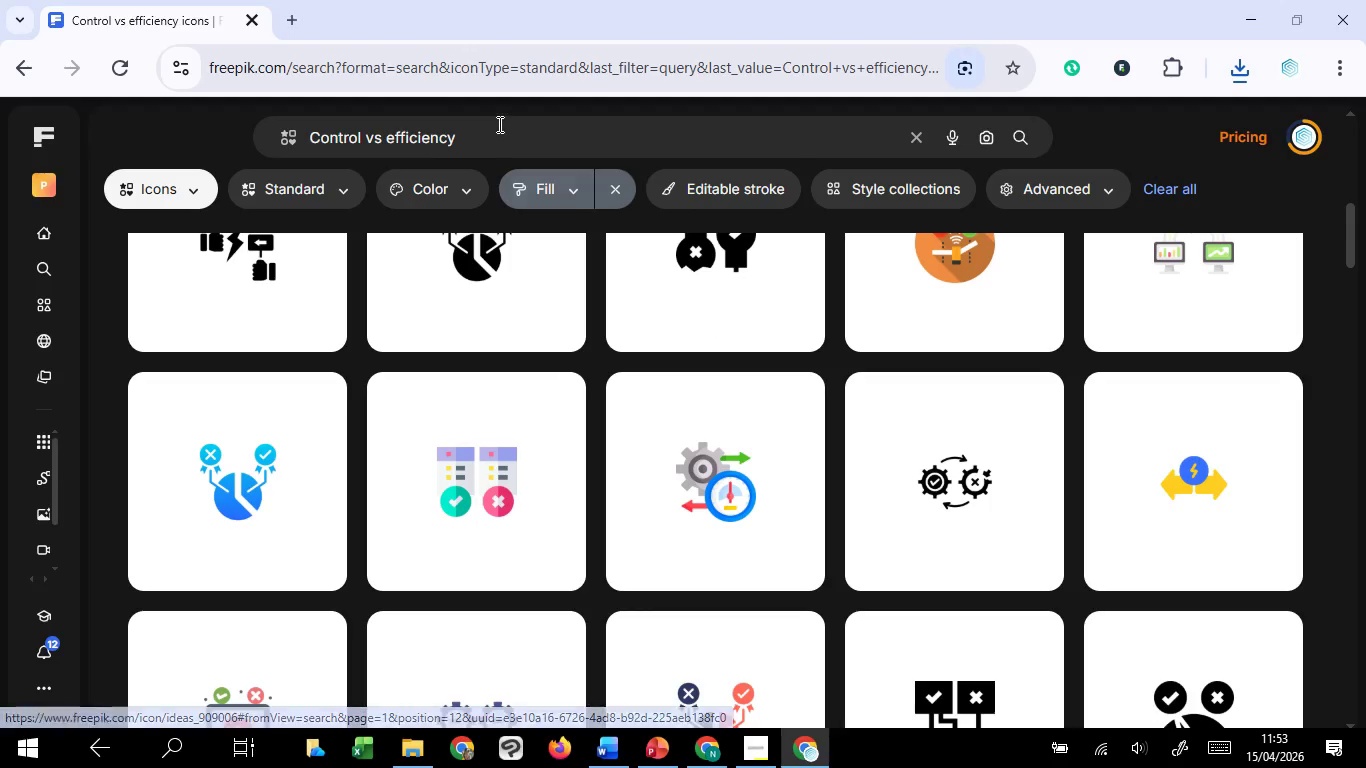 
left_click_drag(start_coordinate=[498, 124], to_coordinate=[311, 148])
 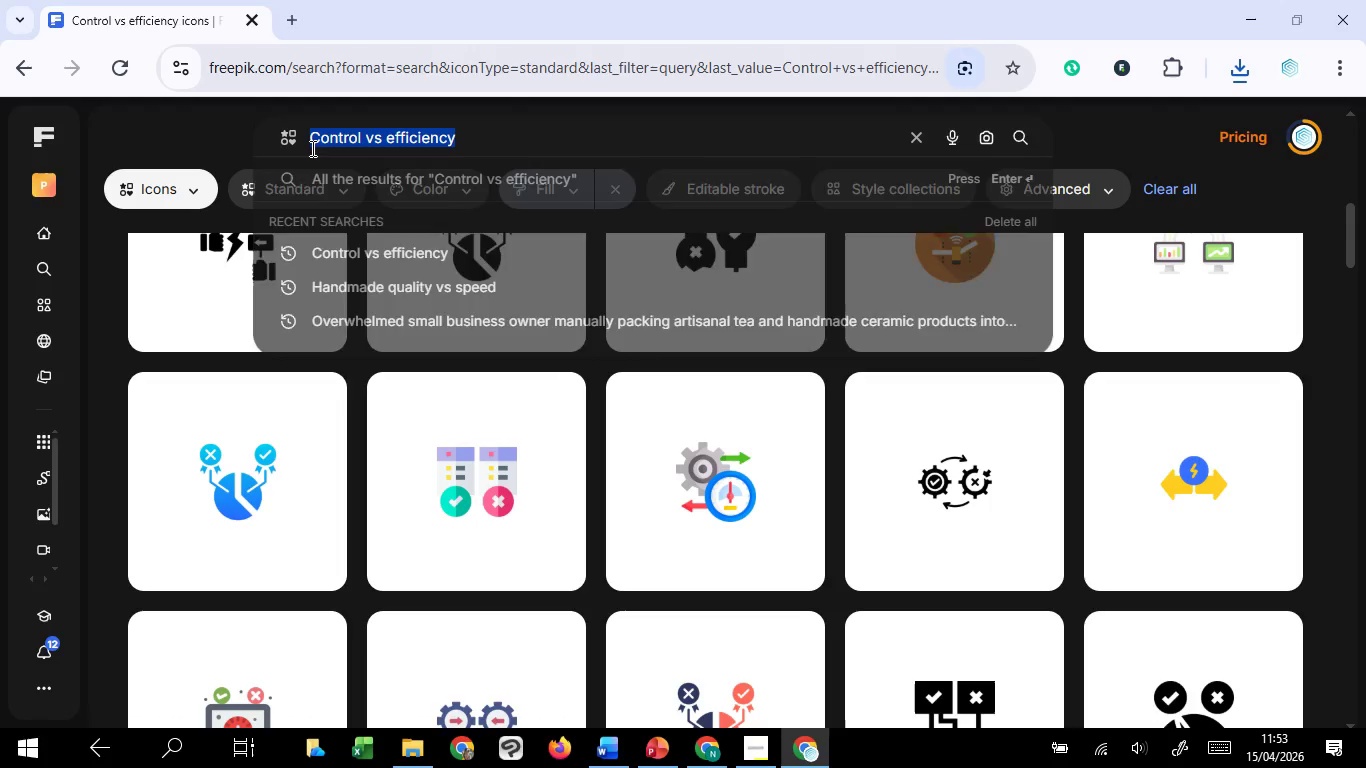 
key(Control+V)
 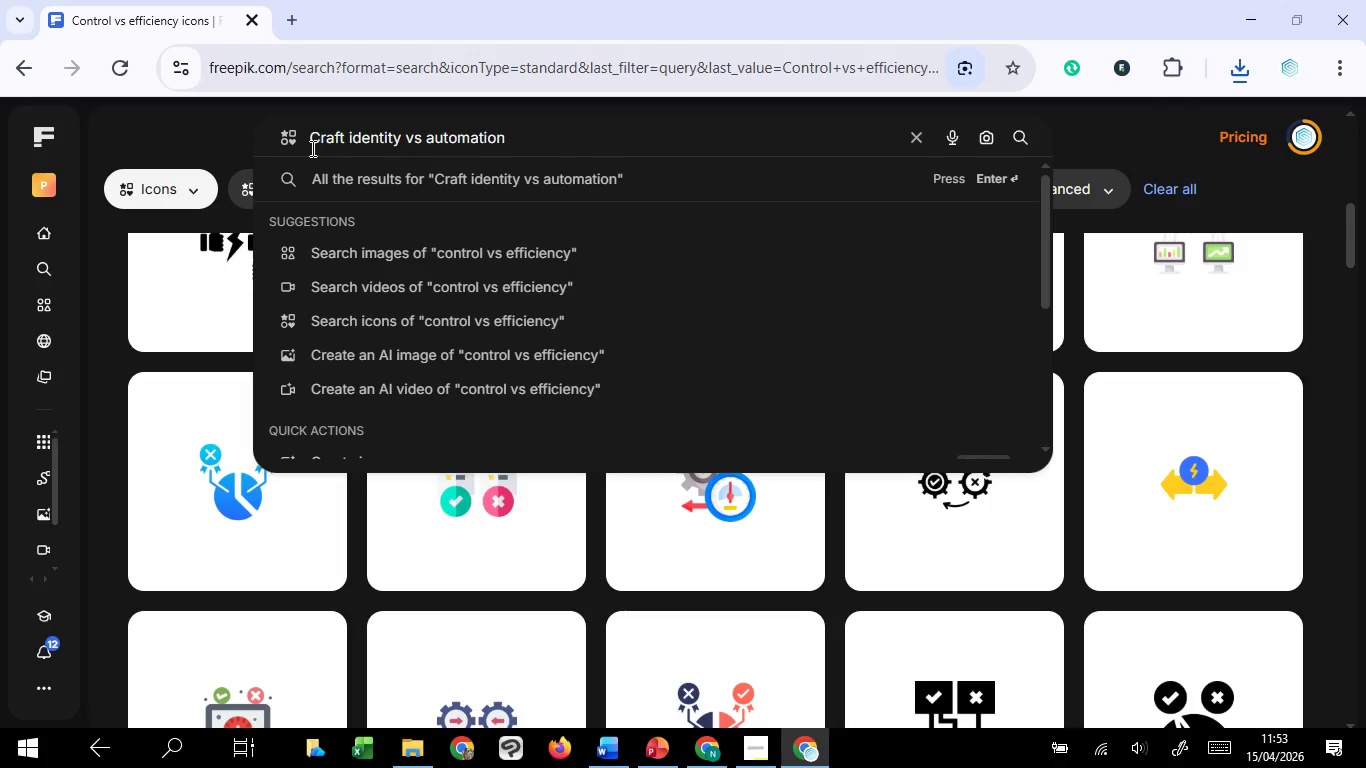 
key(Enter)
 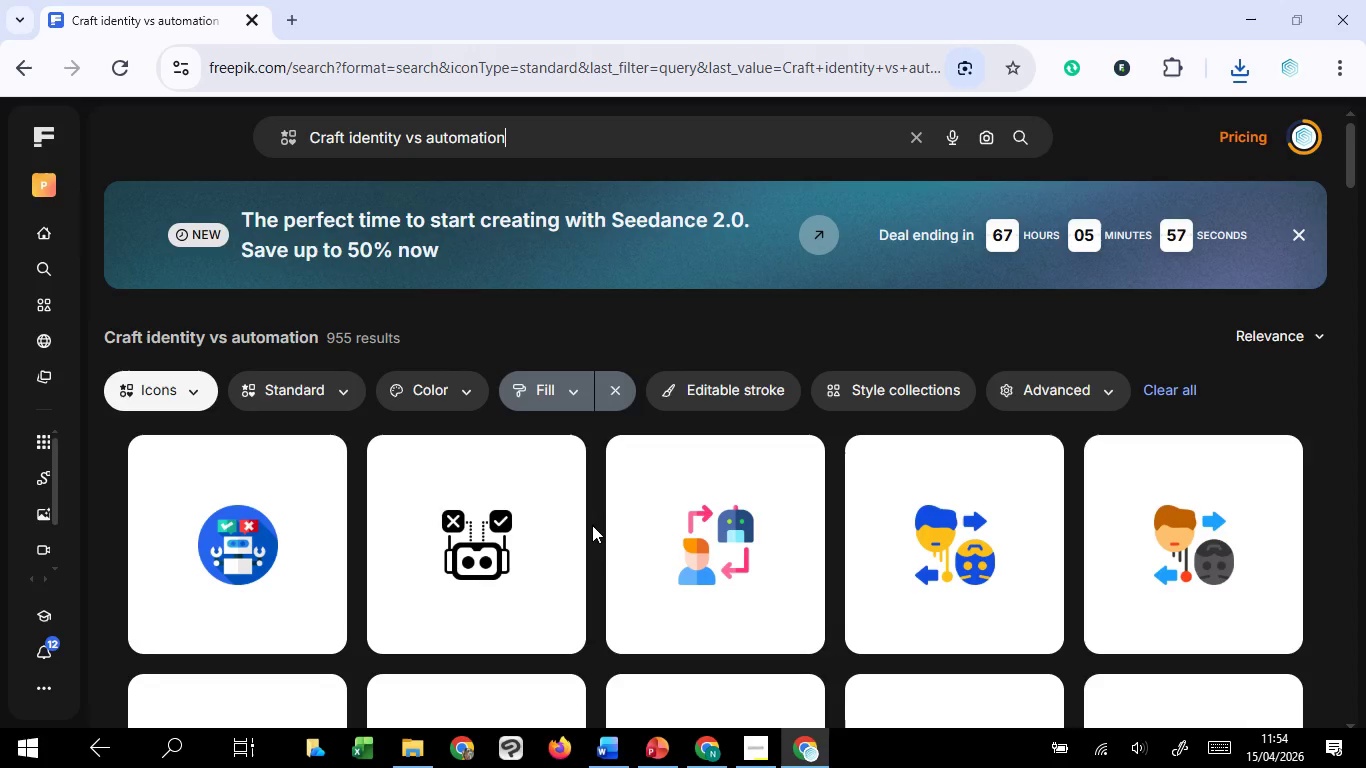 
wait(5.67)
 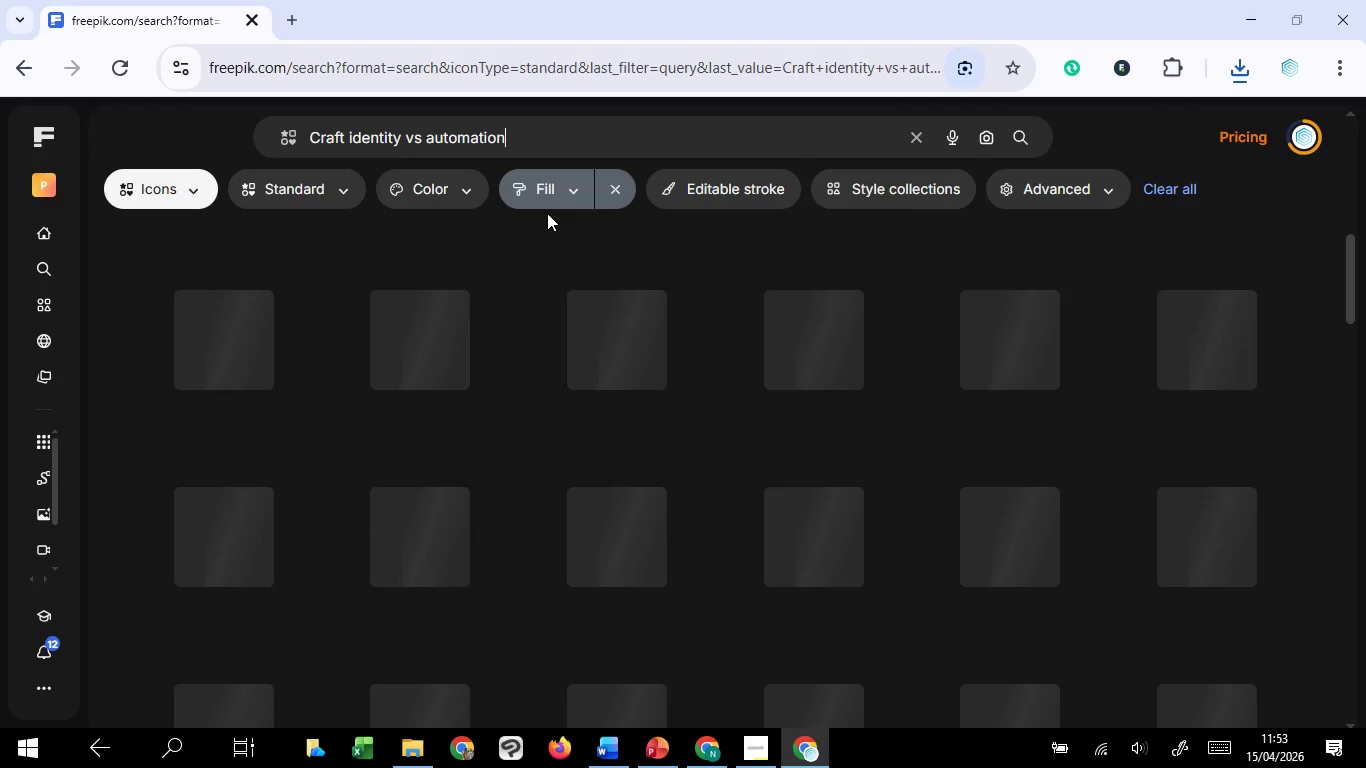 
scroll: coordinate [592, 525], scroll_direction: down, amount: 4.0
 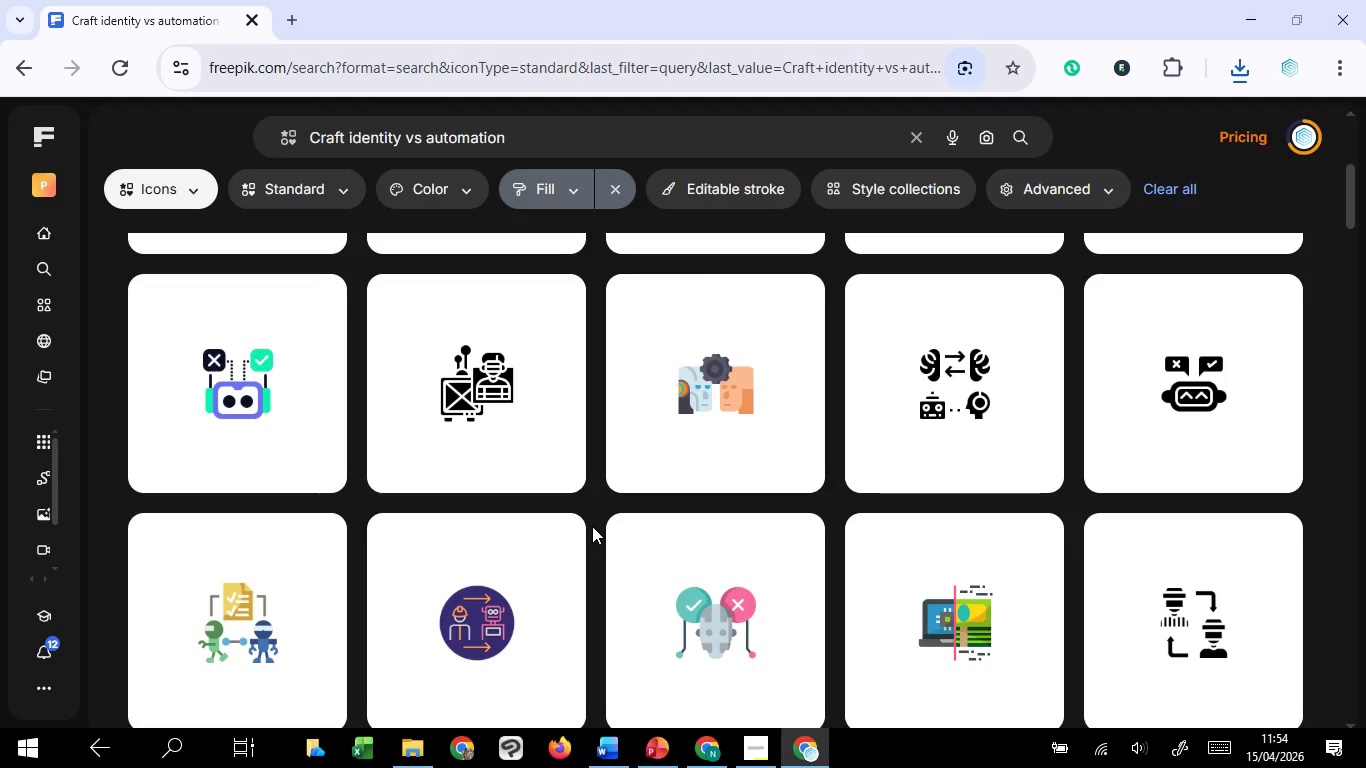 
wait(17.71)
 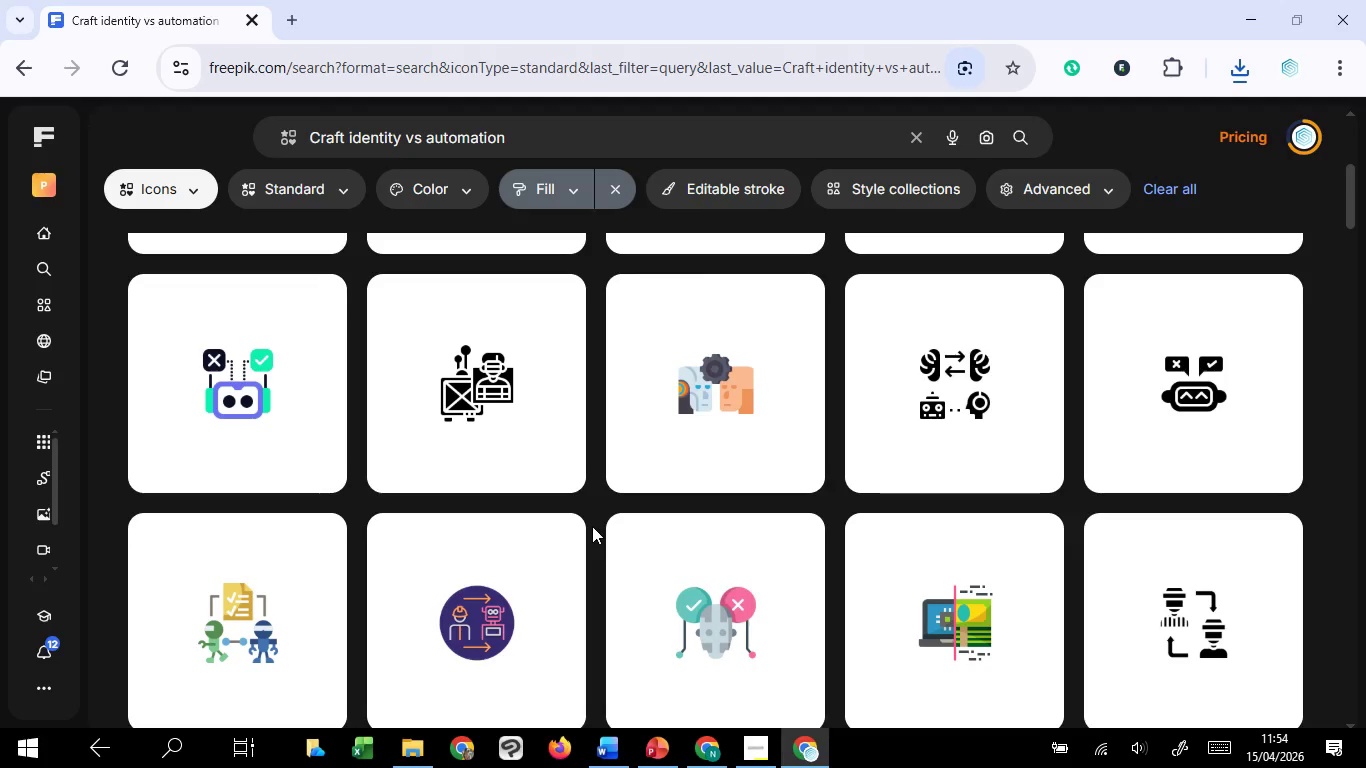 
scroll: coordinate [592, 526], scroll_direction: down, amount: 2.0
 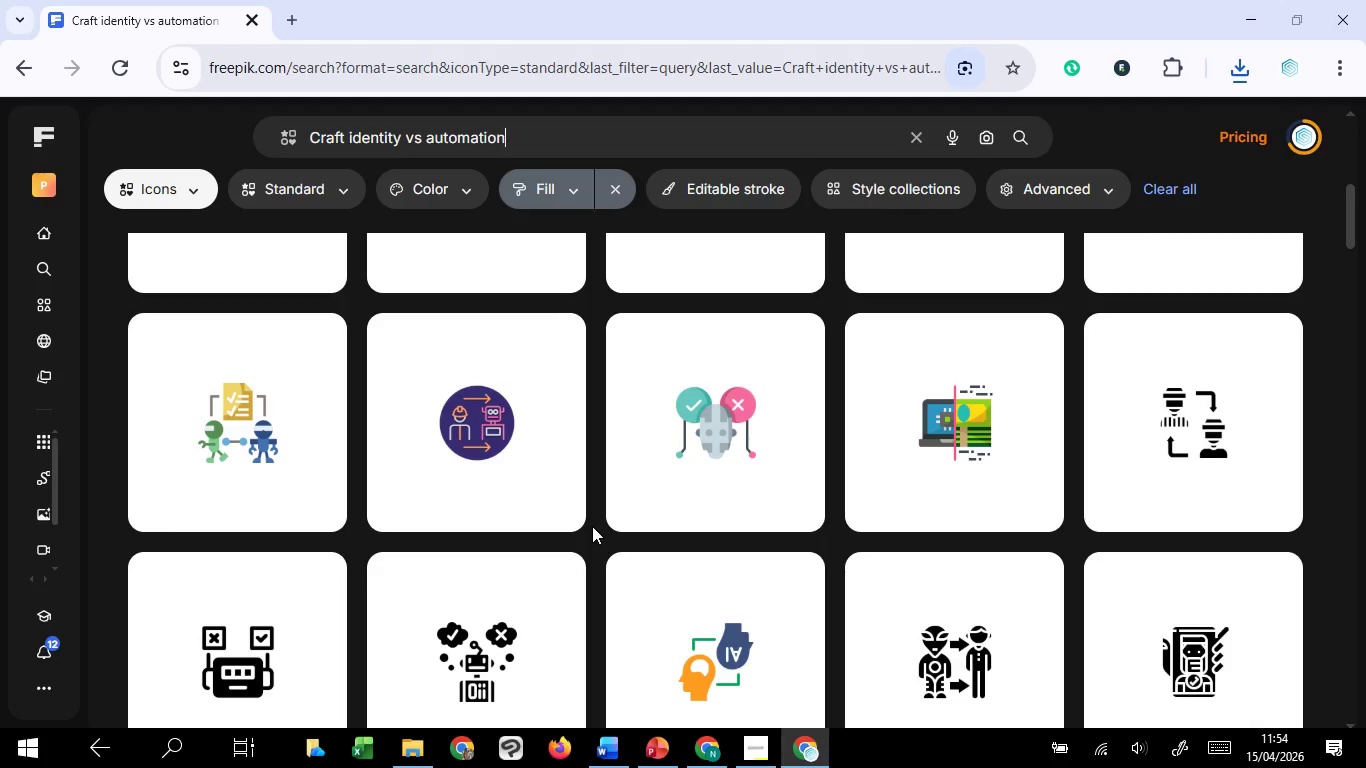 
scroll: coordinate [592, 526], scroll_direction: up, amount: 7.0
 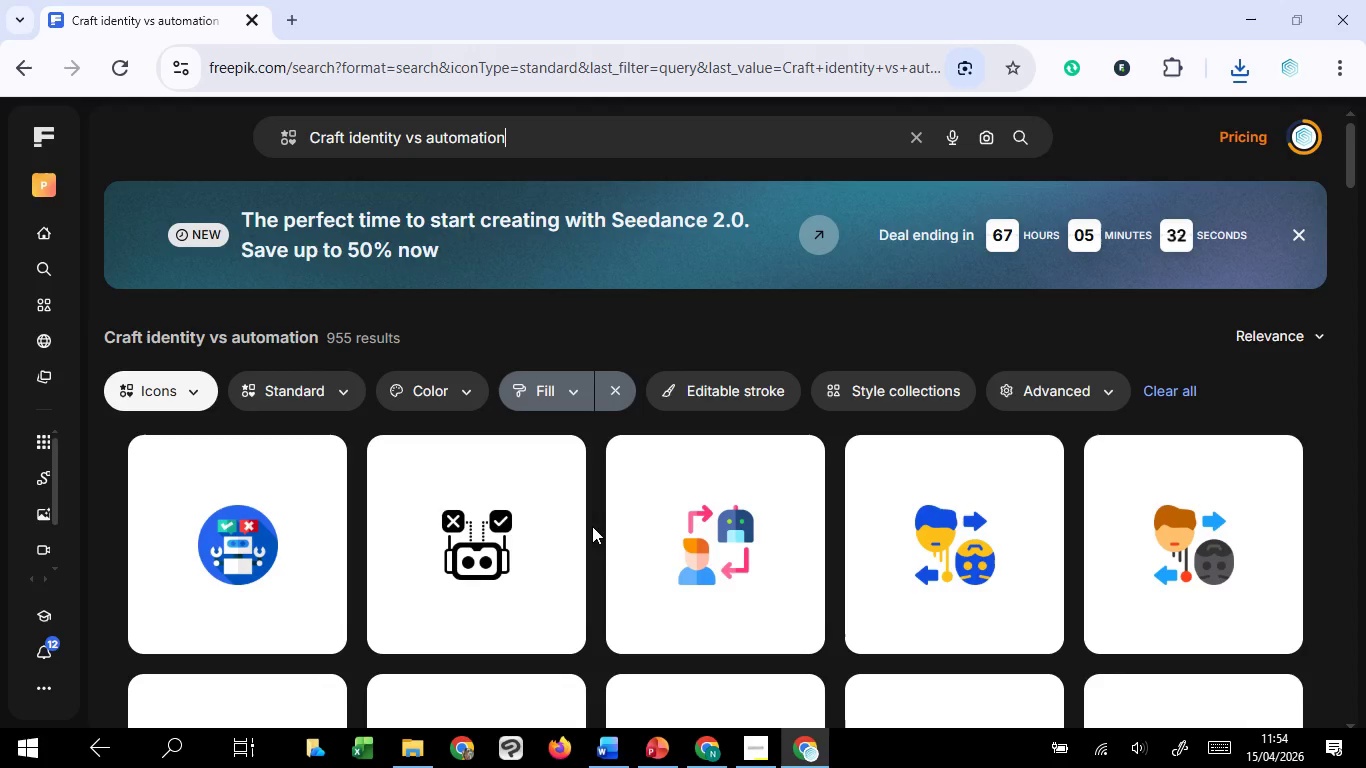 
scroll: coordinate [592, 526], scroll_direction: down, amount: 10.0
 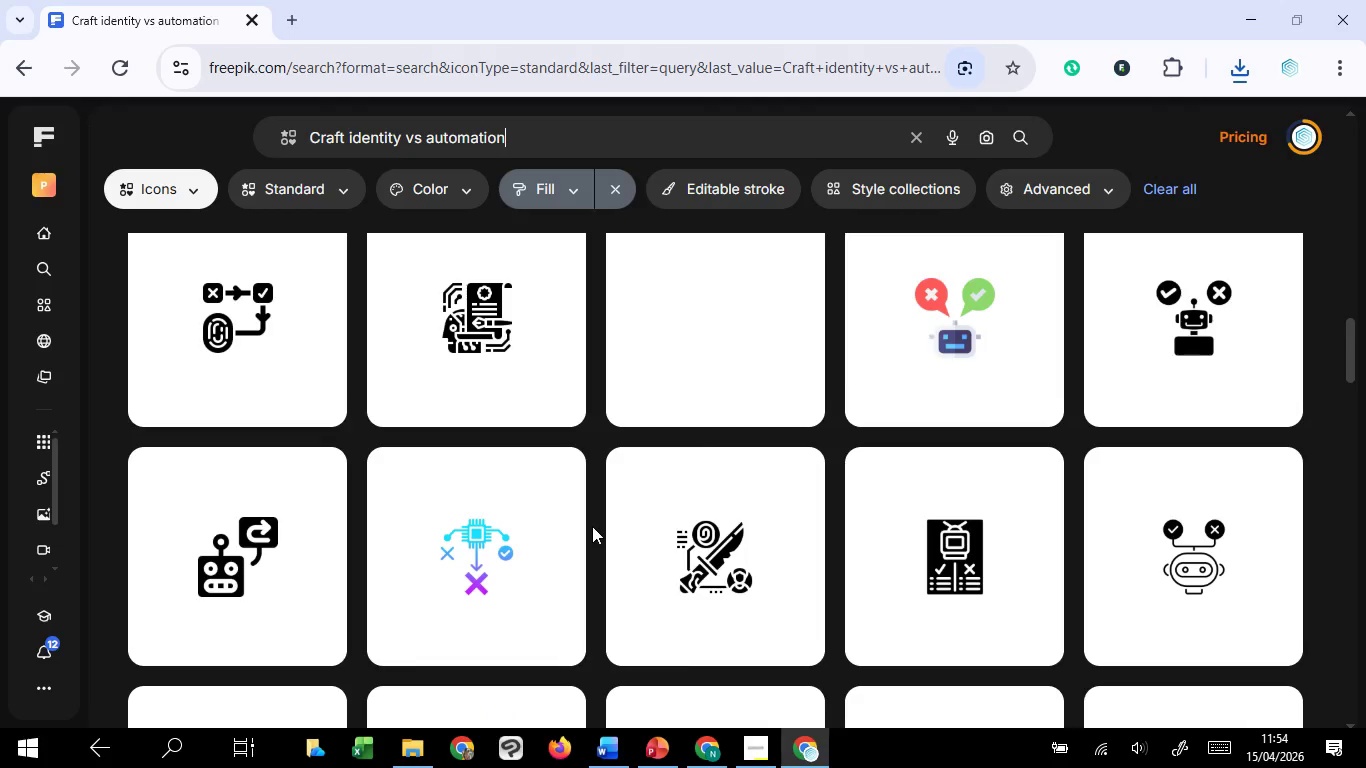 
scroll: coordinate [592, 526], scroll_direction: up, amount: 19.0
 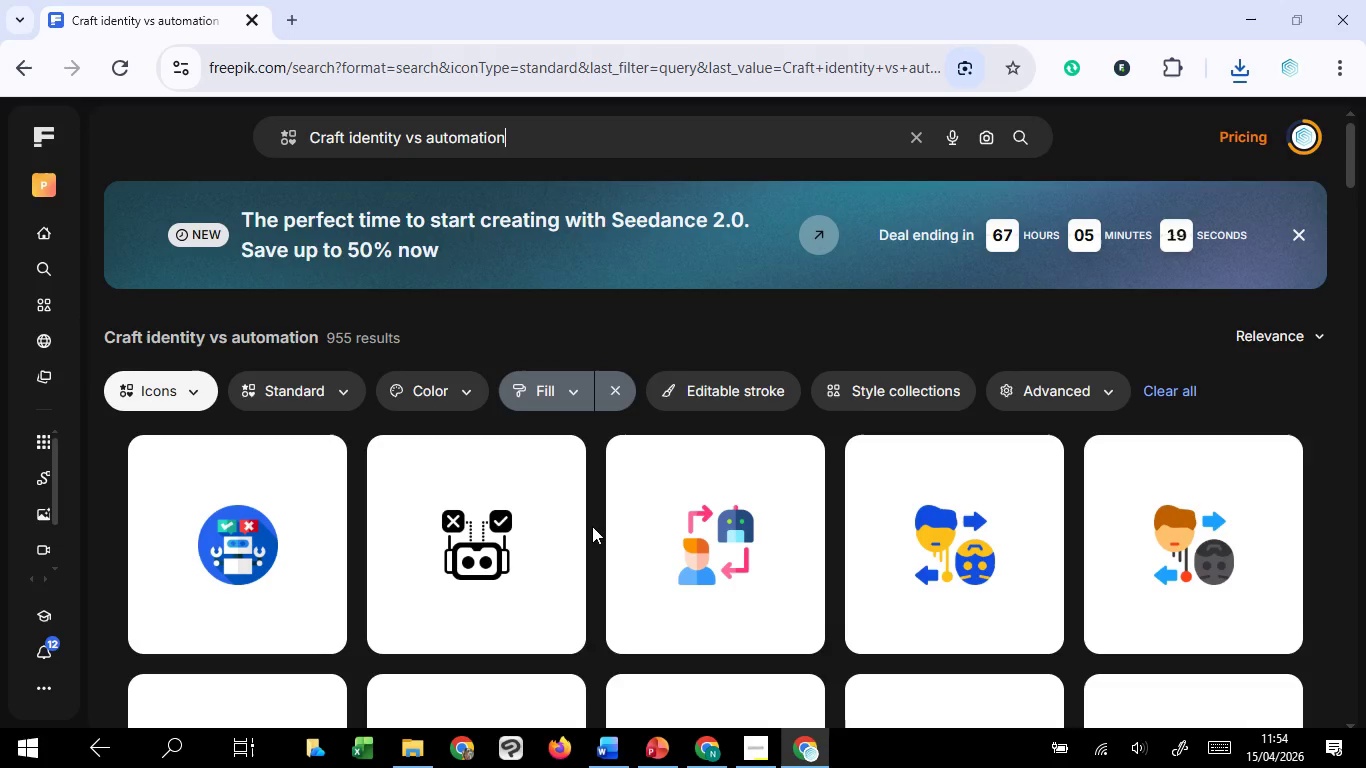 
scroll: coordinate [592, 526], scroll_direction: down, amount: 3.0
 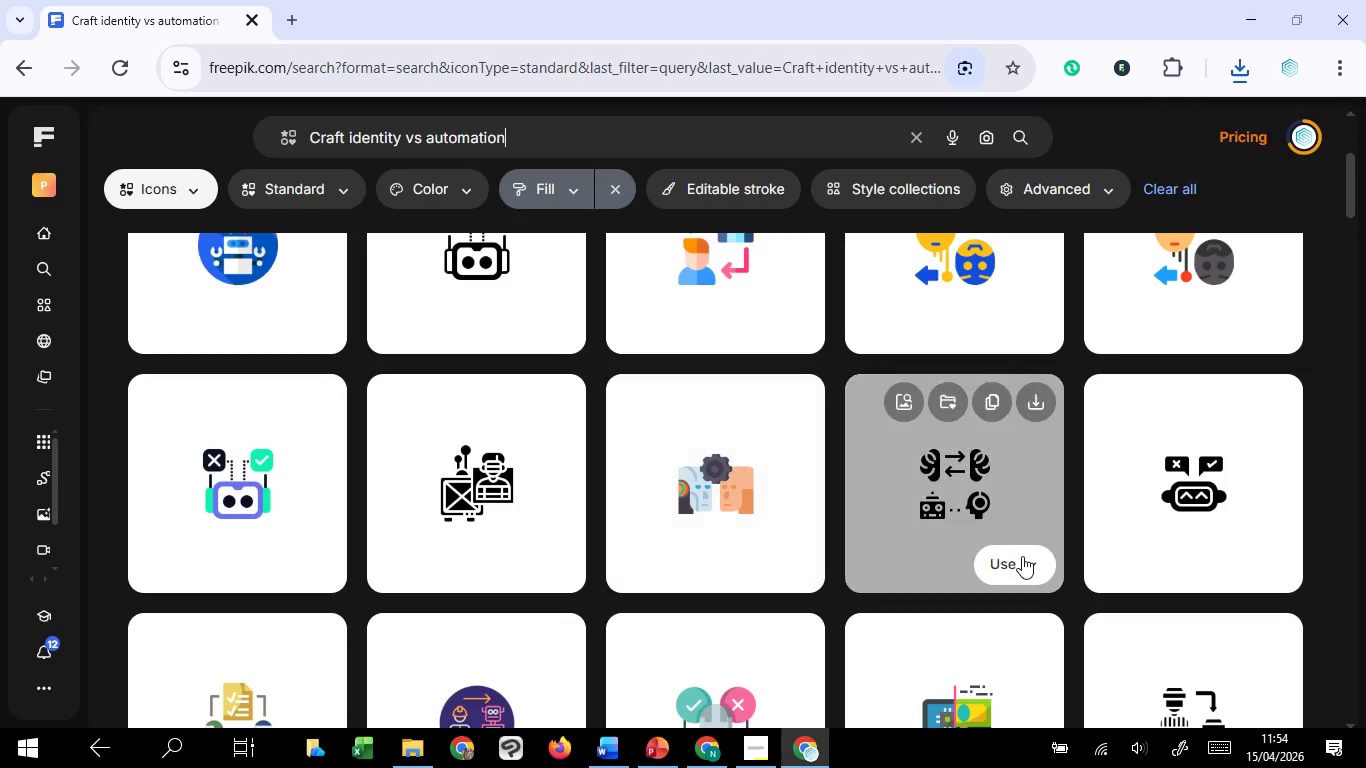 
mouse_move([1043, 469])
 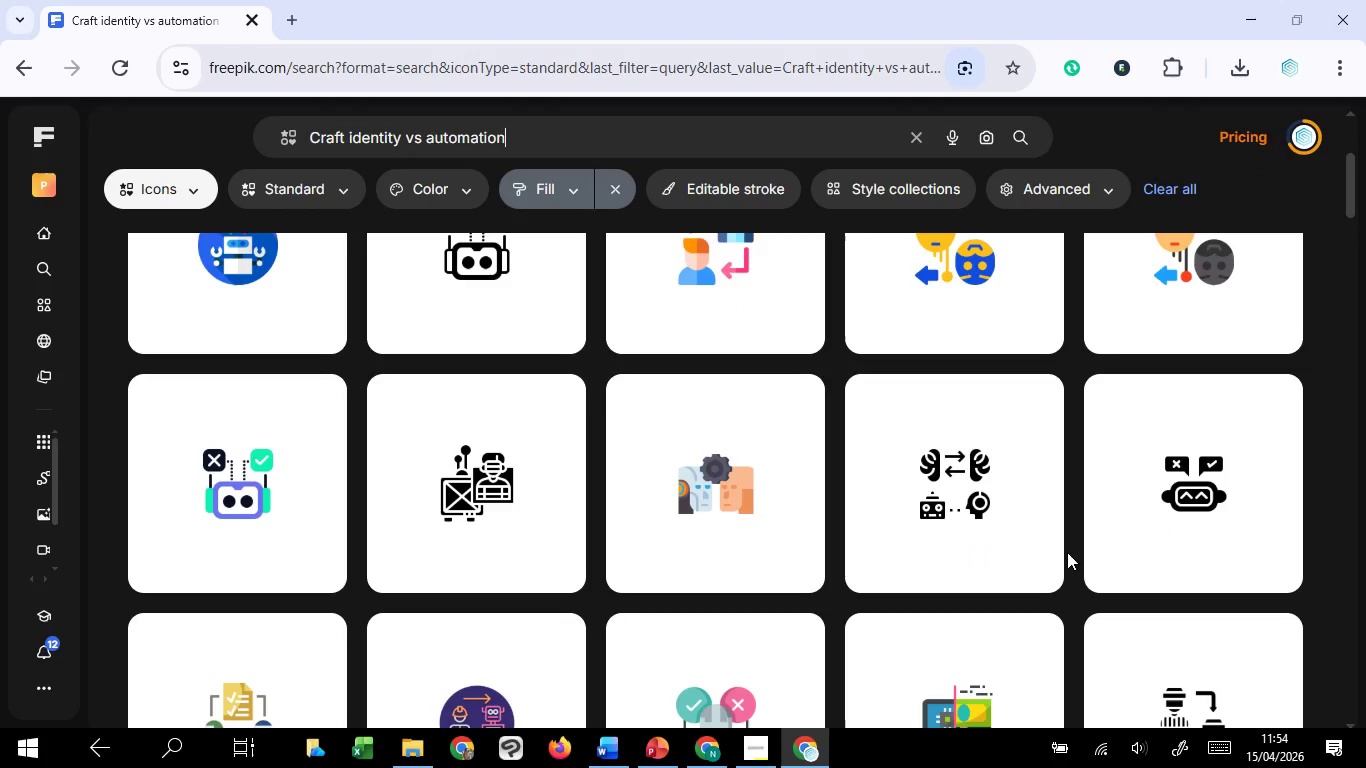 
scroll: coordinate [1067, 552], scroll_direction: up, amount: 1.0
 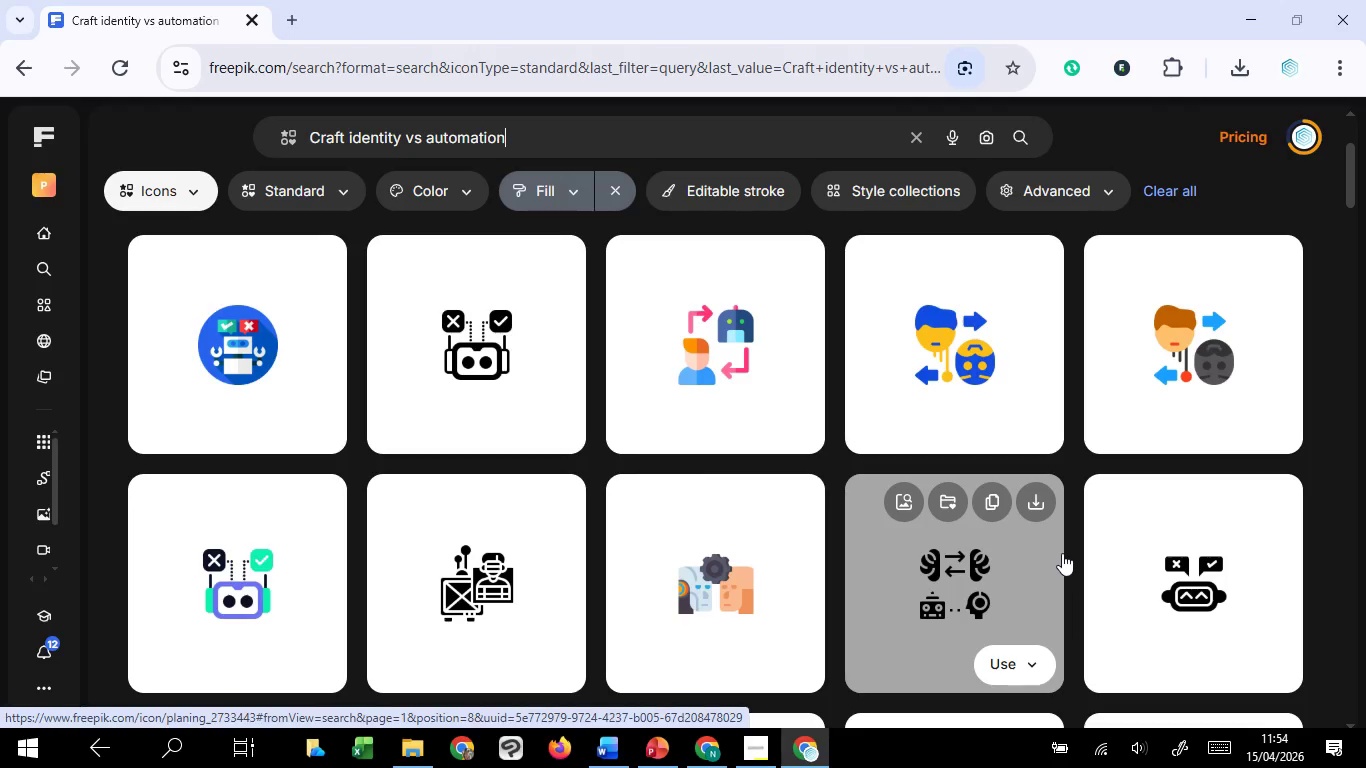 
scroll: coordinate [1059, 553], scroll_direction: down, amount: 7.0
 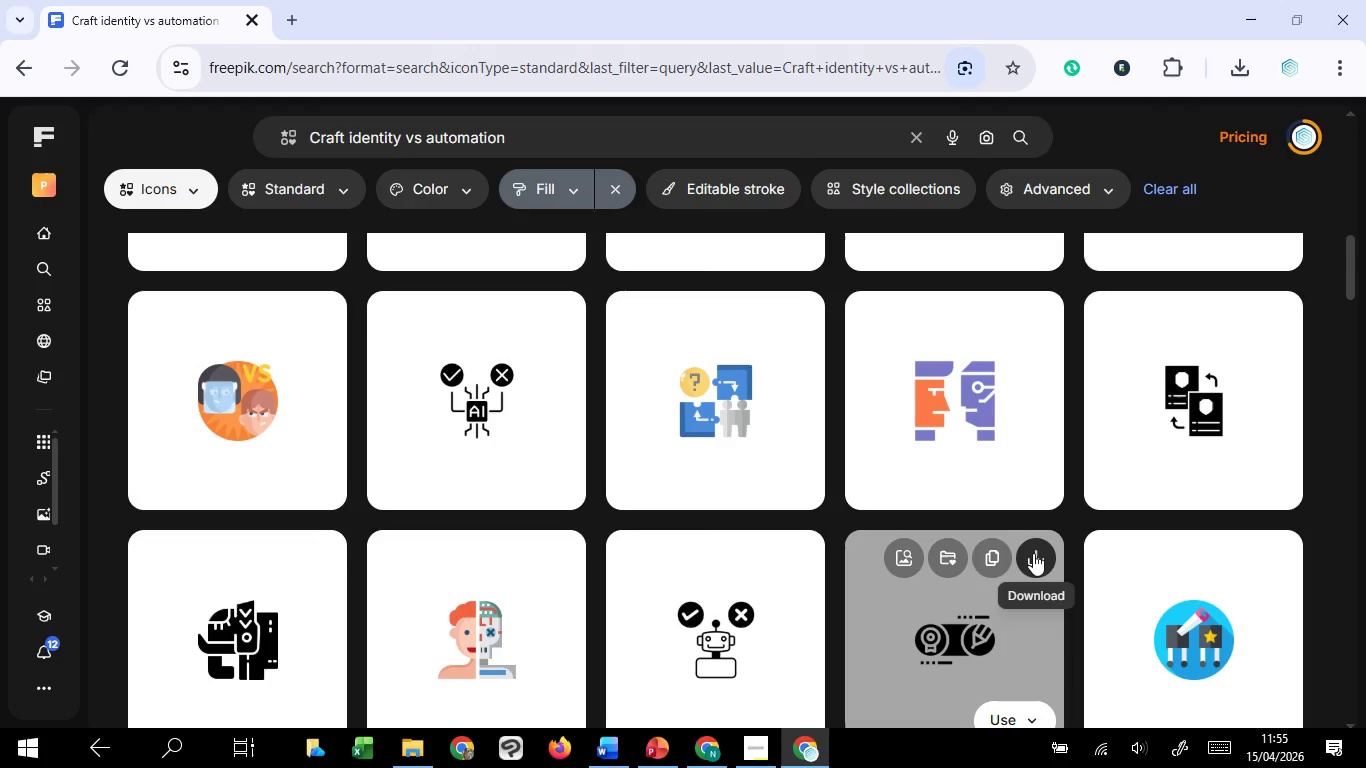 
wait(45.11)
 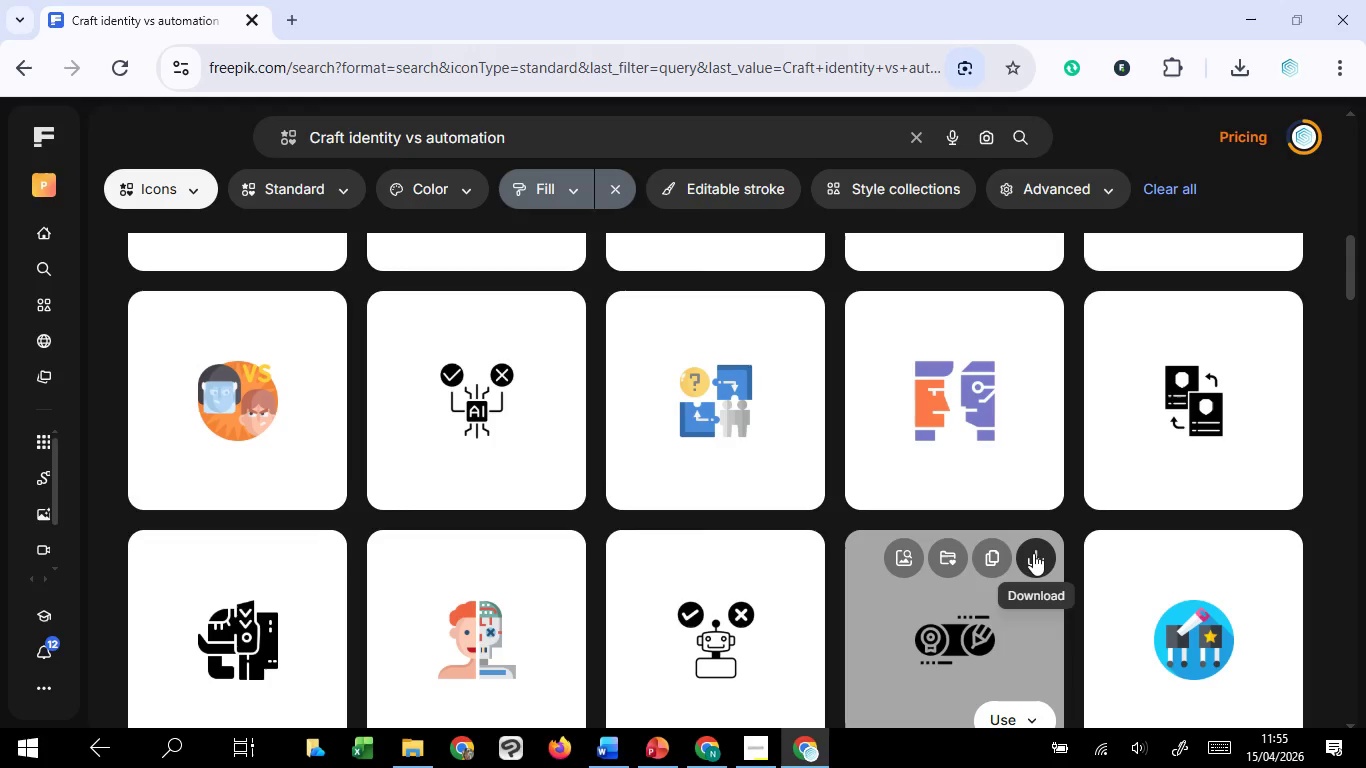 
left_click([555, 314])
 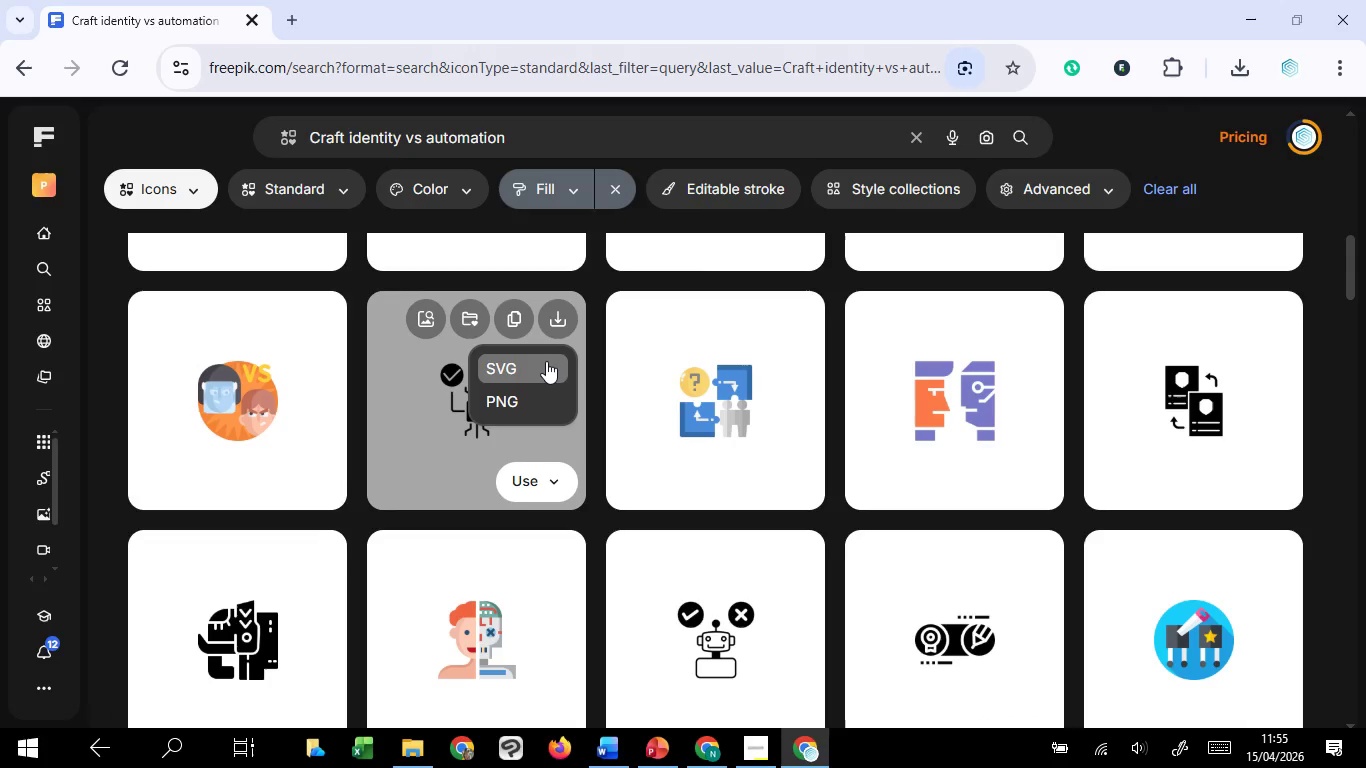 
left_click([546, 361])
 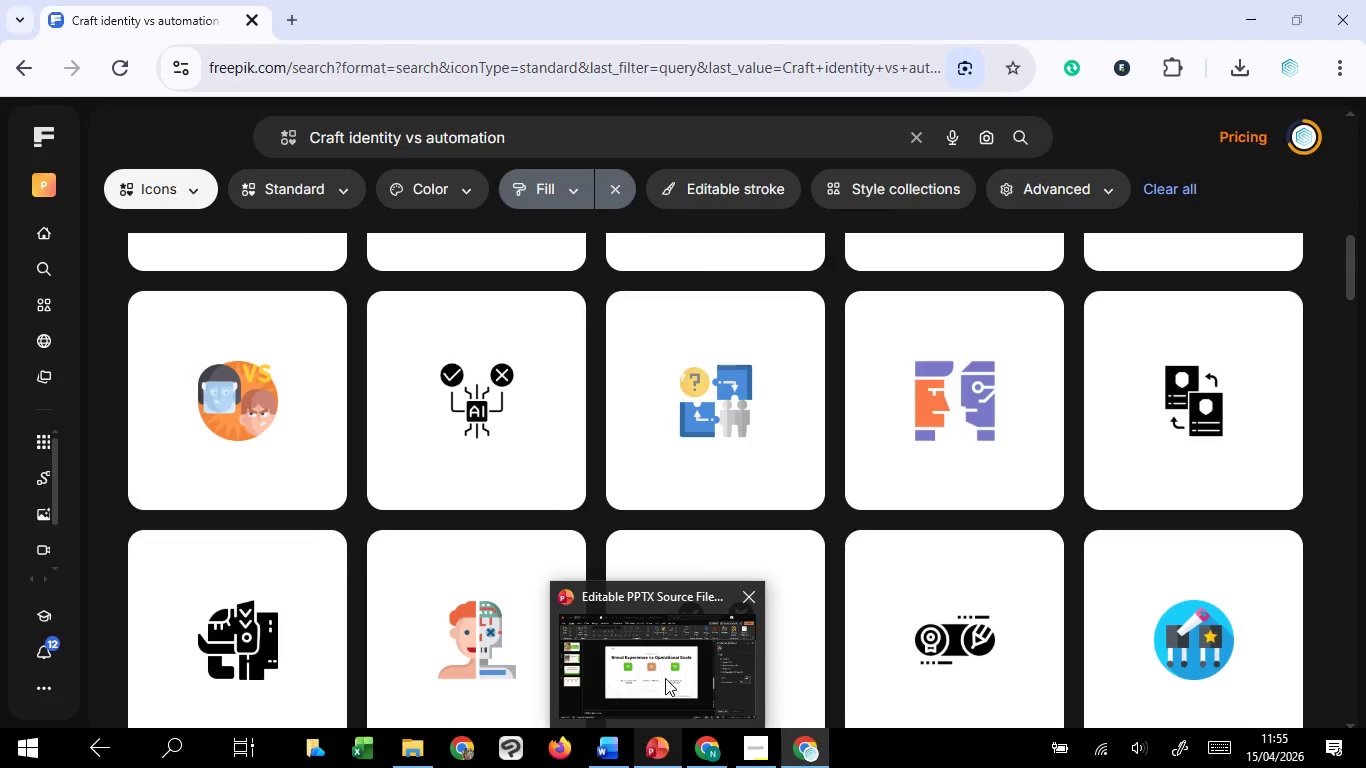 
left_click([665, 678])
 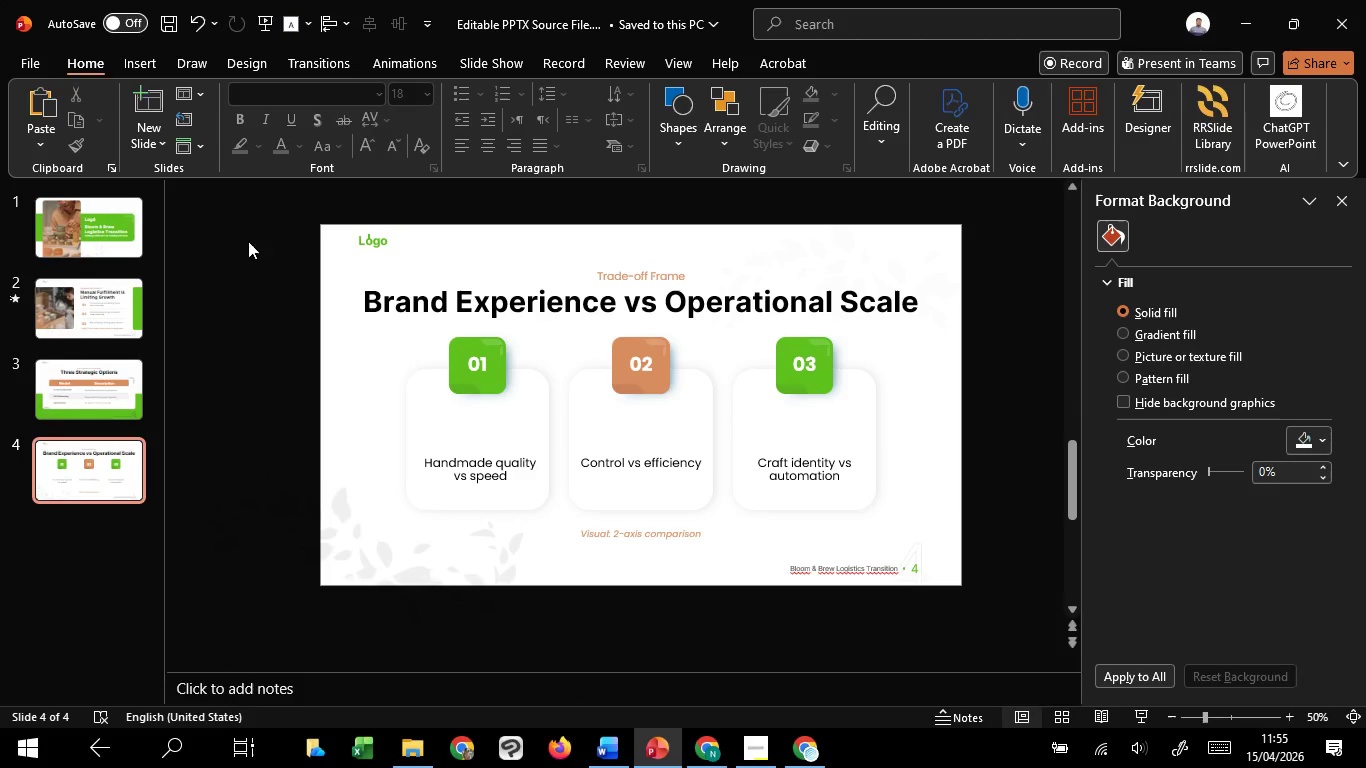 
left_click([152, 56])
 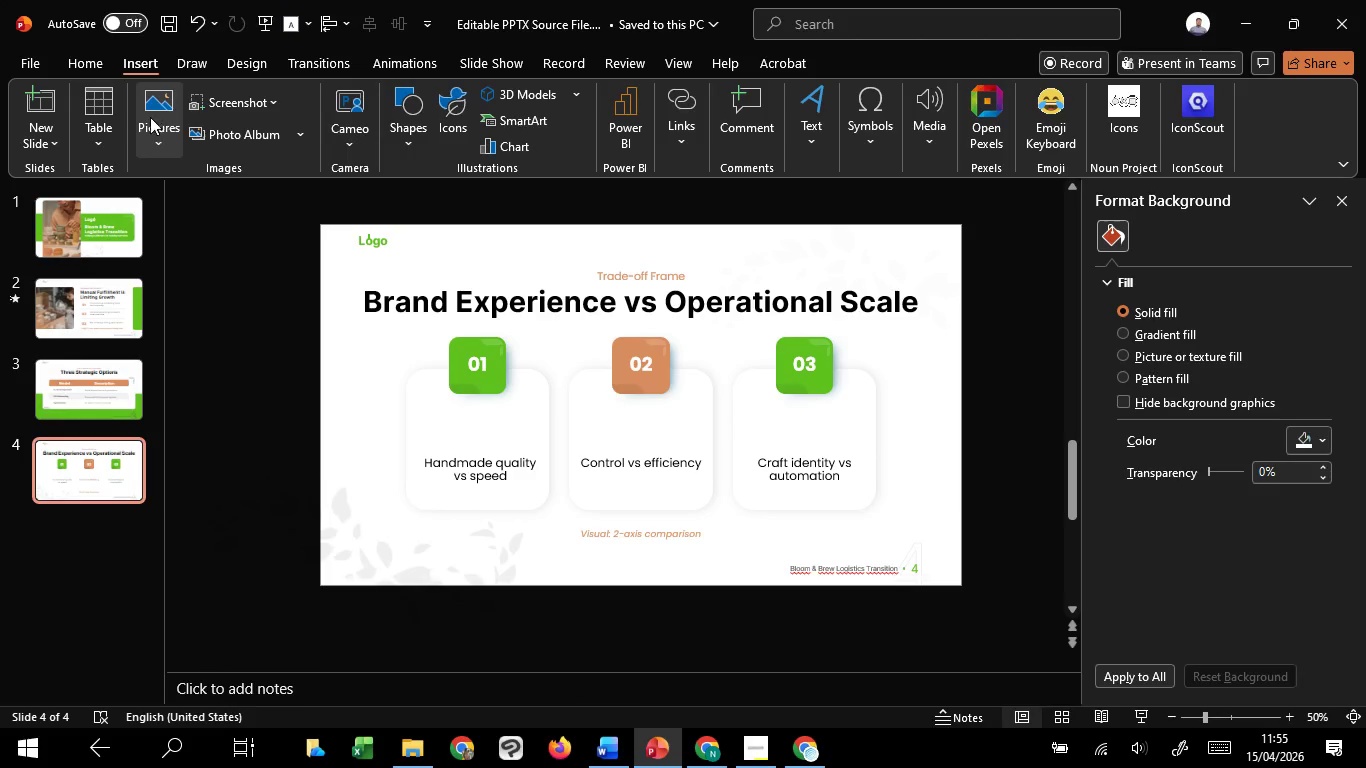 
left_click([150, 117])
 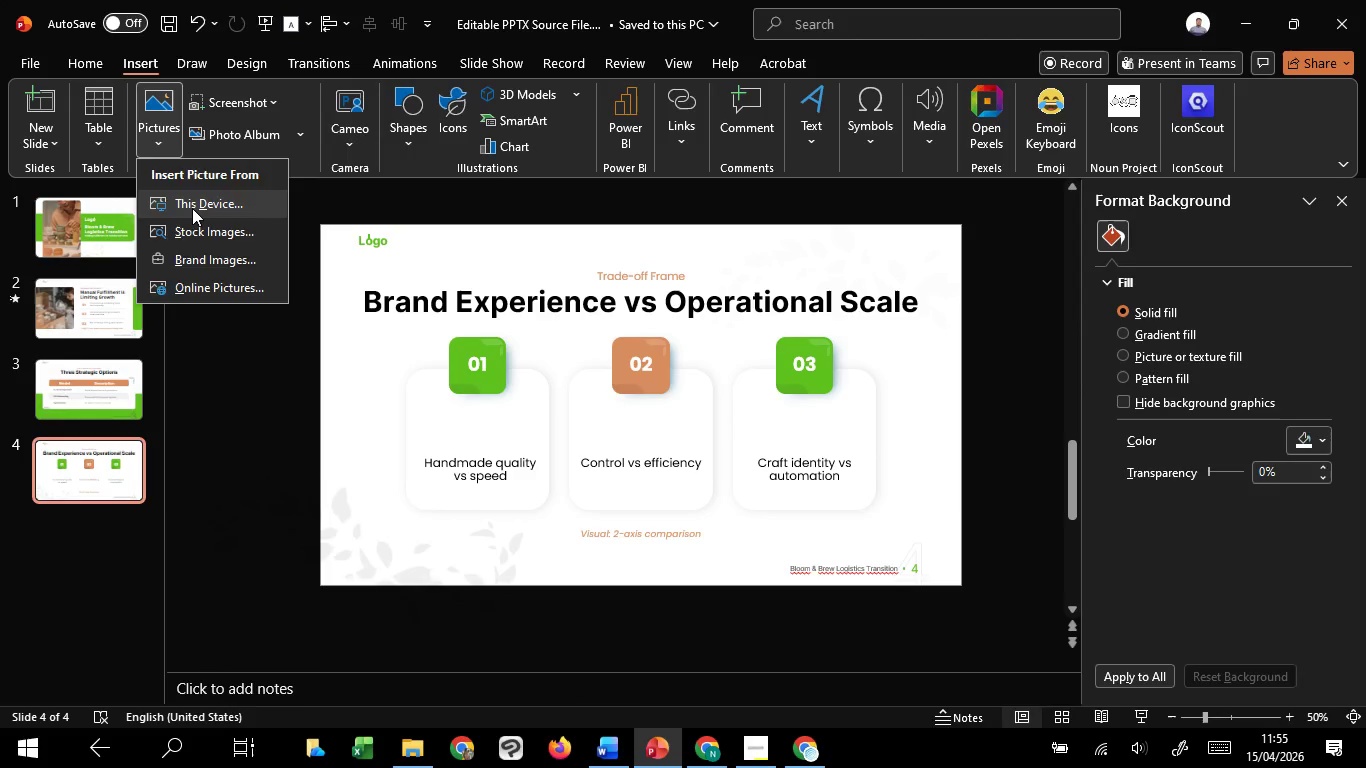 
left_click([192, 208])
 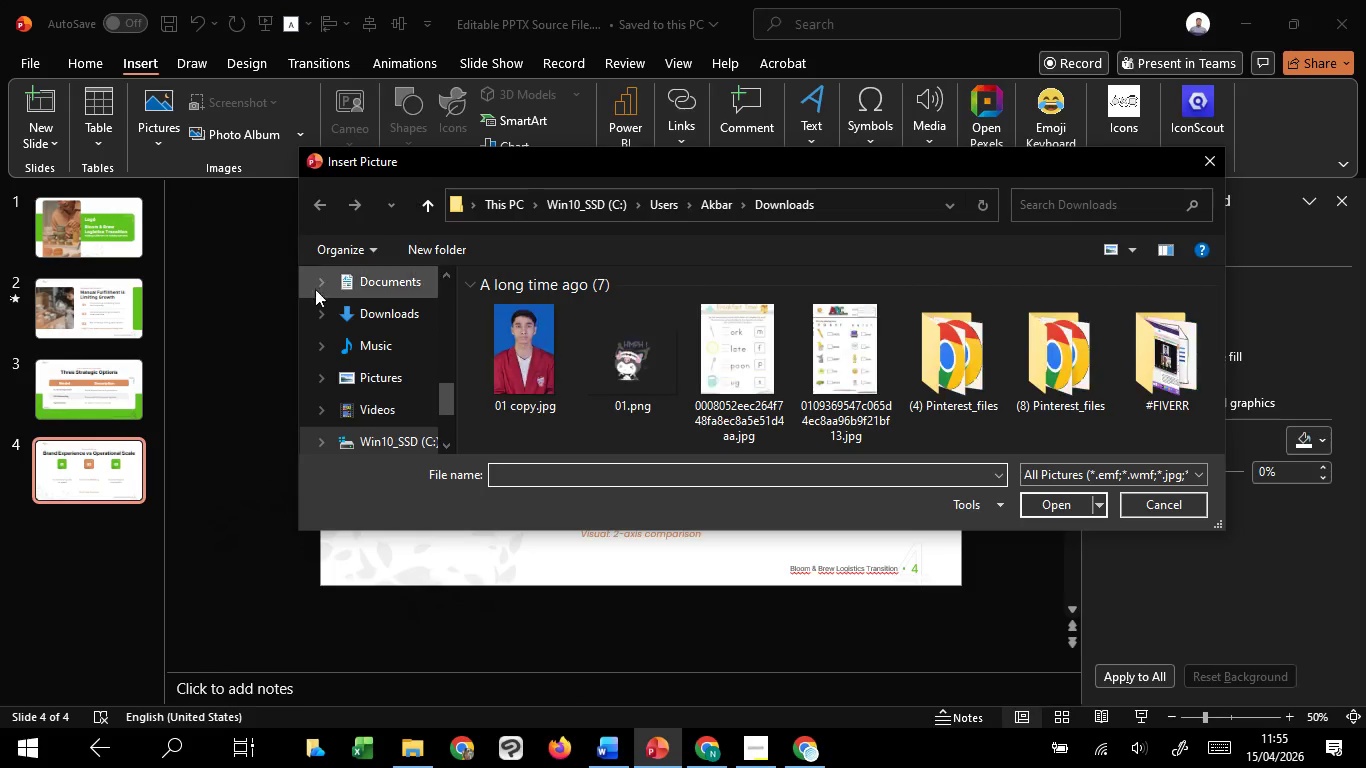 
left_click([372, 320])
 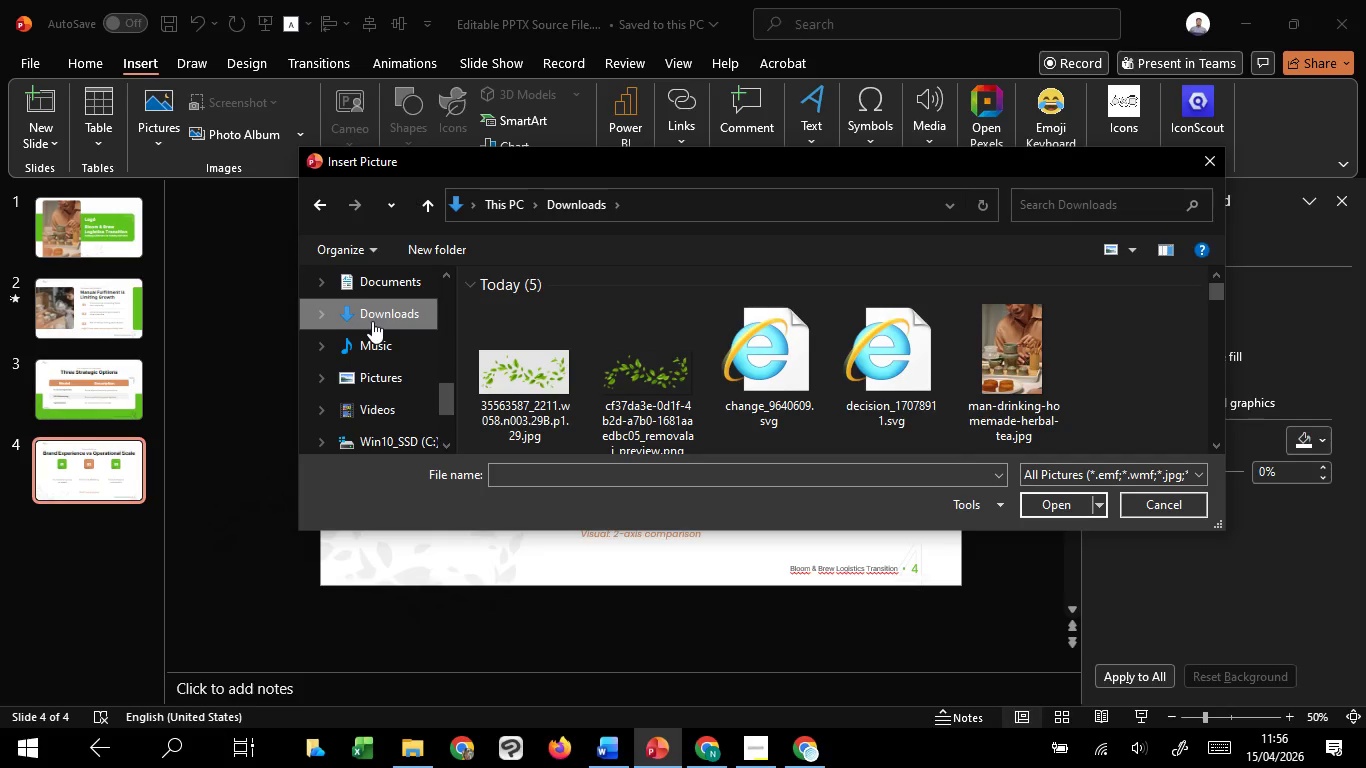 
wait(23.28)
 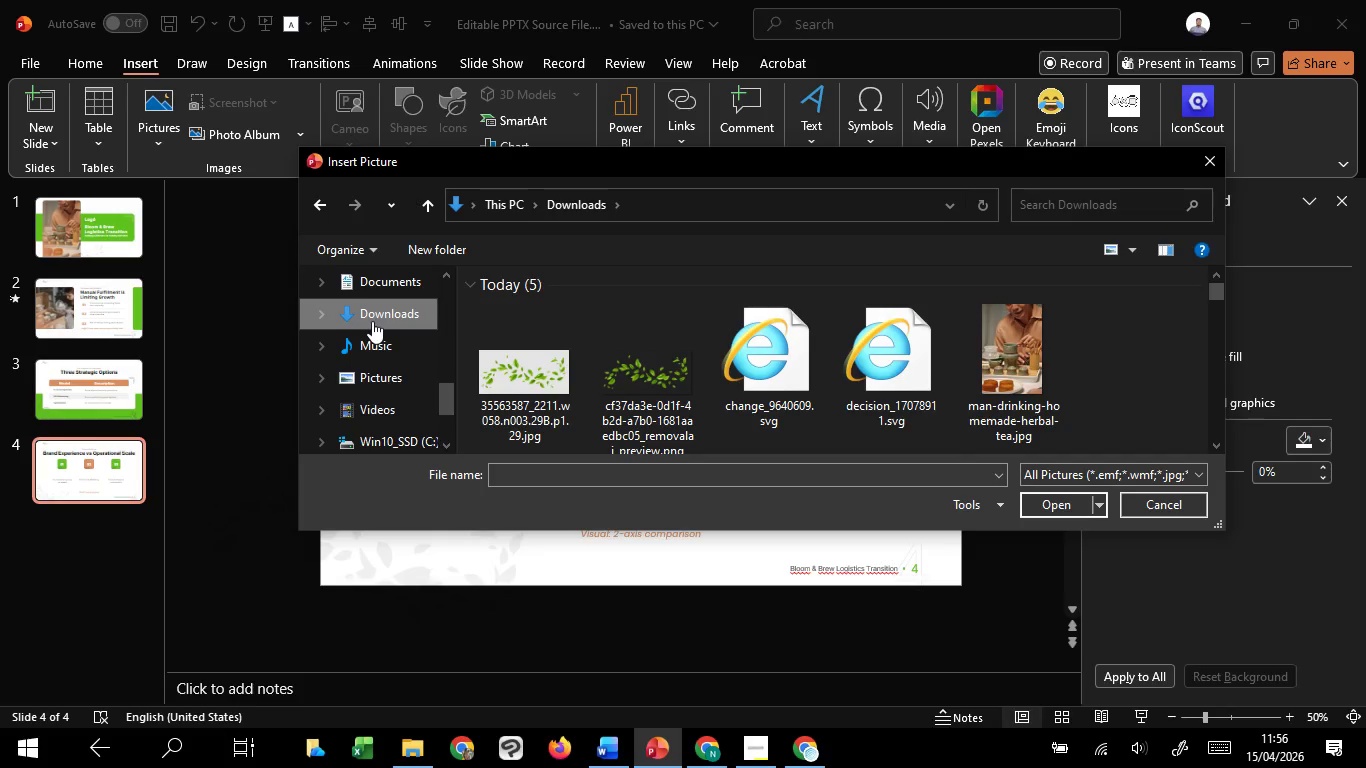 
left_click([781, 345])
 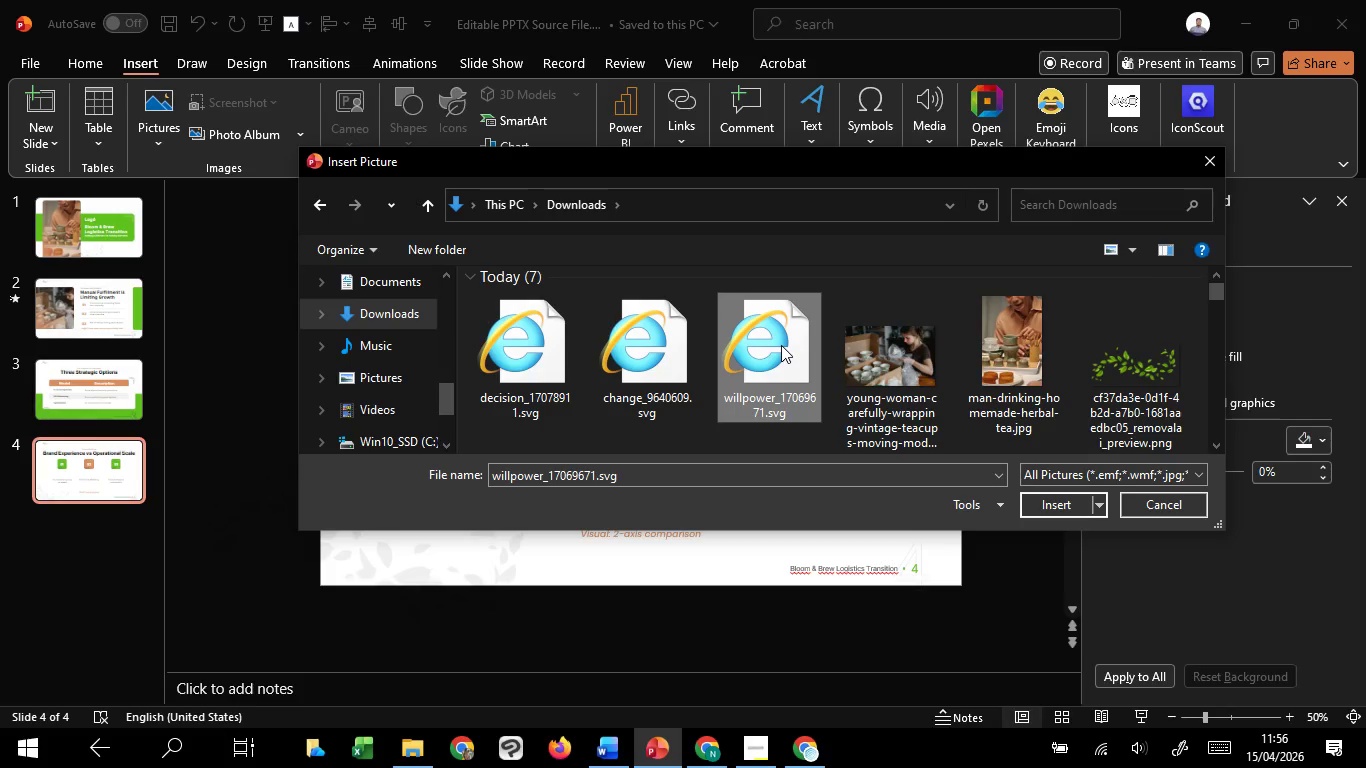 
hold_key(key=ShiftLeft, duration=0.98)
left_click([541, 330])
 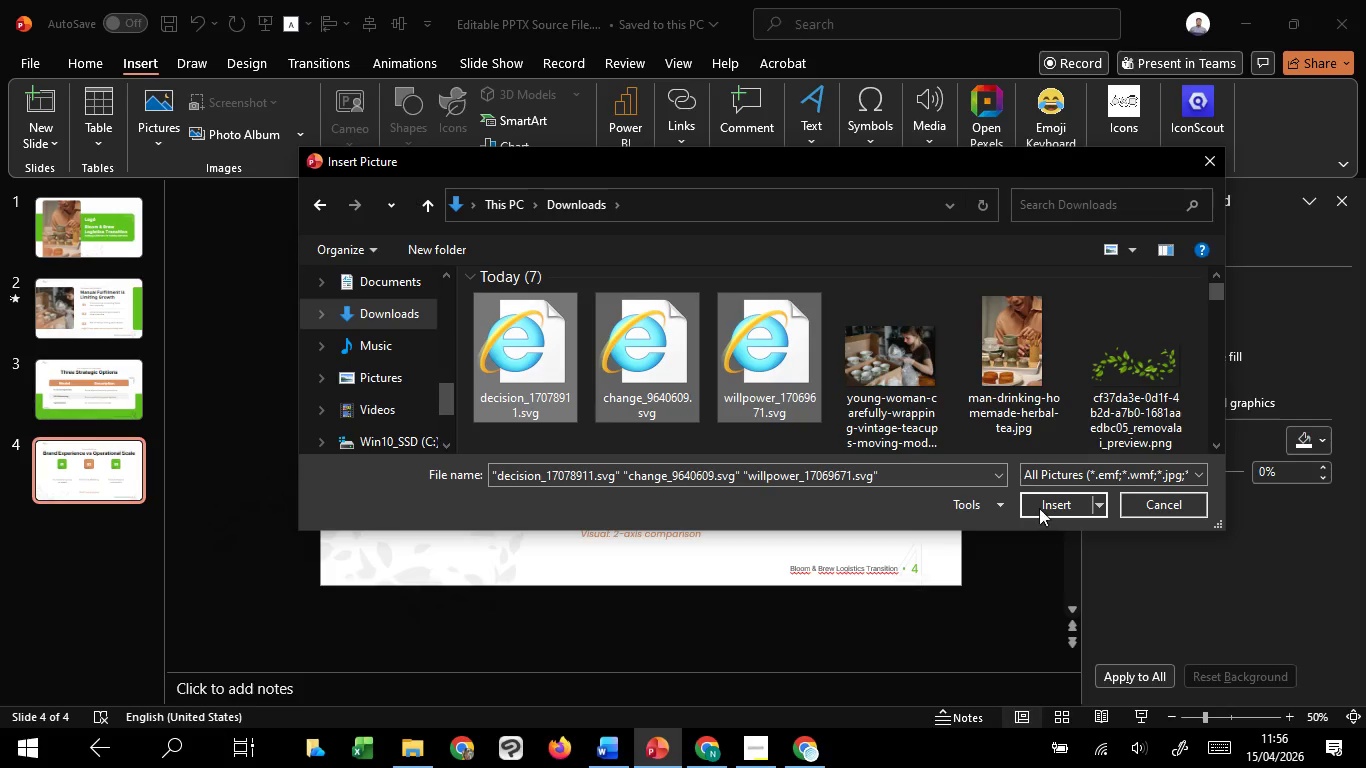 
left_click([1039, 508])
 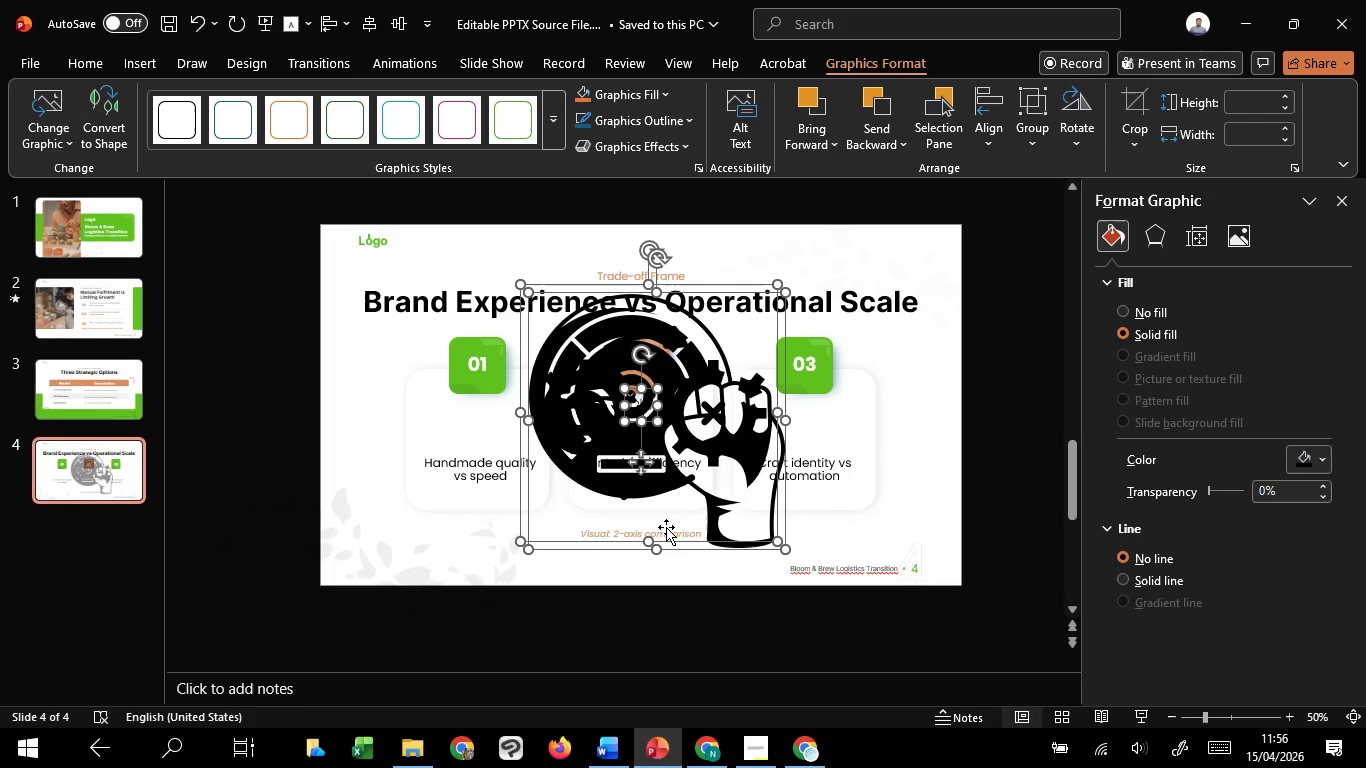 
hold_key(key=ControlLeft, duration=0.73)
scroll: coordinate [660, 491], scroll_direction: down, amount: 1.0
 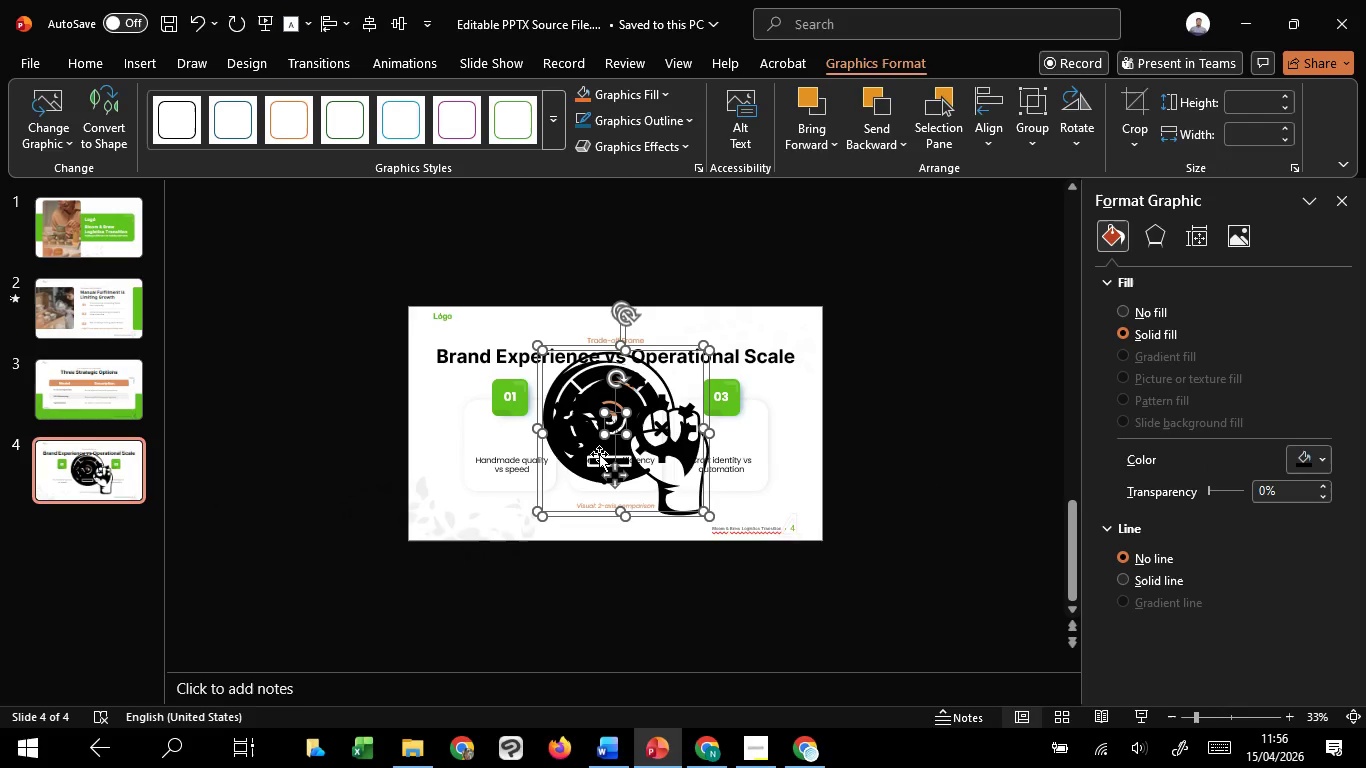 
left_click_drag(start_coordinate=[599, 454], to_coordinate=[923, 484])
 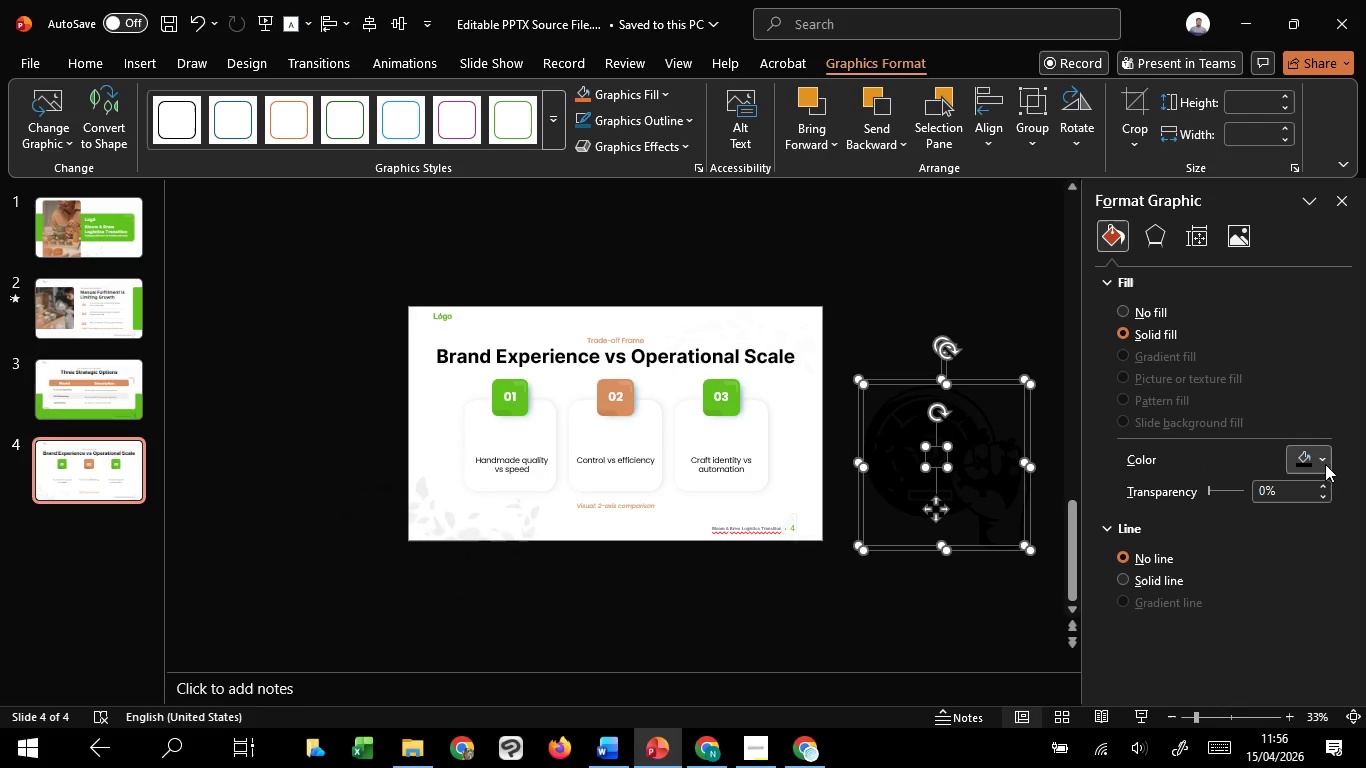 
left_click([1325, 463])
 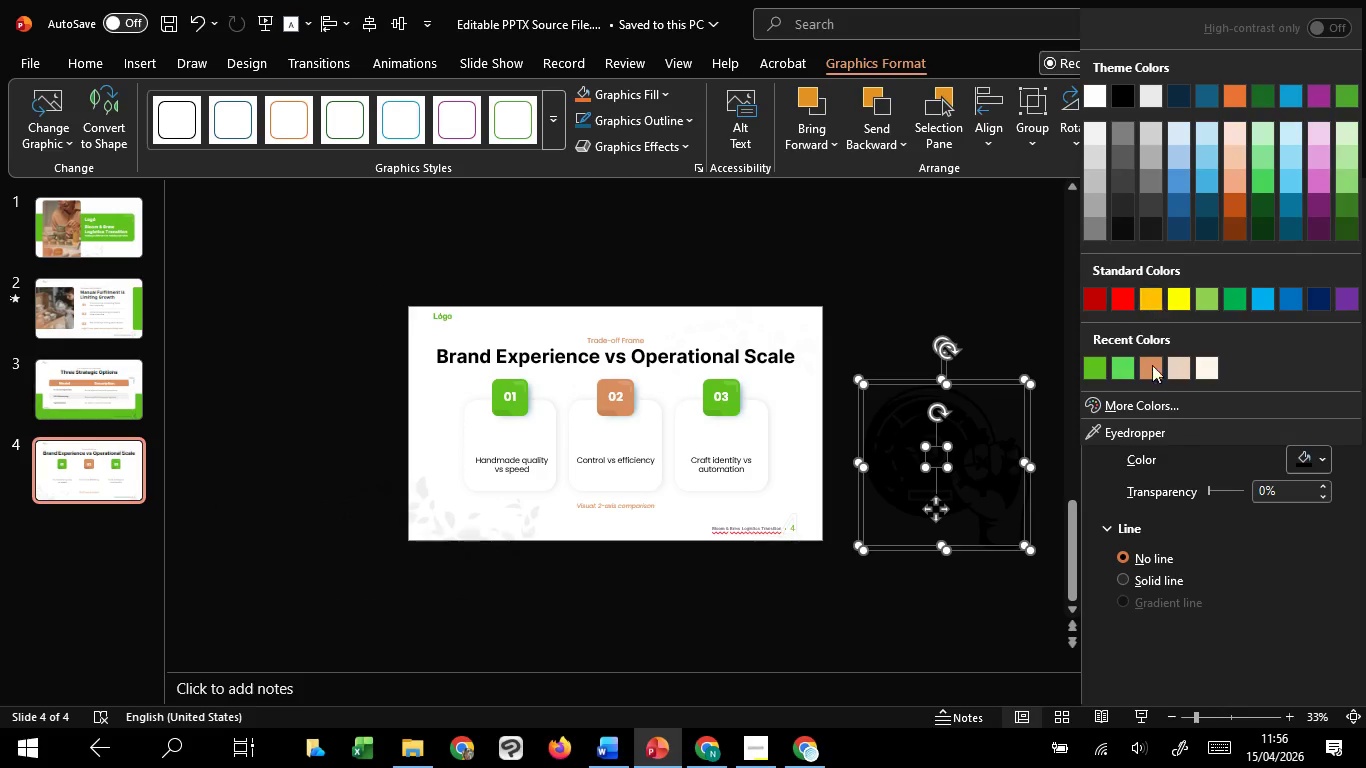 
left_click([1093, 377])
 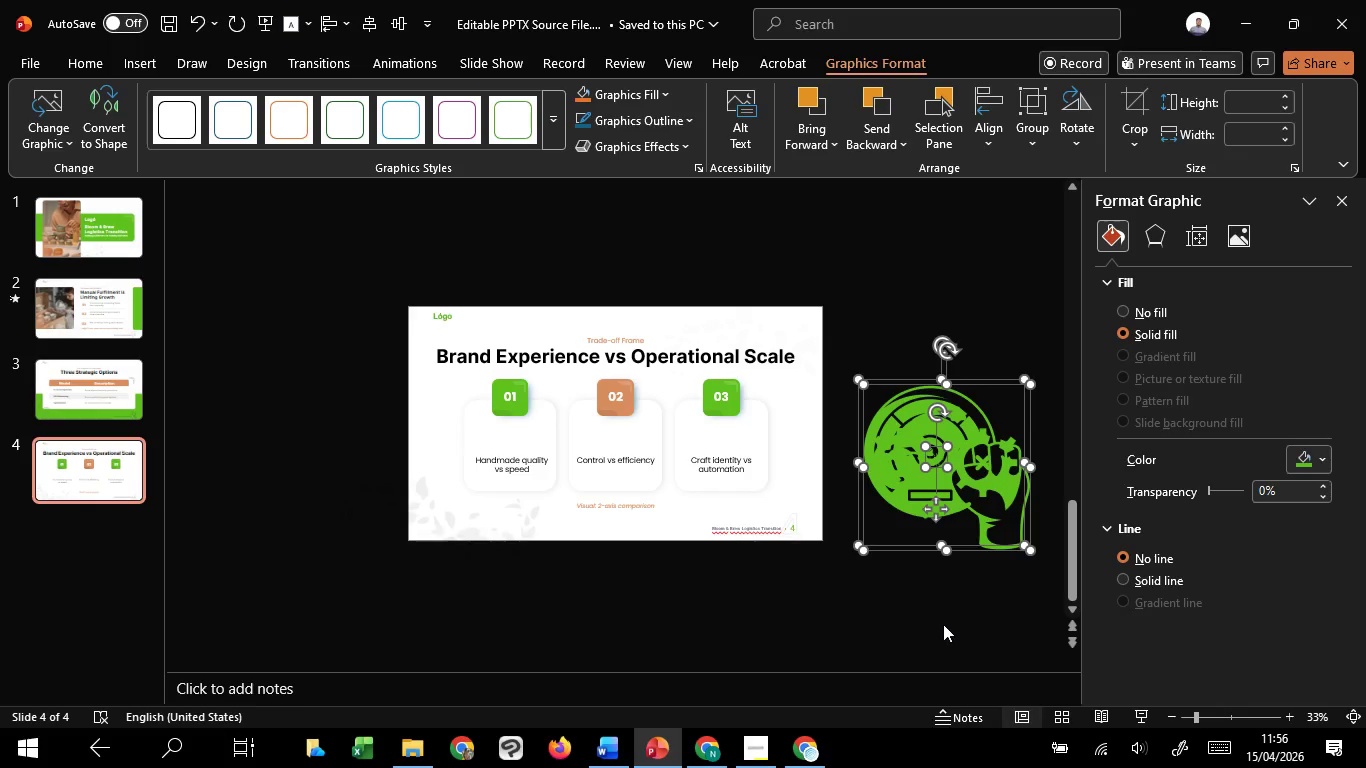 
left_click([943, 624])
 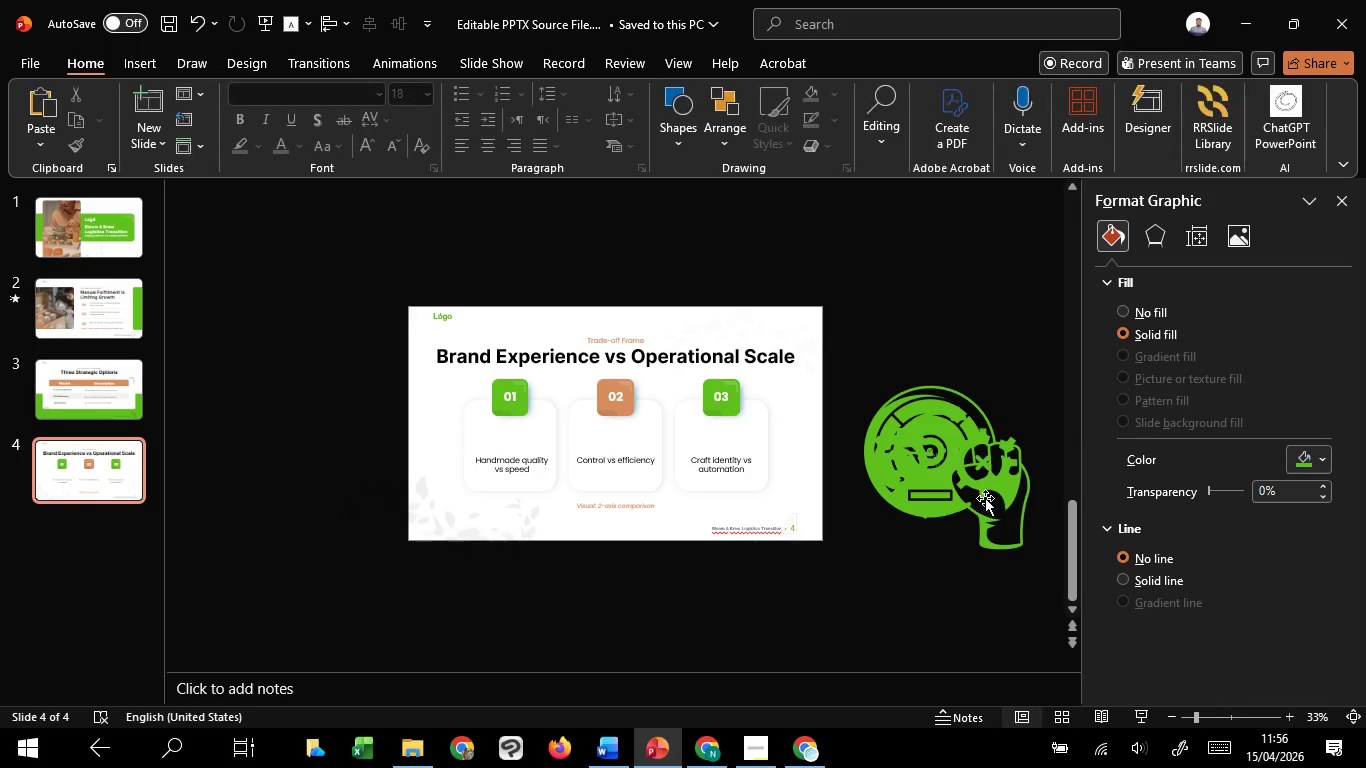 
left_click([985, 498])
 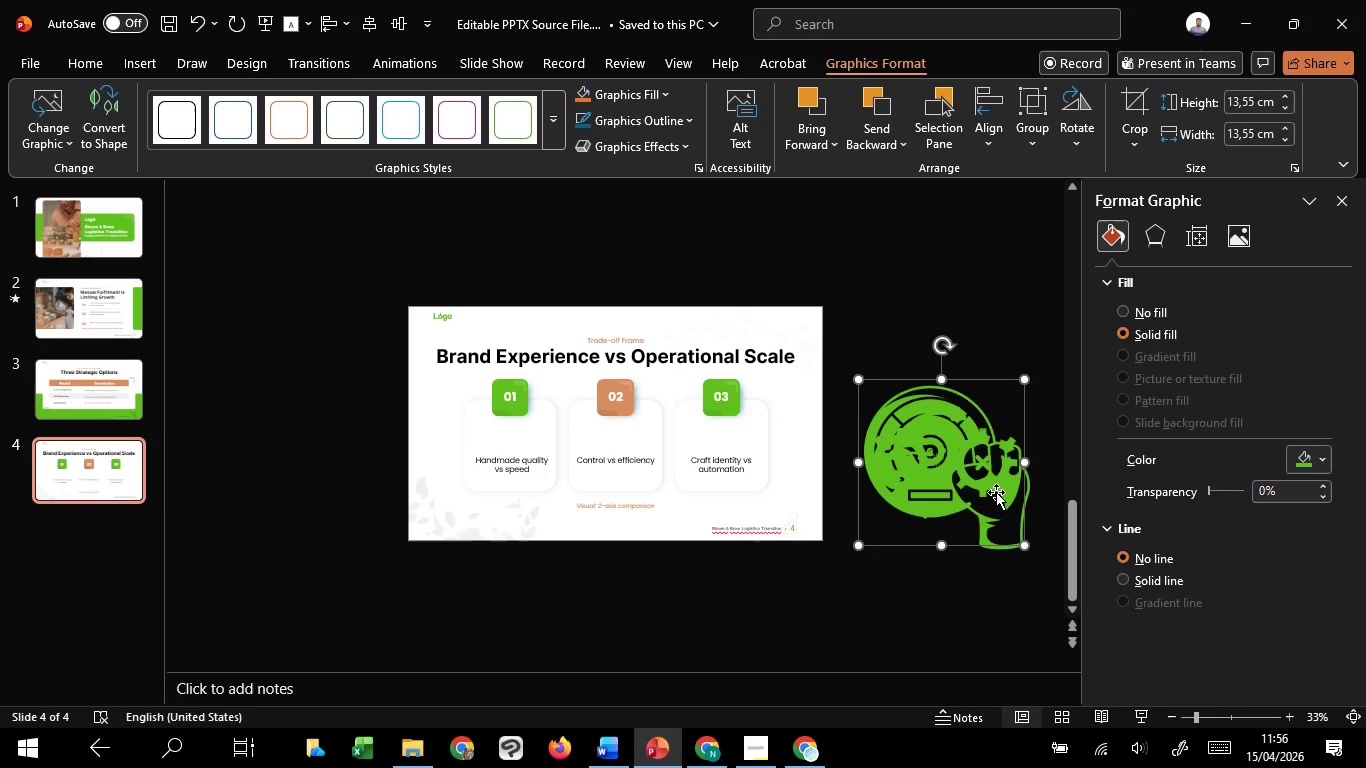 
left_click_drag(start_coordinate=[996, 492], to_coordinate=[636, 617])
 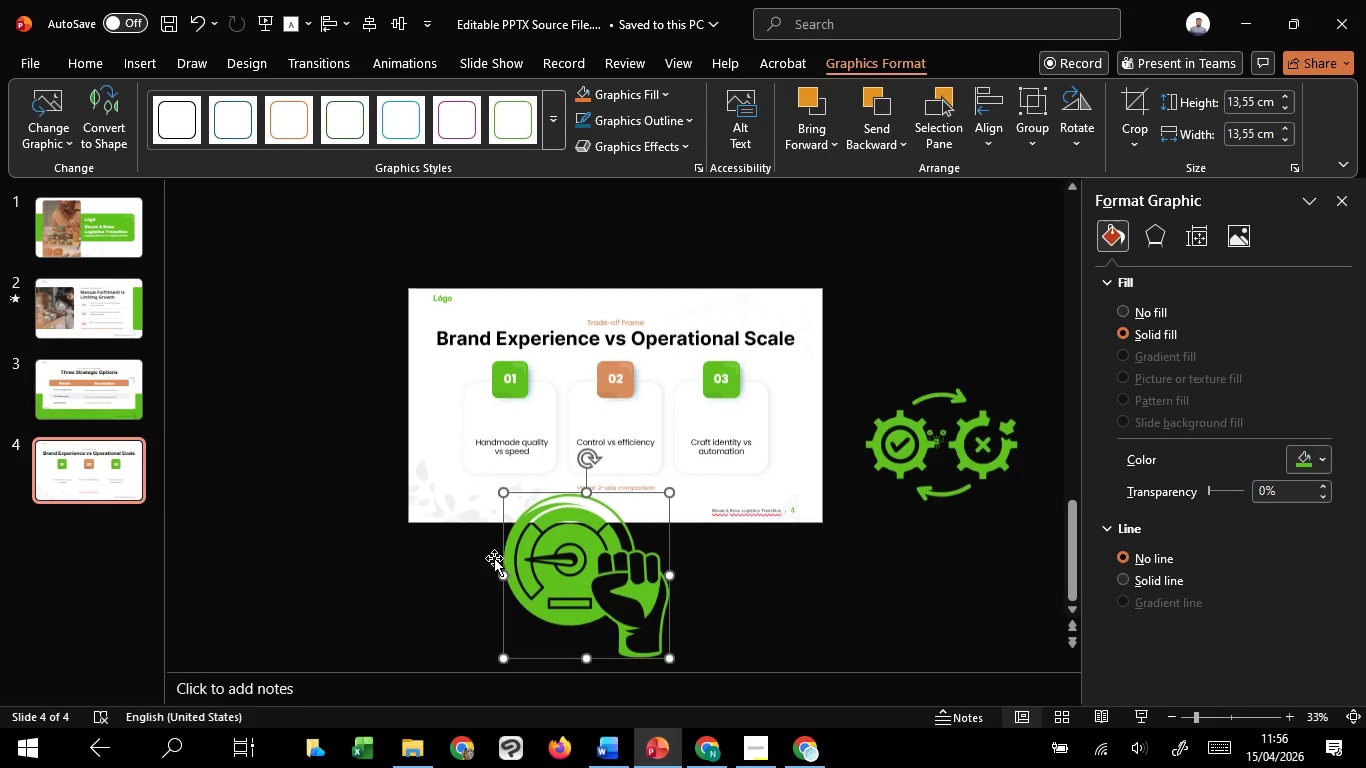 
hold_key(key=ControlLeft, duration=2.28)
hold_key(key=ShiftLeft, duration=1.52)
left_click_drag(start_coordinate=[504, 488], to_coordinate=[564, 560])
 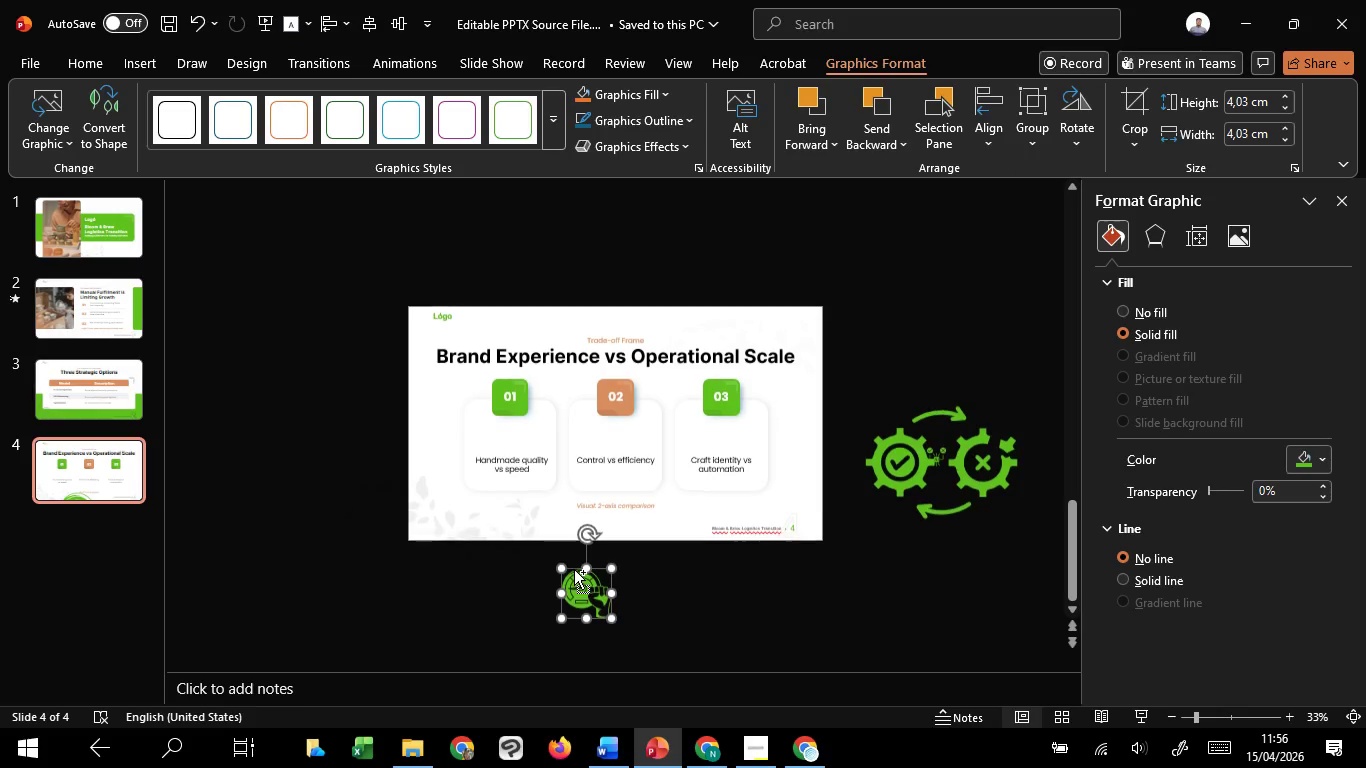 
hold_key(key=ShiftLeft, duration=0.52)
 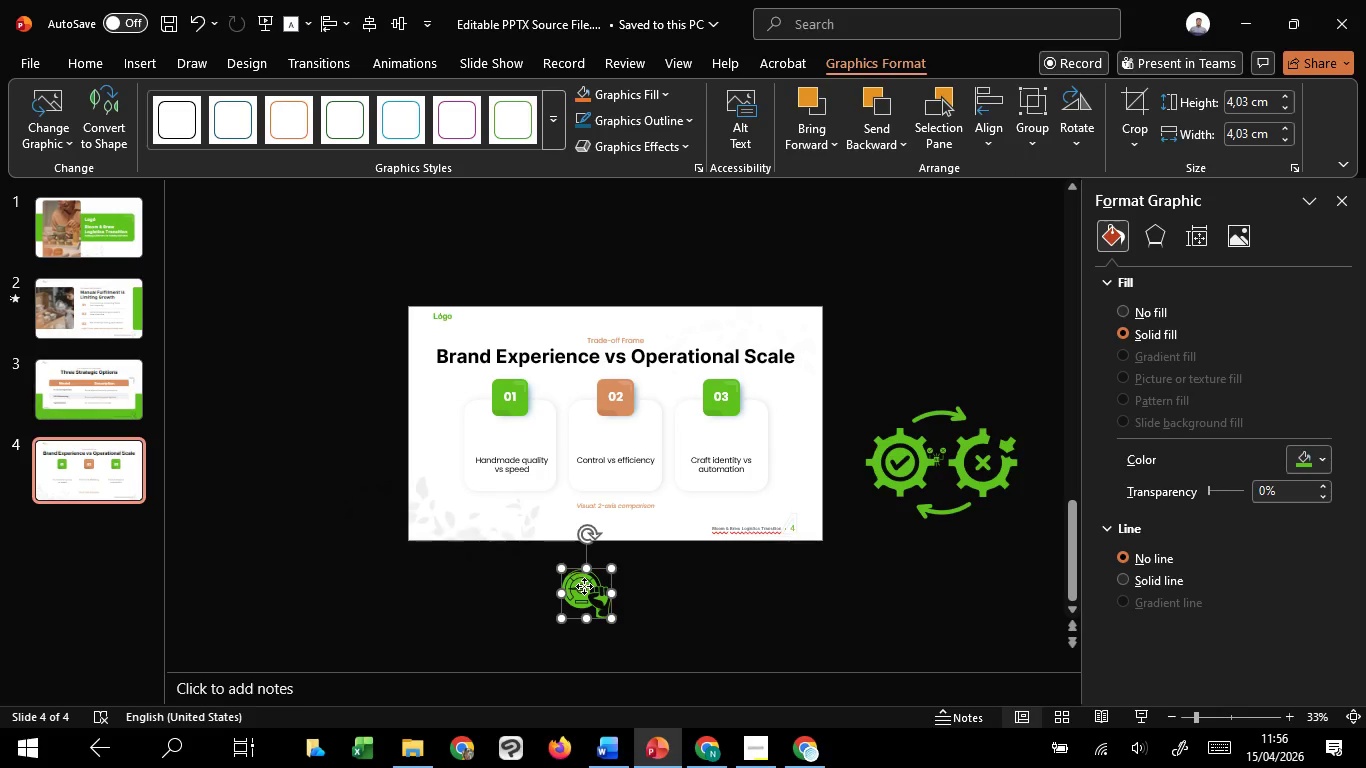 
left_click_drag(start_coordinate=[584, 586], to_coordinate=[509, 420])
 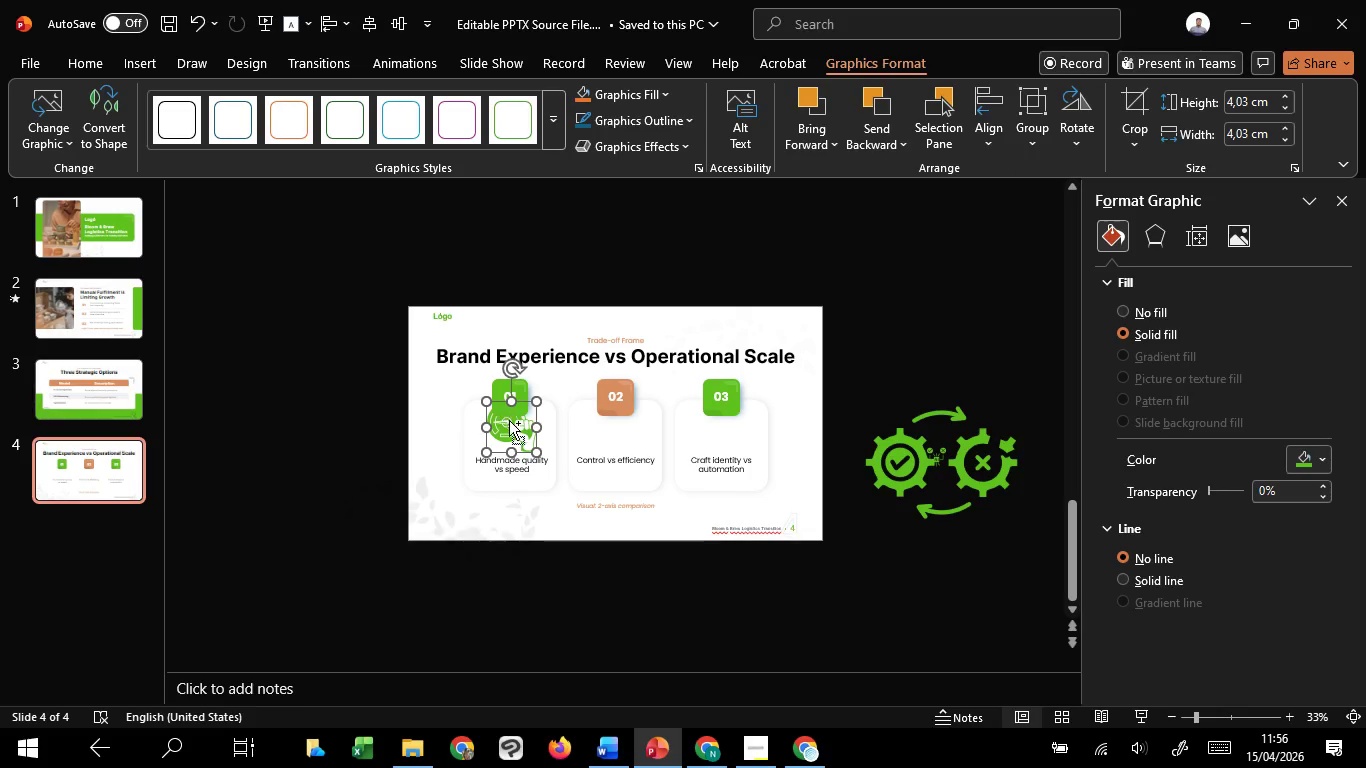 
hold_key(key=ControlLeft, duration=2.22)
scroll: coordinate [509, 420], scroll_direction: up, amount: 5.0
 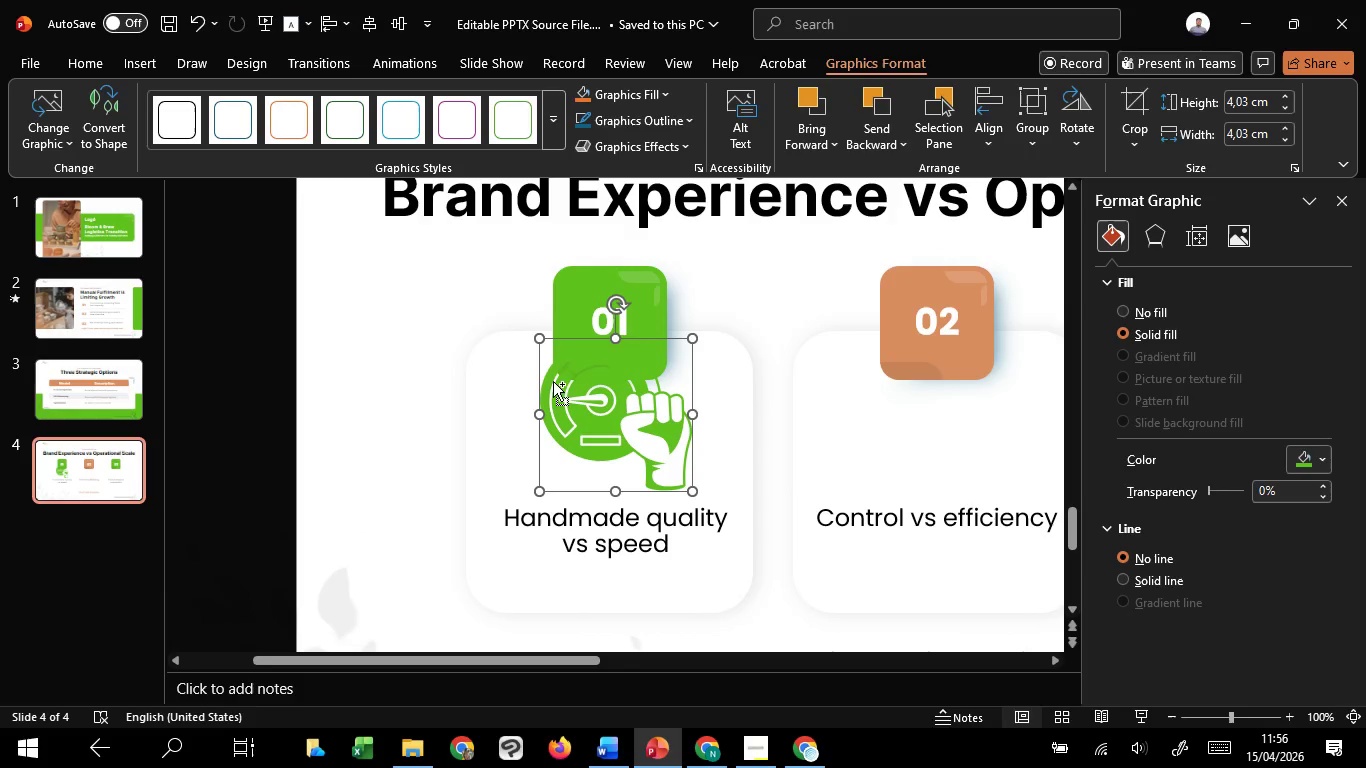 
hold_key(key=ShiftLeft, duration=1.42)
left_click_drag(start_coordinate=[540, 341], to_coordinate=[575, 390])
 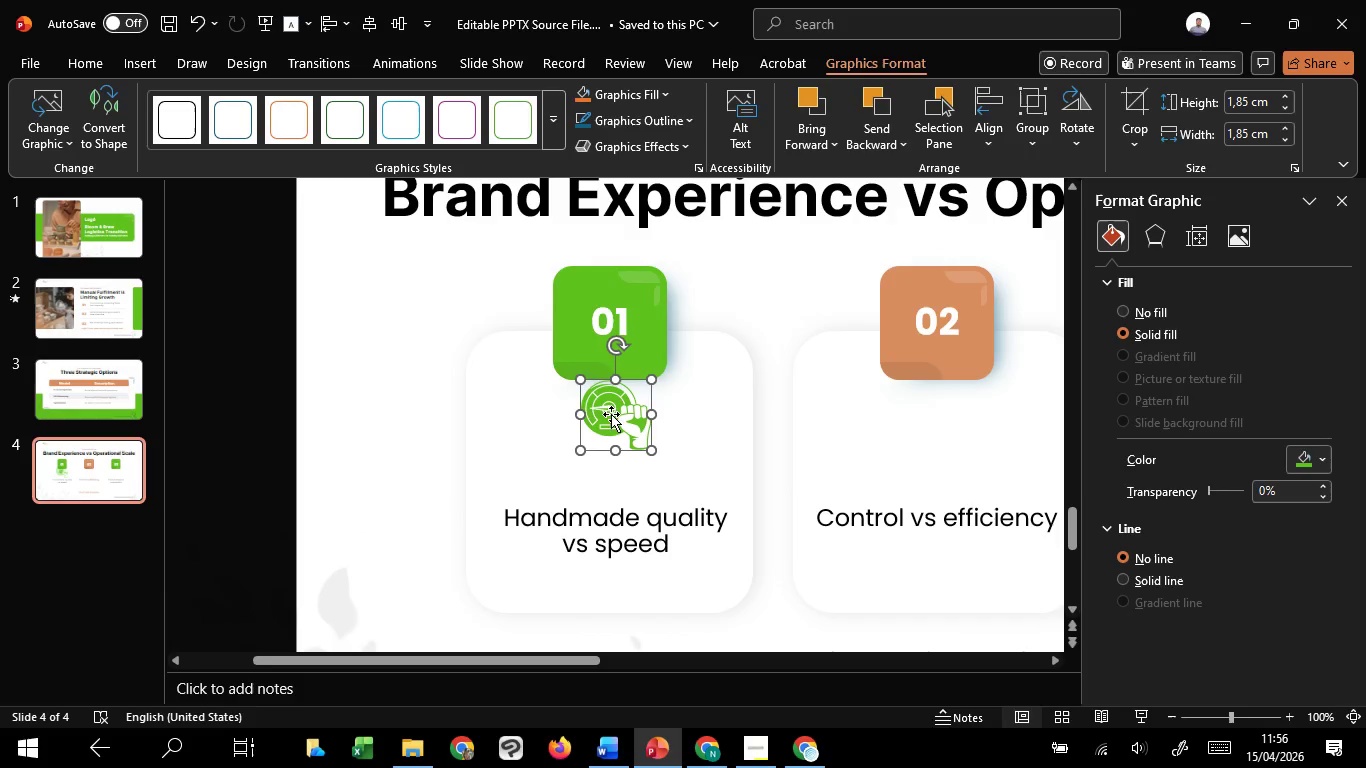 
left_click_drag(start_coordinate=[611, 414], to_coordinate=[595, 446])
 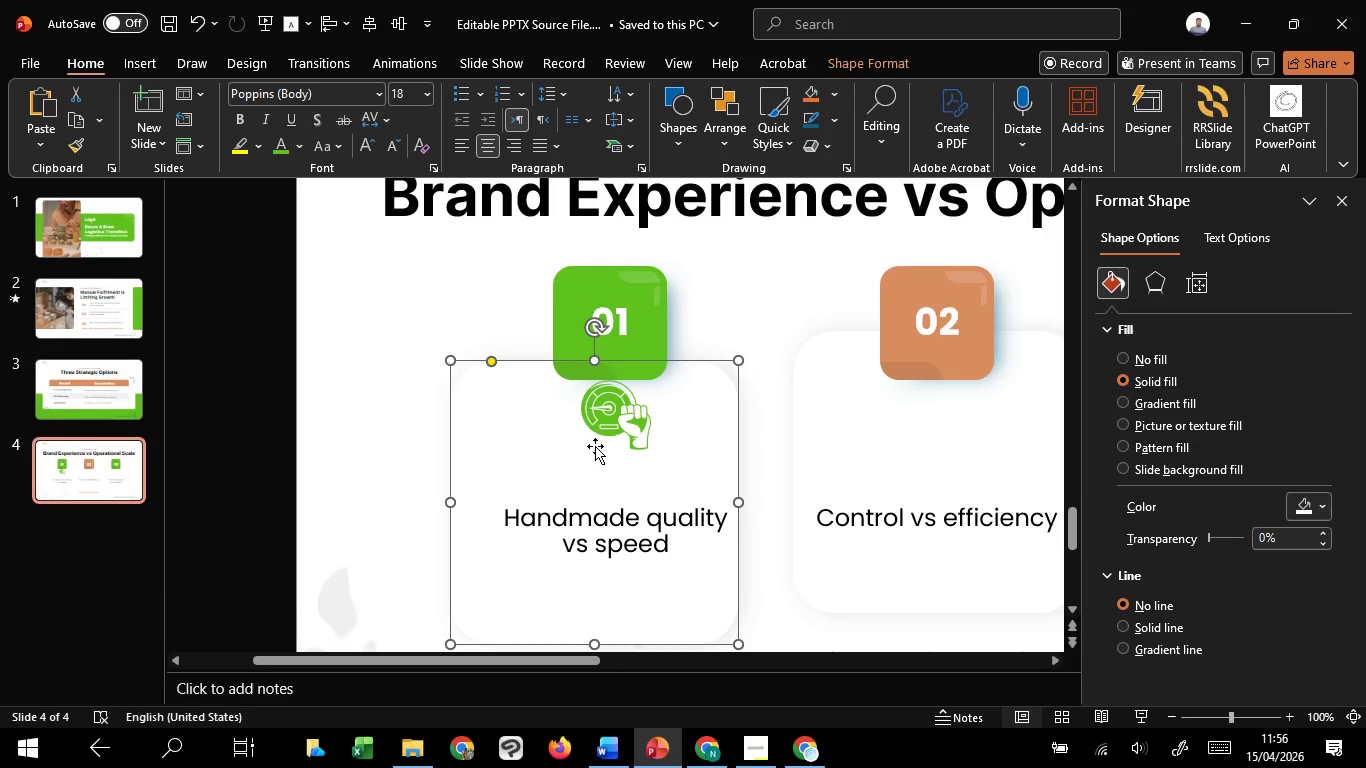 
key(Control+Z)
 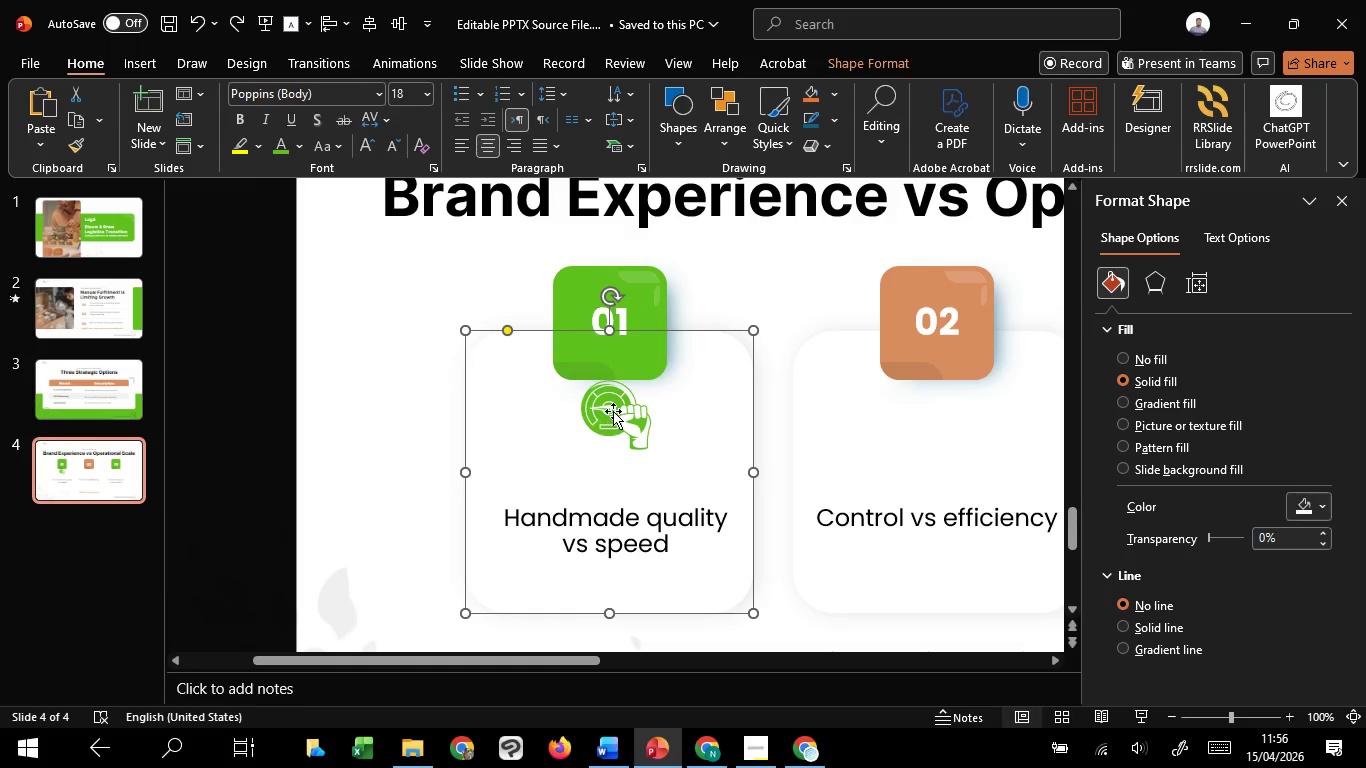 
left_click([613, 411])
 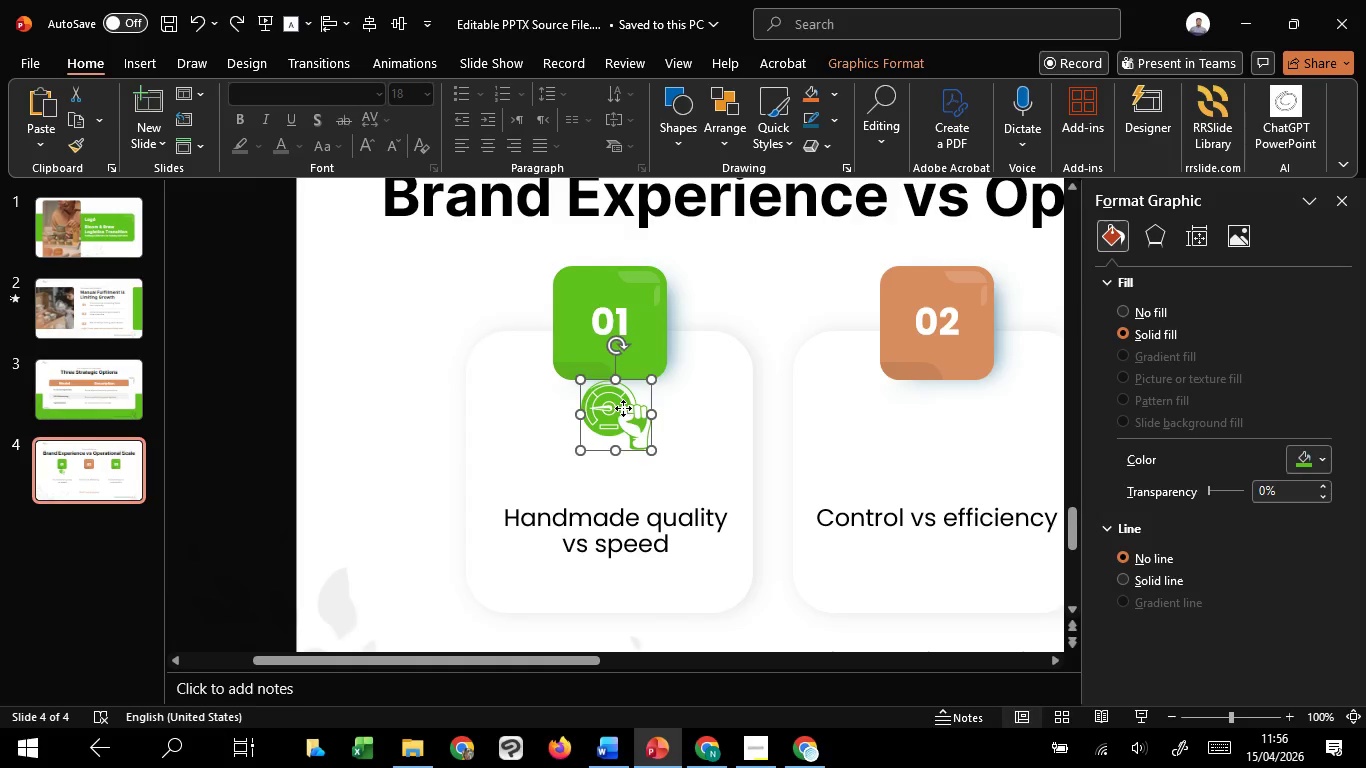 
left_click_drag(start_coordinate=[623, 408], to_coordinate=[616, 422])
 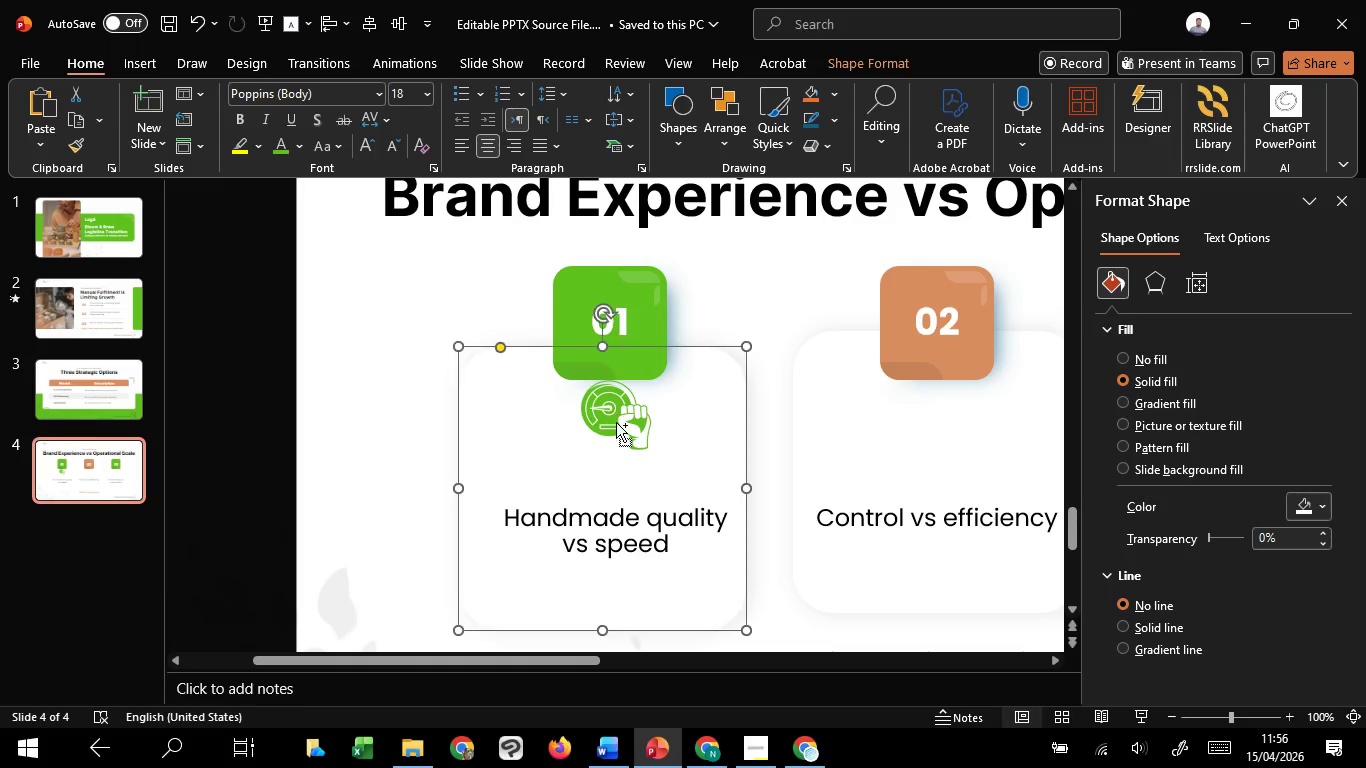 
key(Control+Z)
 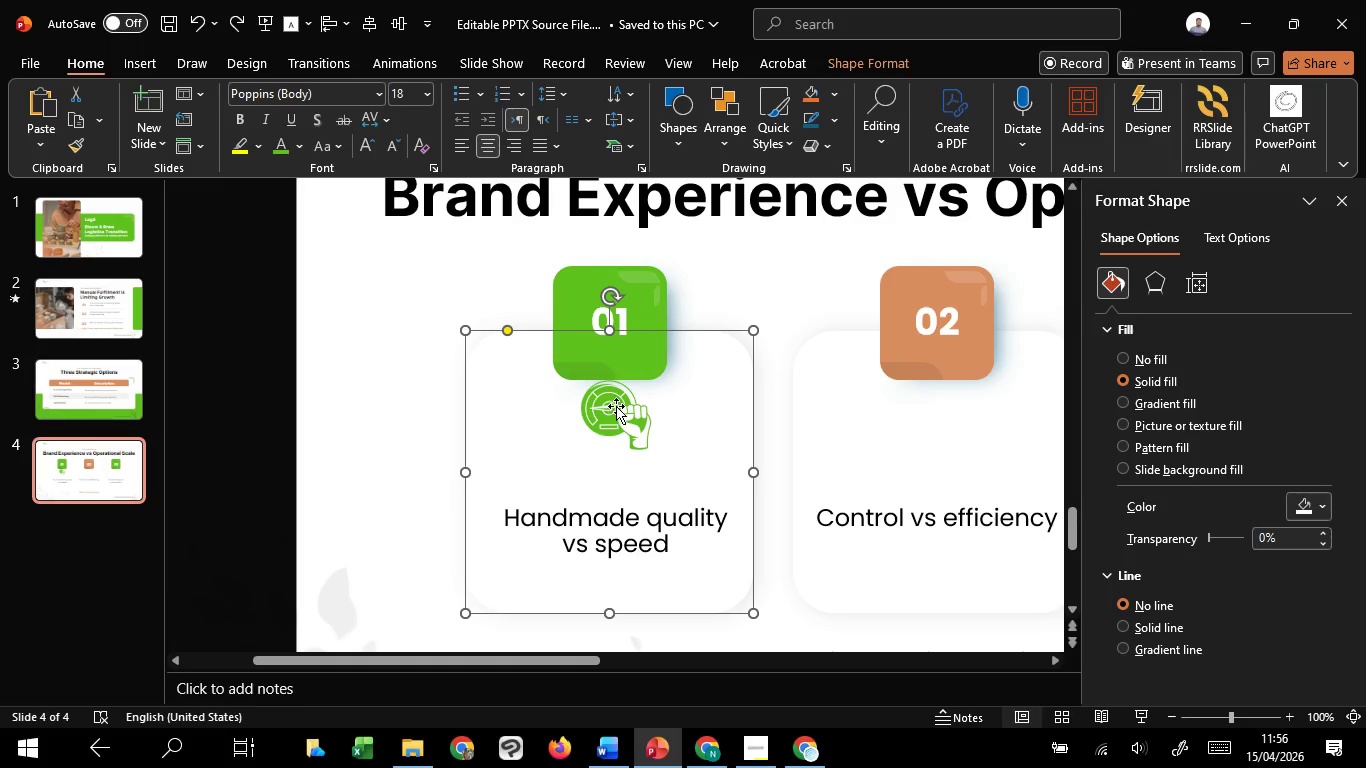 
left_click([617, 405])
 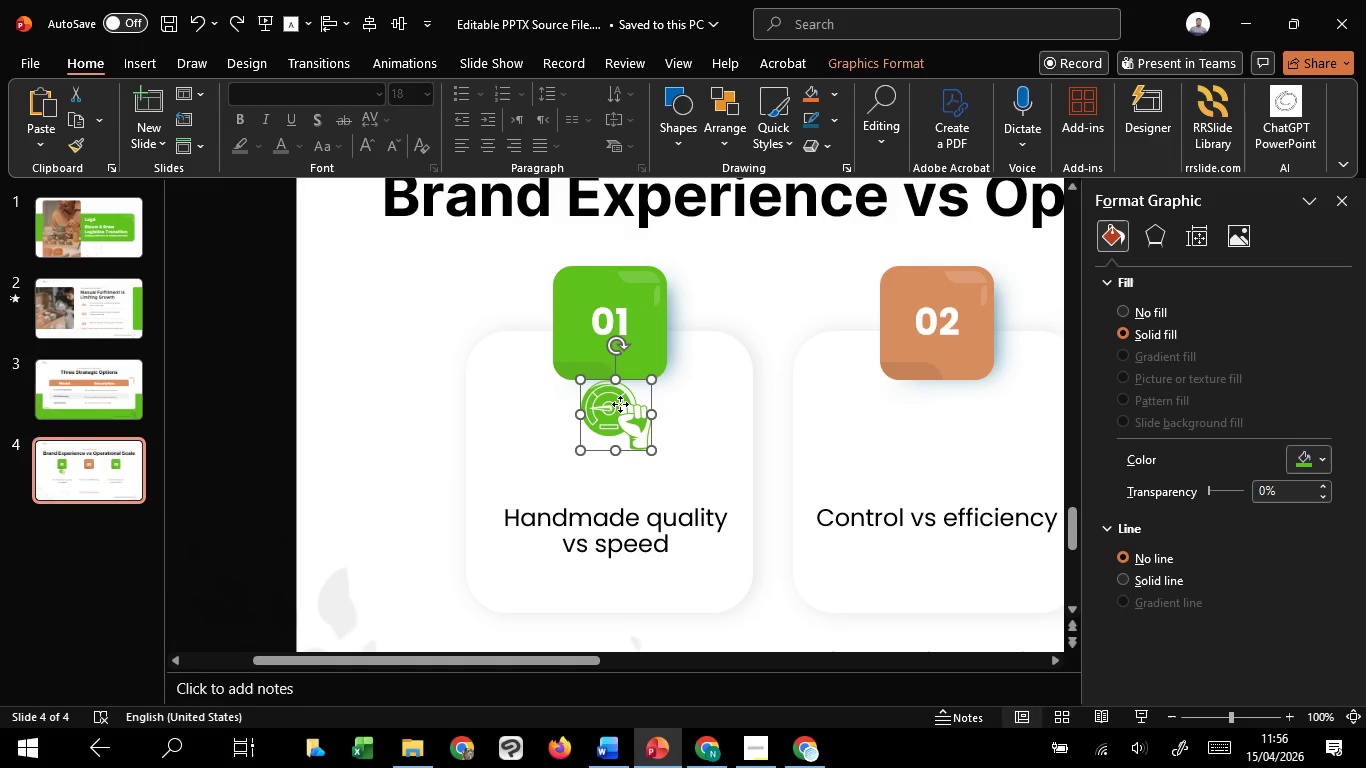 
left_click_drag(start_coordinate=[620, 404], to_coordinate=[614, 438])
 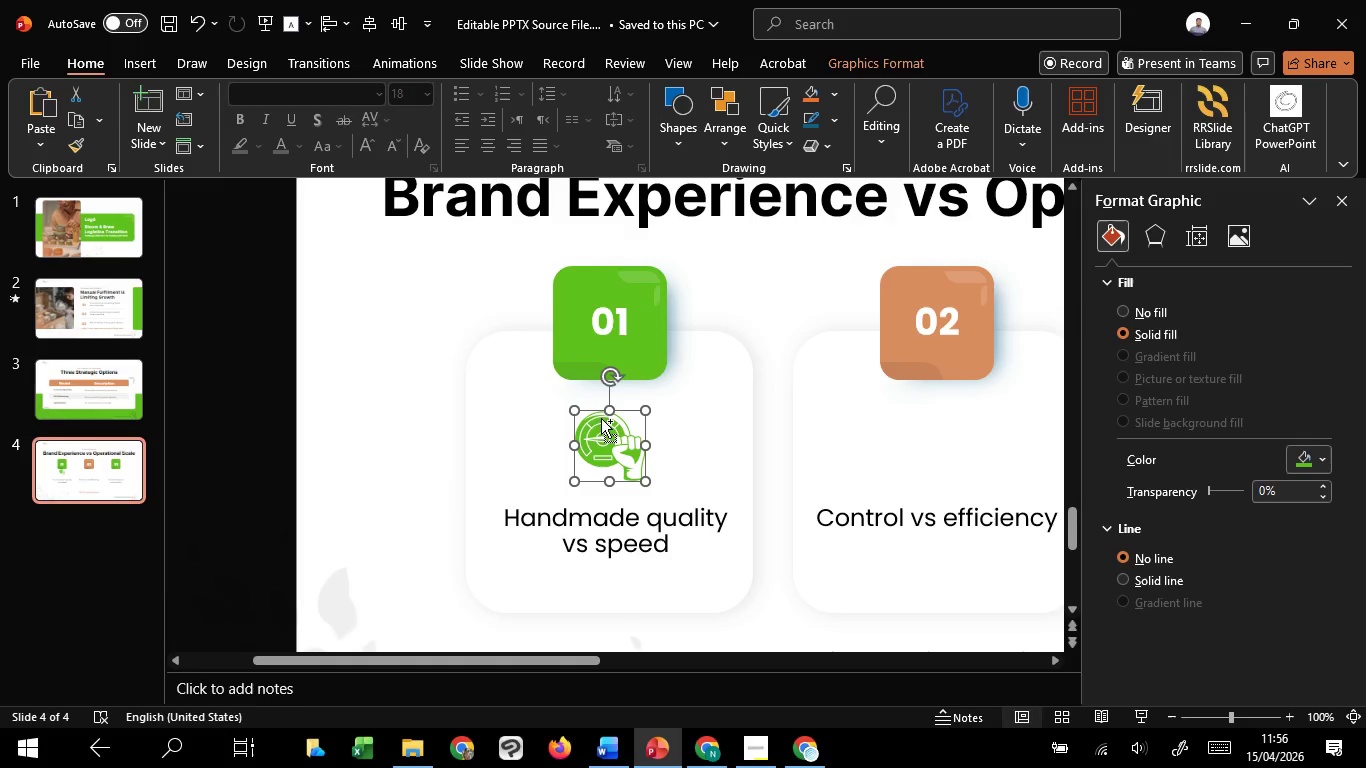 
hold_key(key=ControlLeft, duration=2.05)
hold_key(key=ShiftLeft, duration=1.33)
left_click_drag(start_coordinate=[573, 410], to_coordinate=[557, 403])
 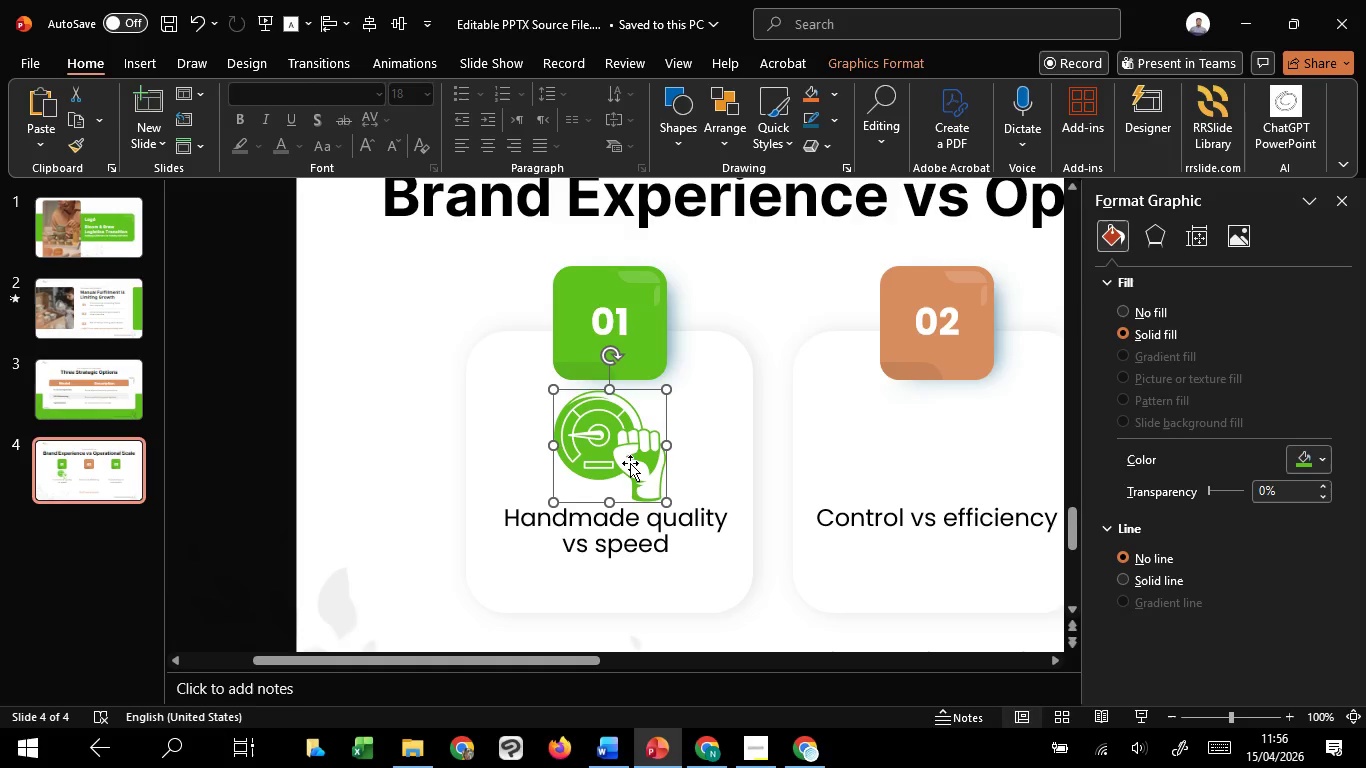 
hold_key(key=ControlLeft, duration=1.34)
scroll: coordinate [630, 464], scroll_direction: down, amount: 2.0
 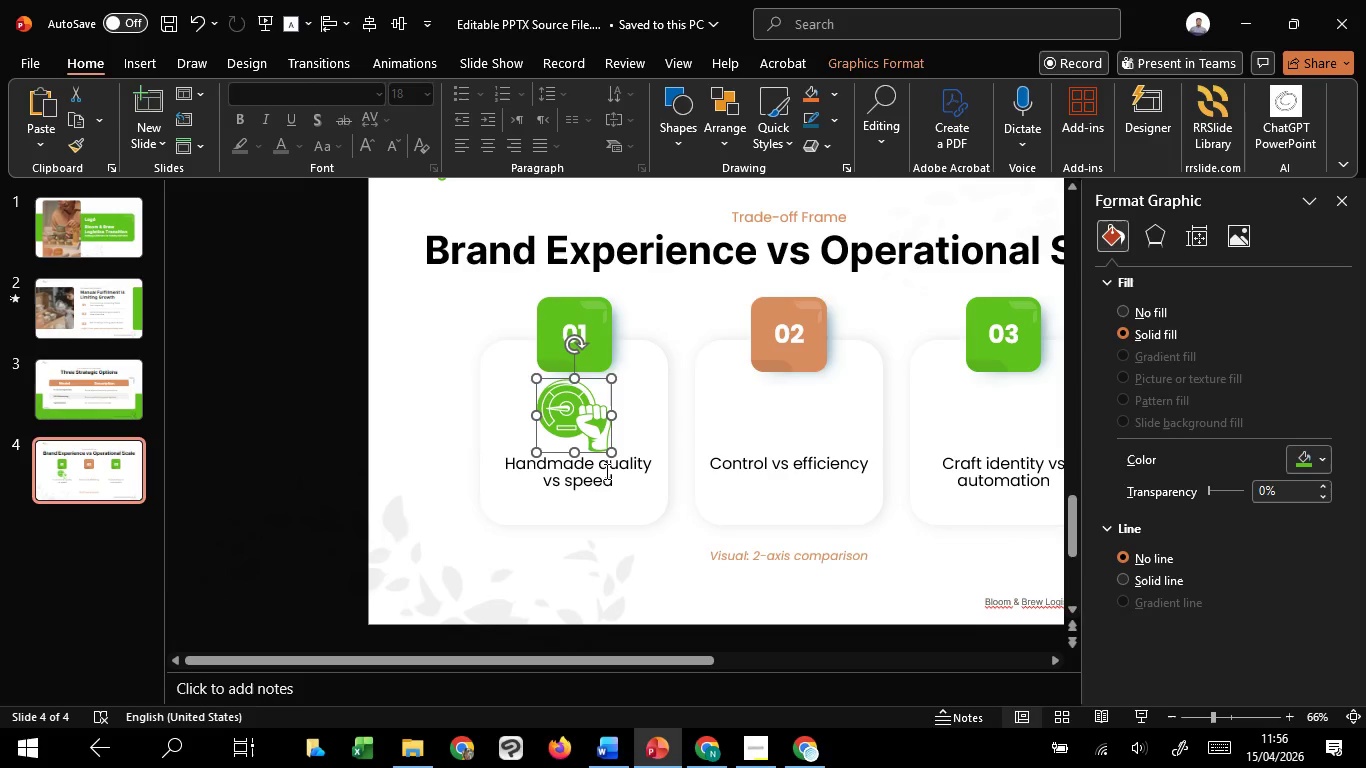 
left_click([604, 471])
 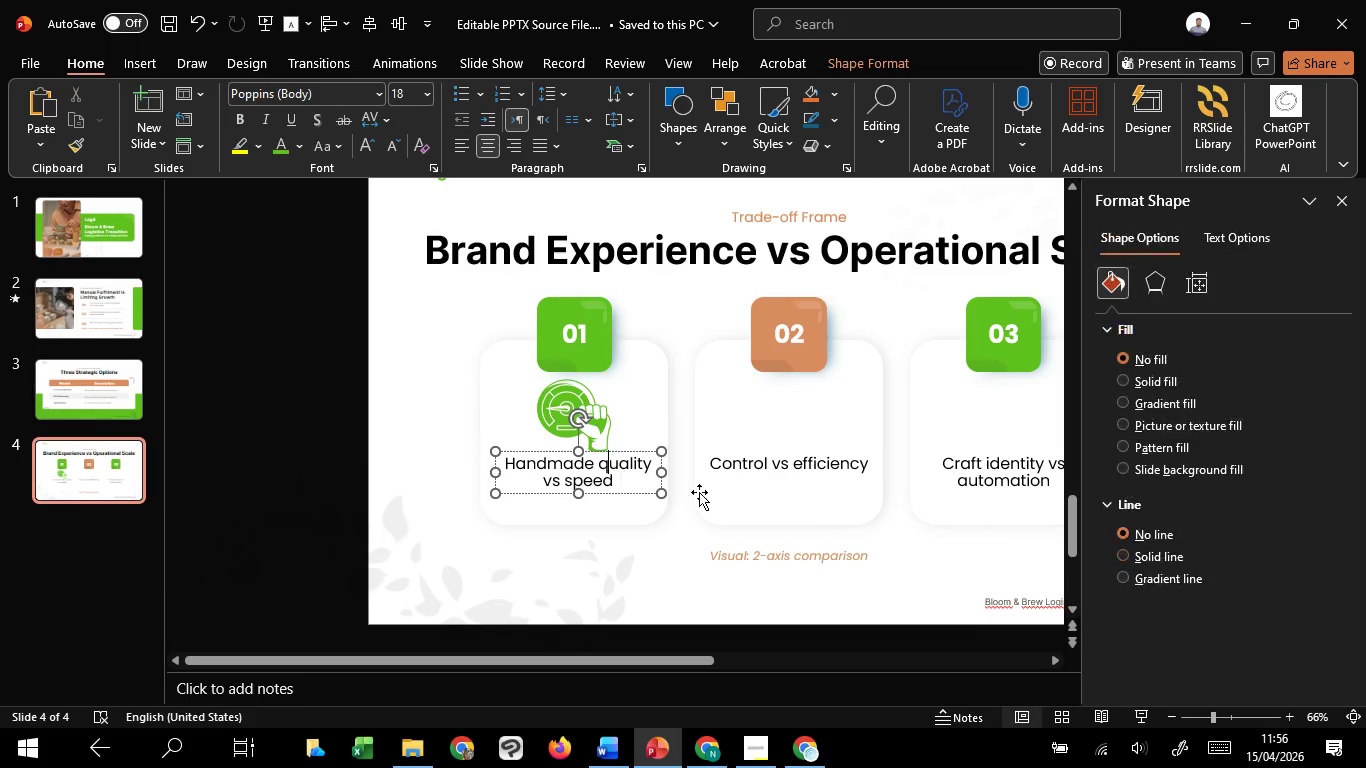 
hold_key(key=ShiftLeft, duration=1.19)
 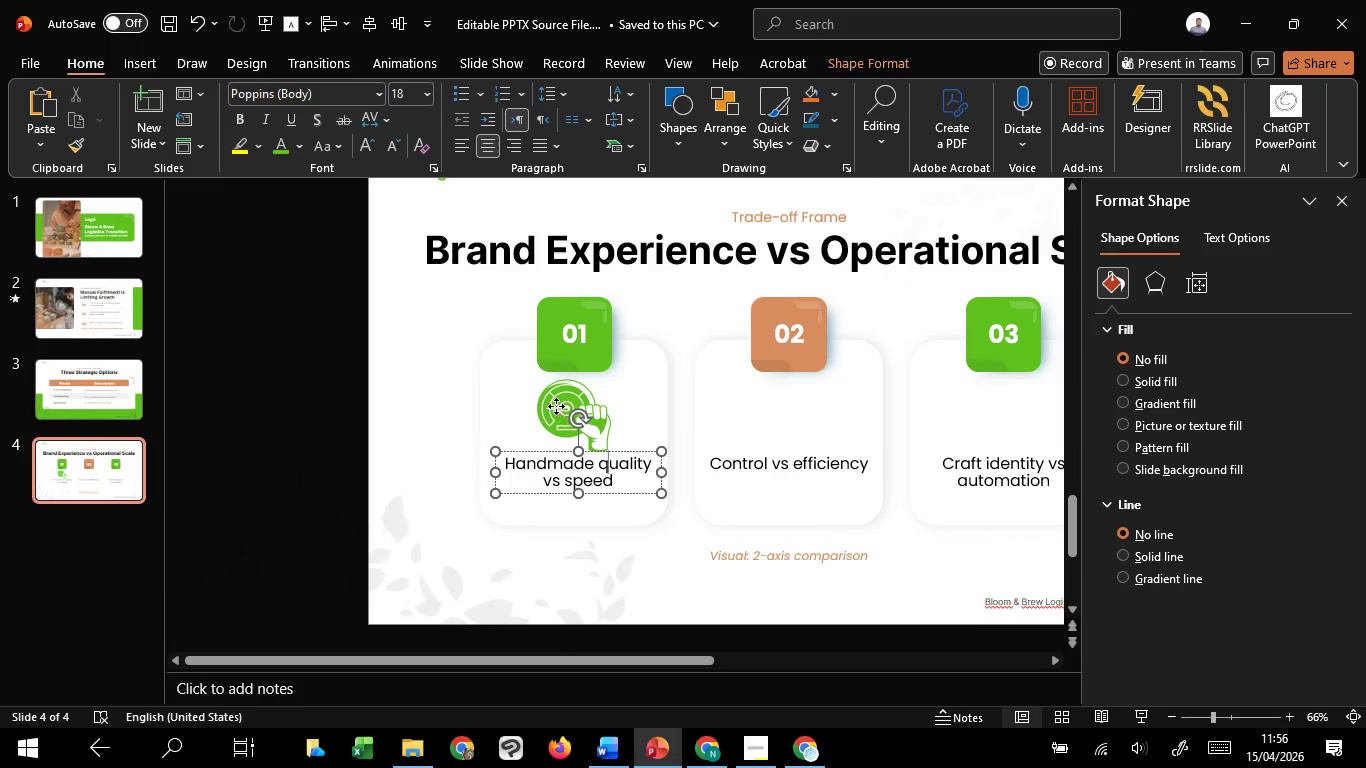 
left_click([556, 406])
 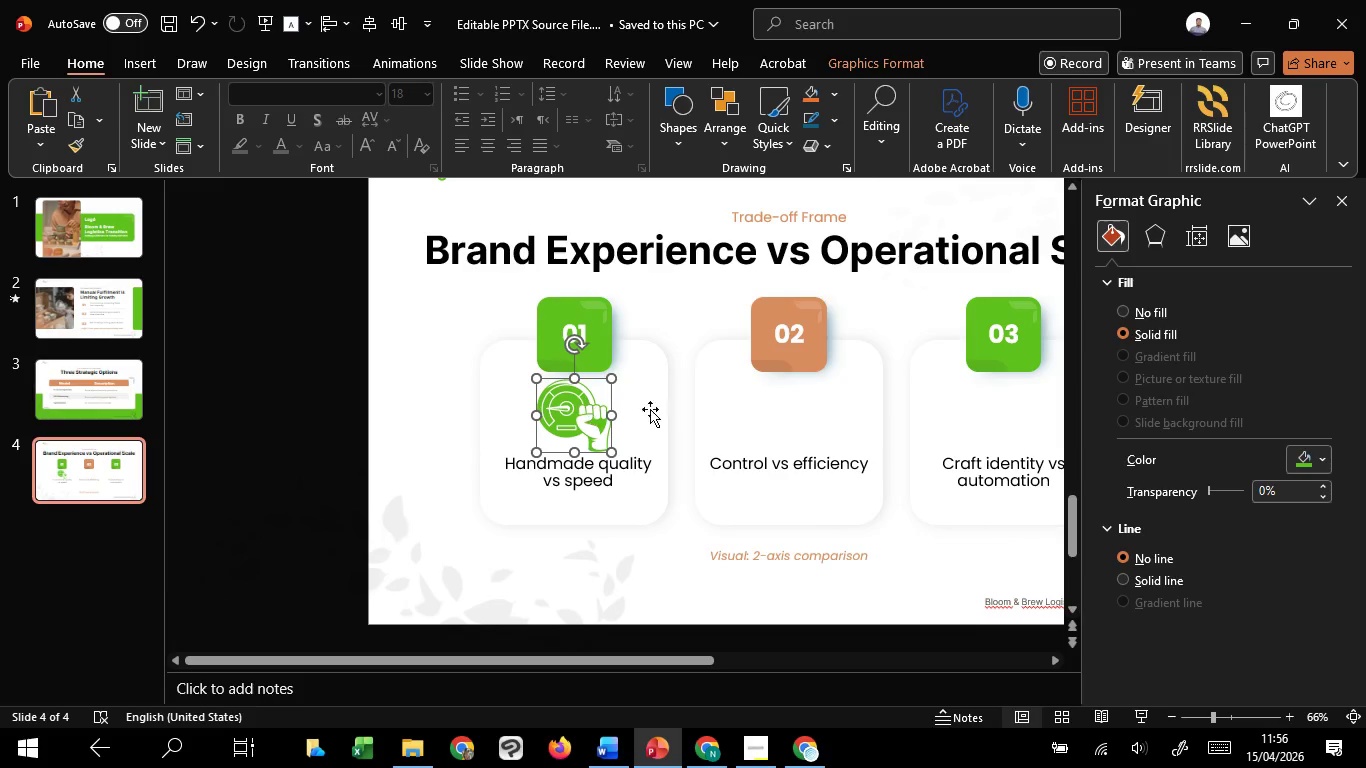 
hold_key(key=ShiftLeft, duration=1.28)
left_click([655, 409])
 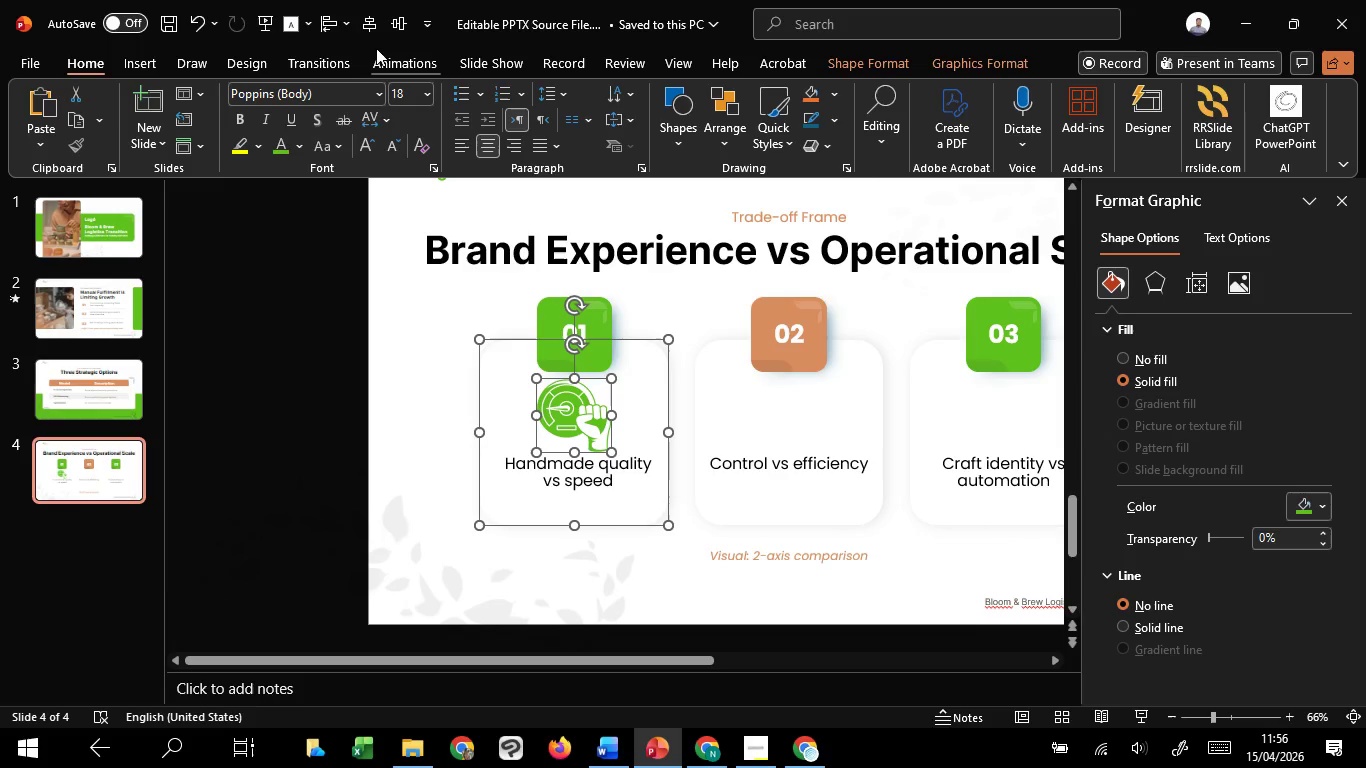 
left_click([371, 12])
 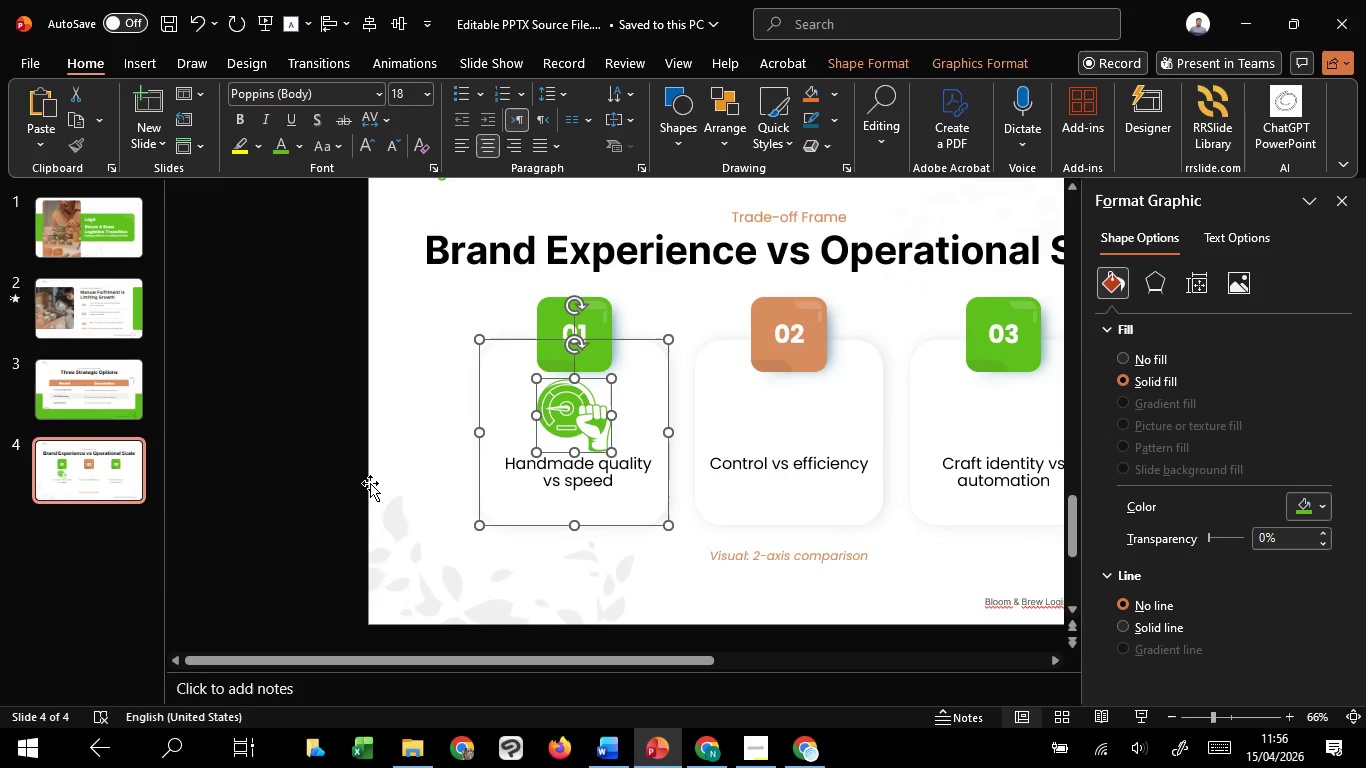 
left_click([352, 487])
 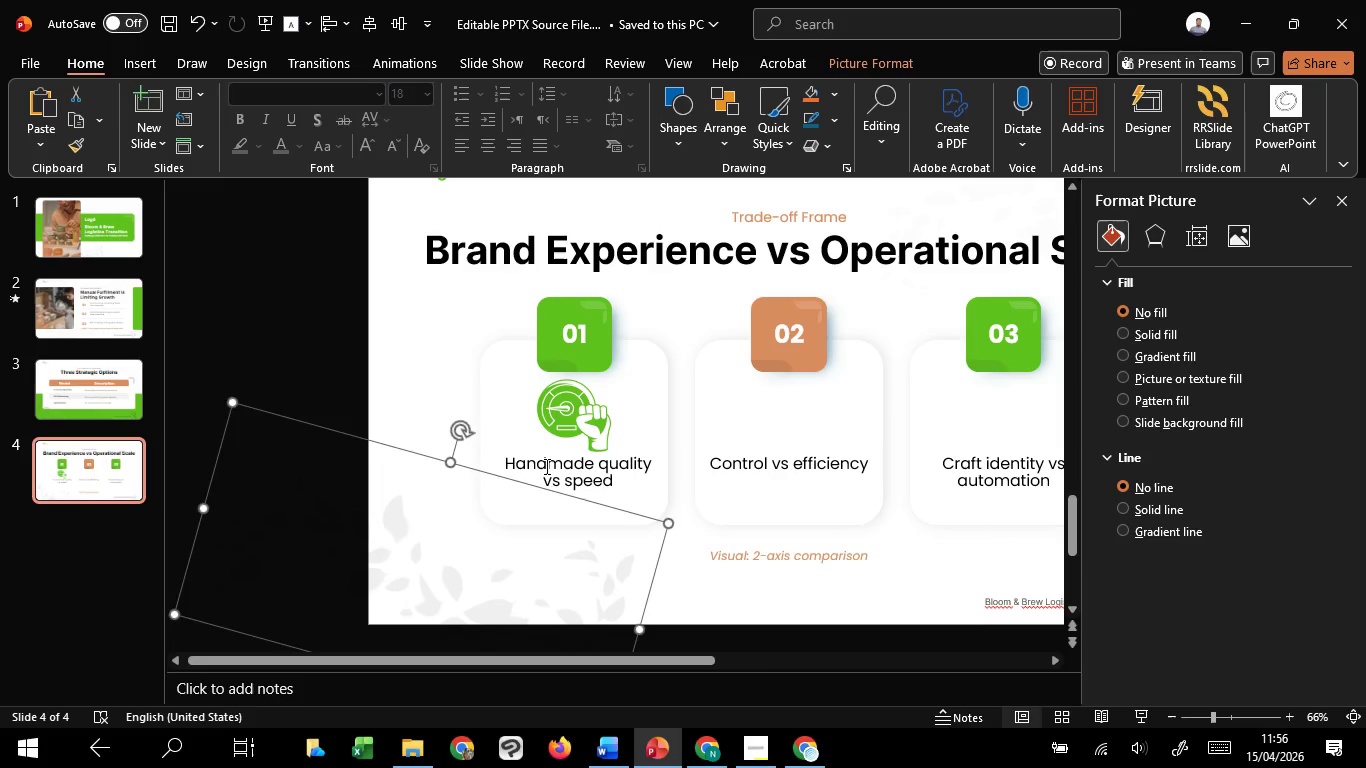 
left_click([547, 466])
 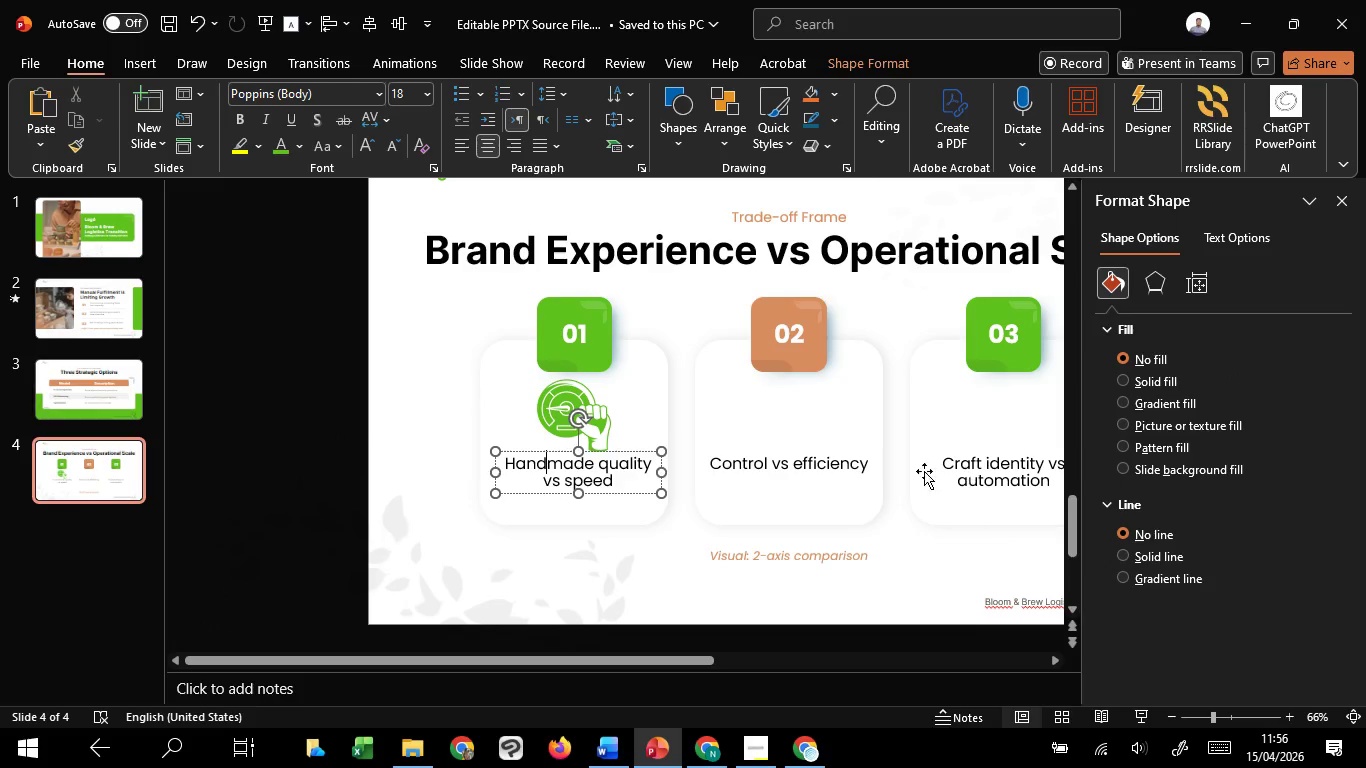 
hold_key(key=ShiftLeft, duration=1.34)
left_click([849, 466])
 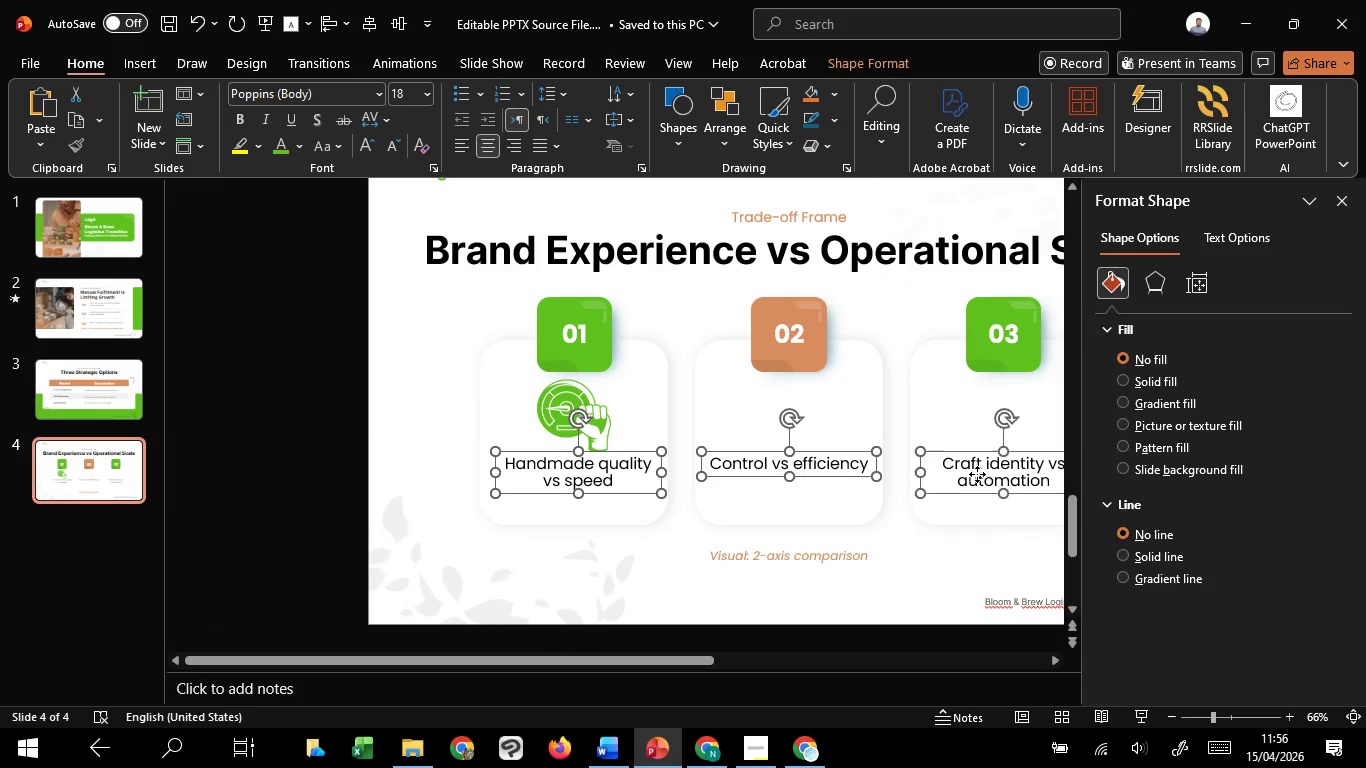 
left_click([977, 474])
 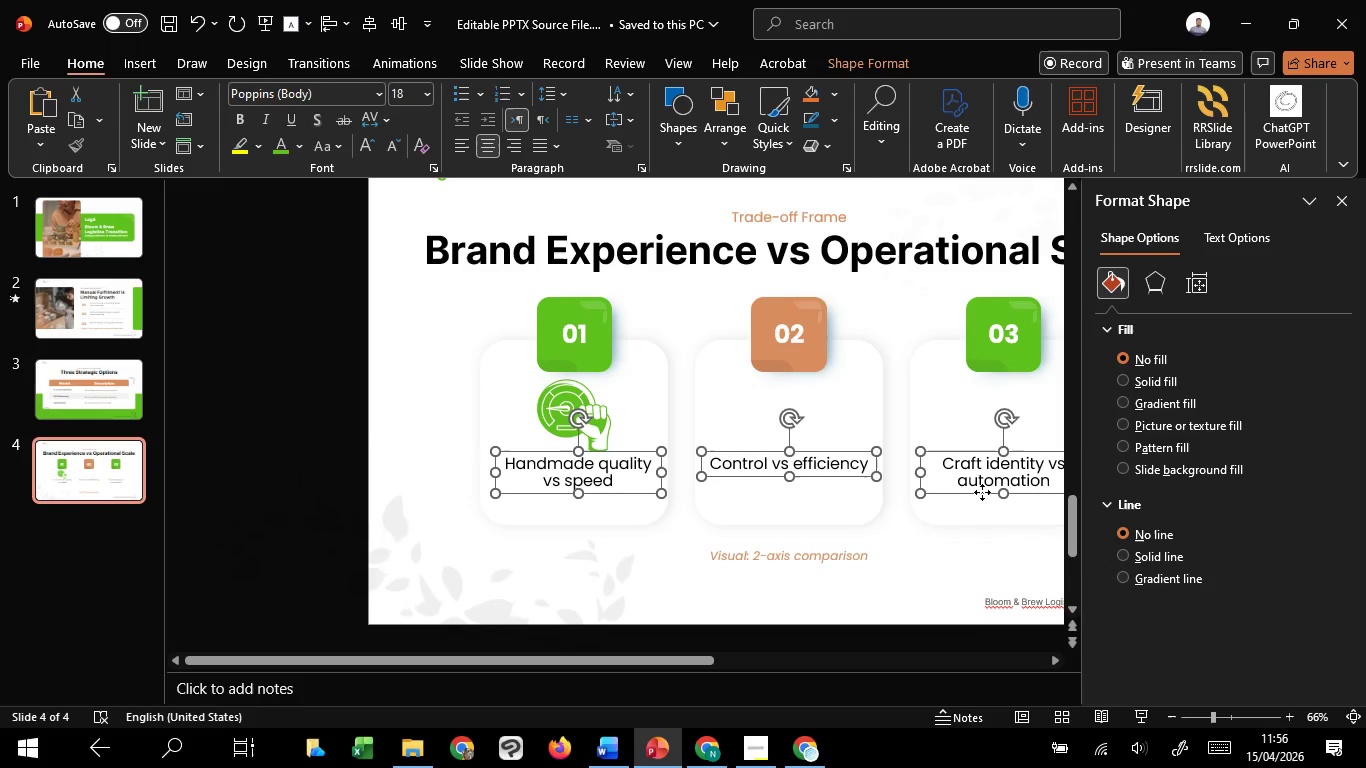 
left_click_drag(start_coordinate=[982, 492], to_coordinate=[982, 501])
 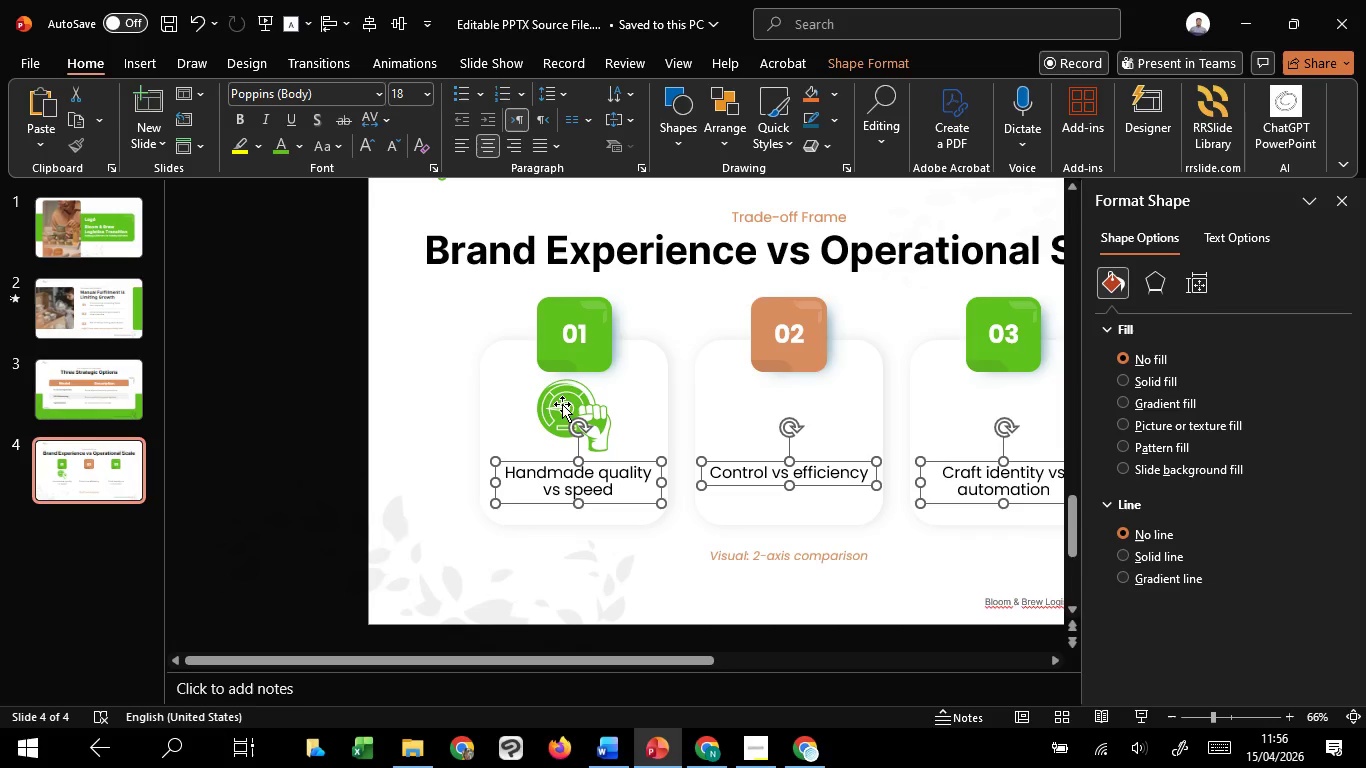 
hold_key(key=ShiftLeft, duration=1.17)
 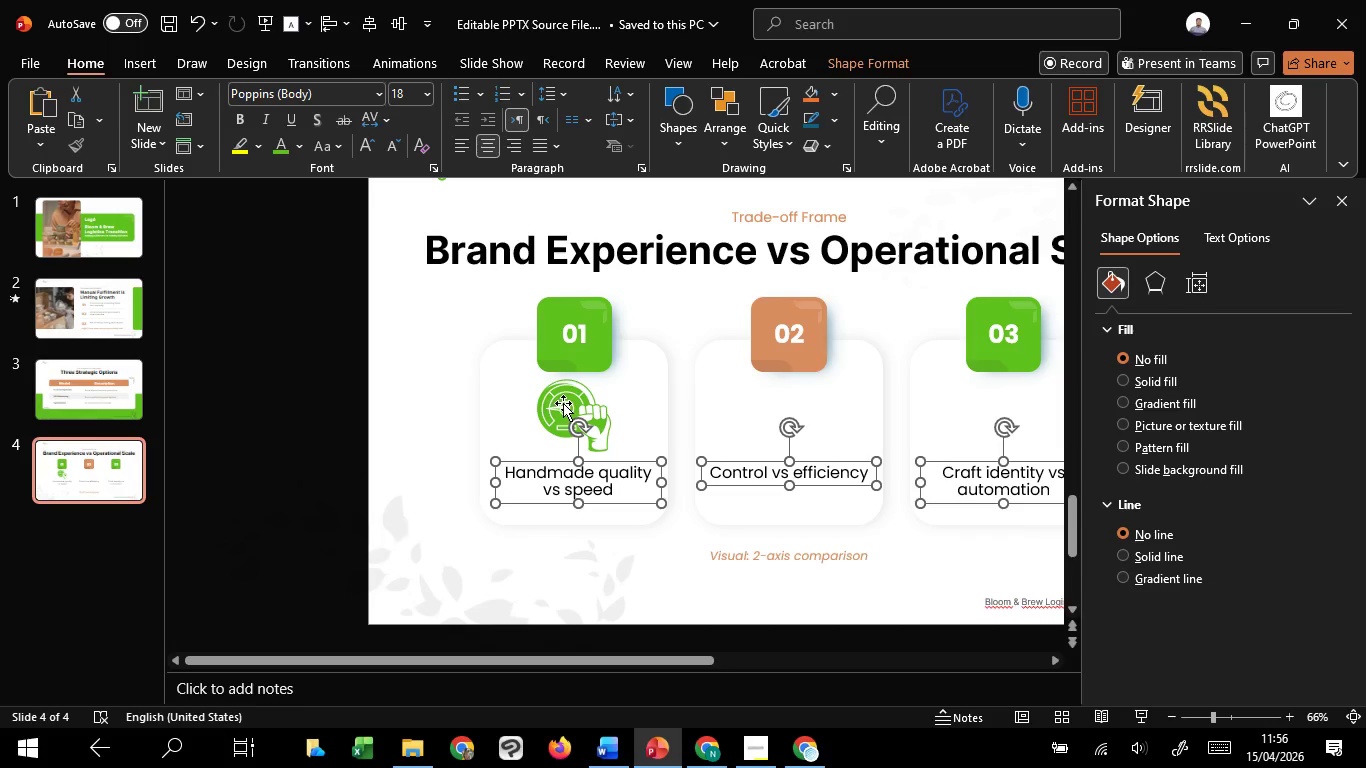 
left_click([563, 403])
 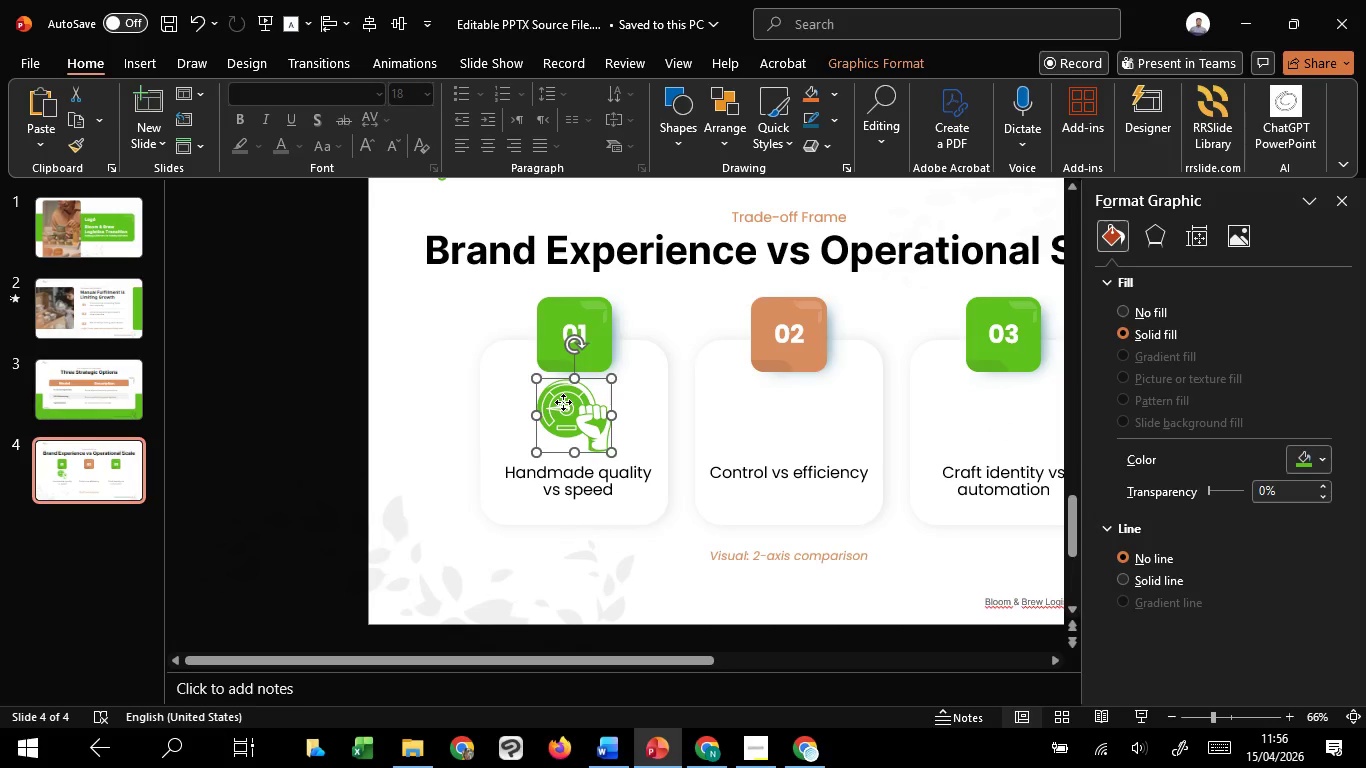 
hold_key(key=ShiftLeft, duration=0.66)
 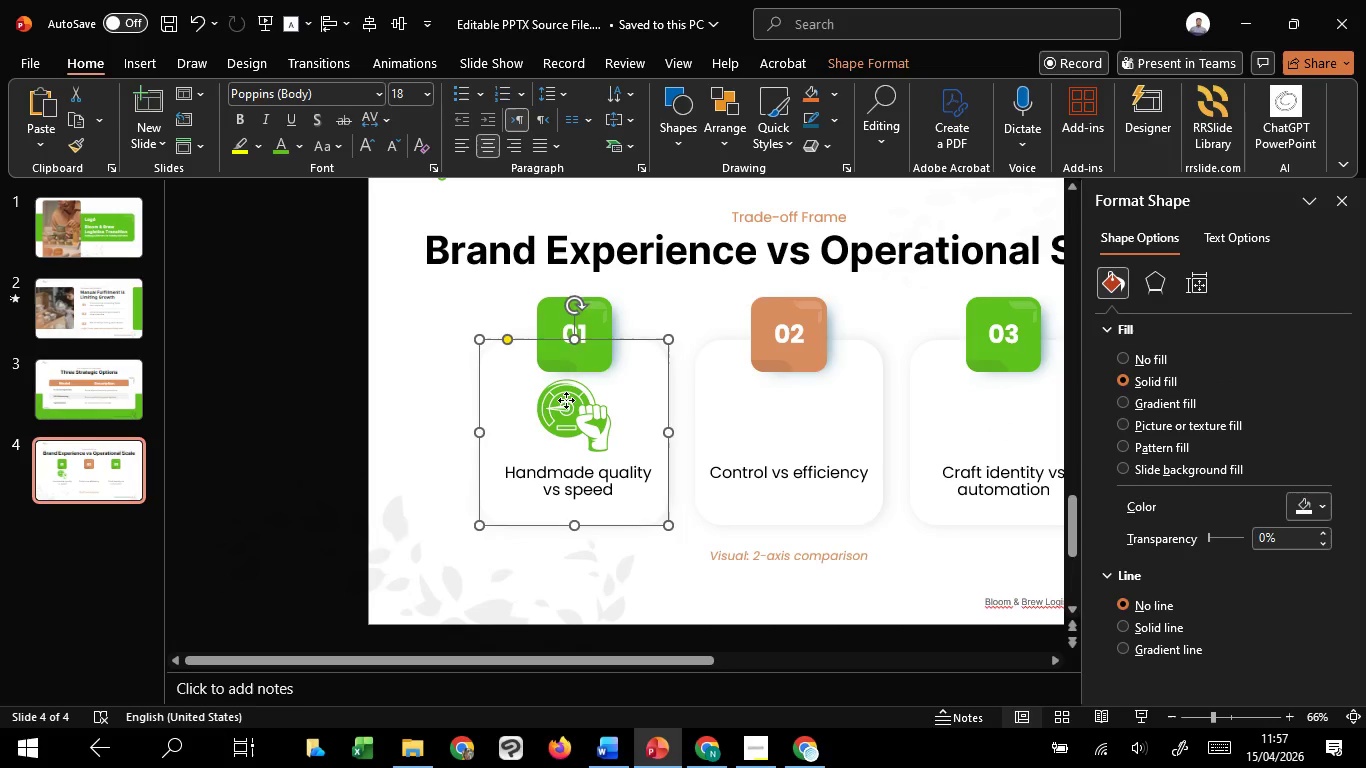 
left_click([566, 400])
 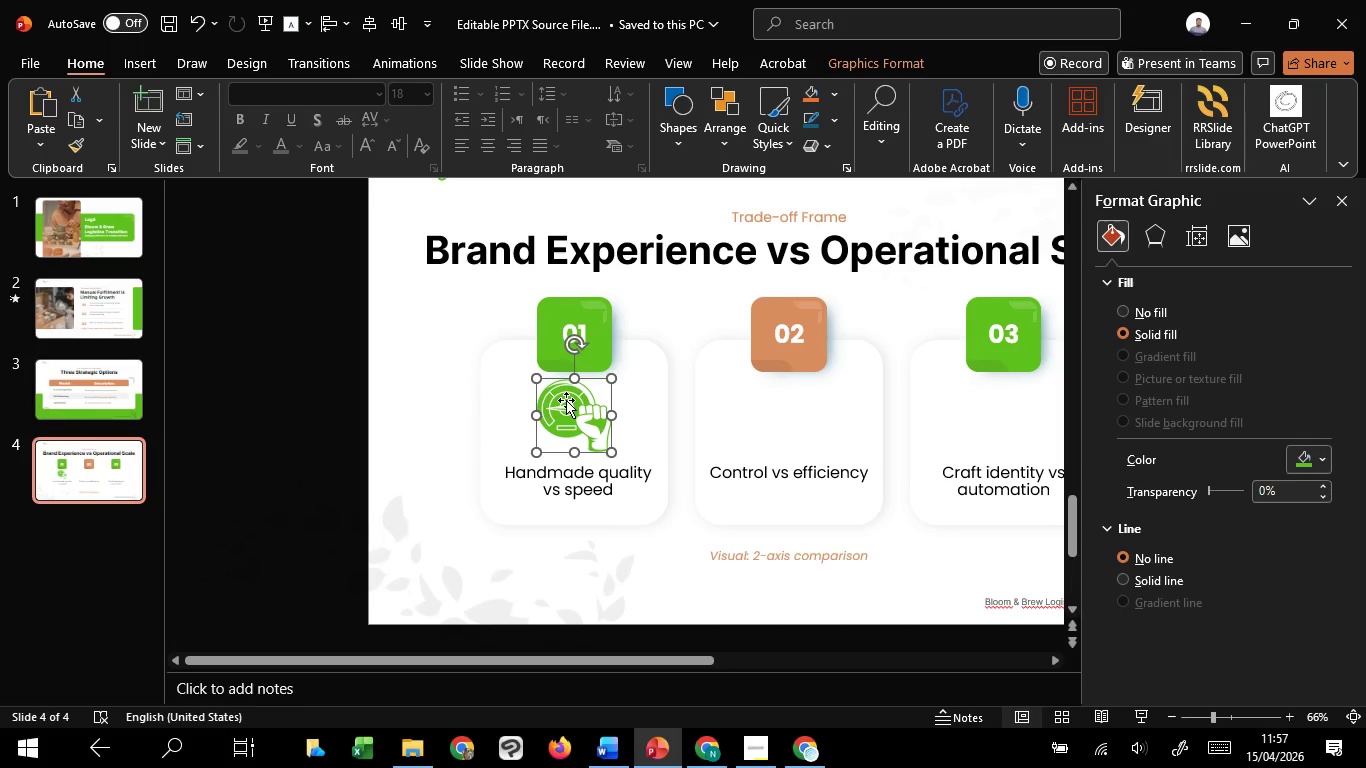 
key(ArrowDown)
 